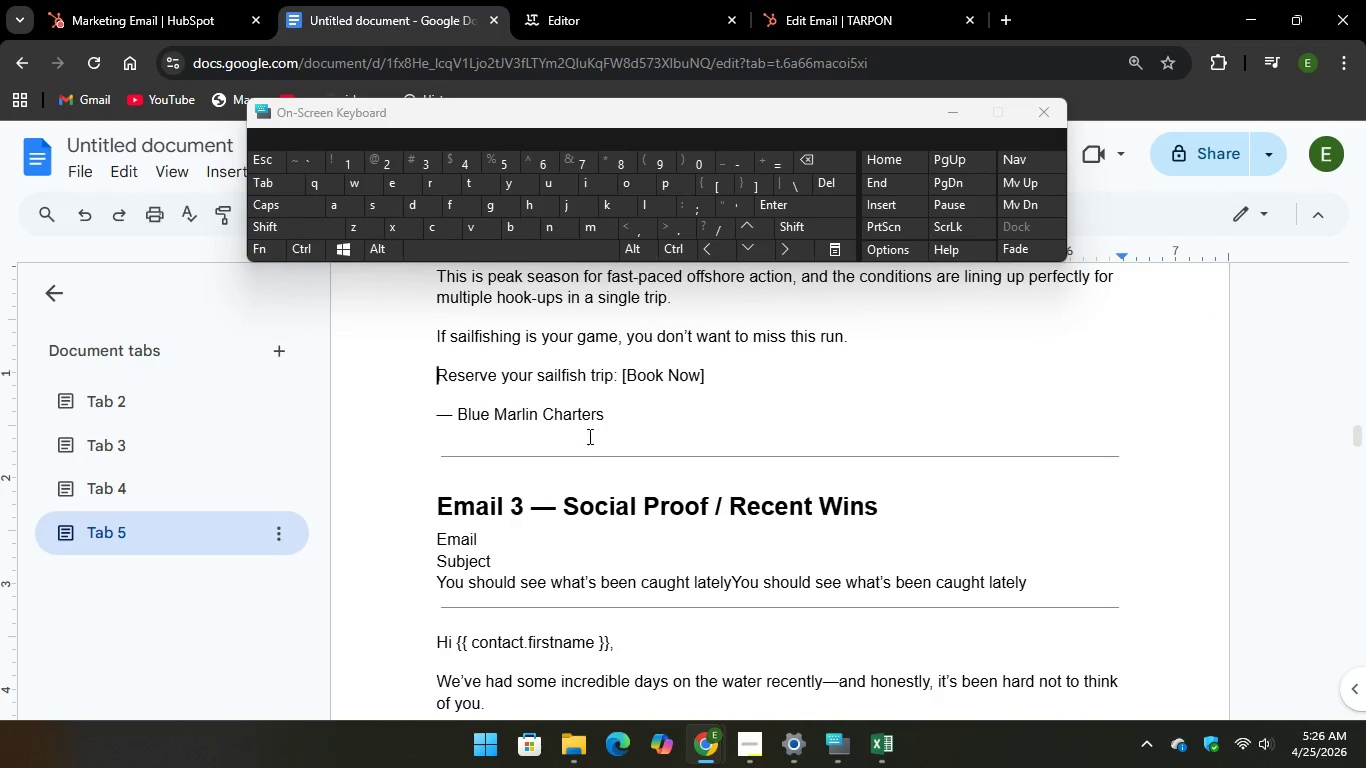 
scroll: coordinate [585, 449], scroll_direction: down, amount: 4.0
 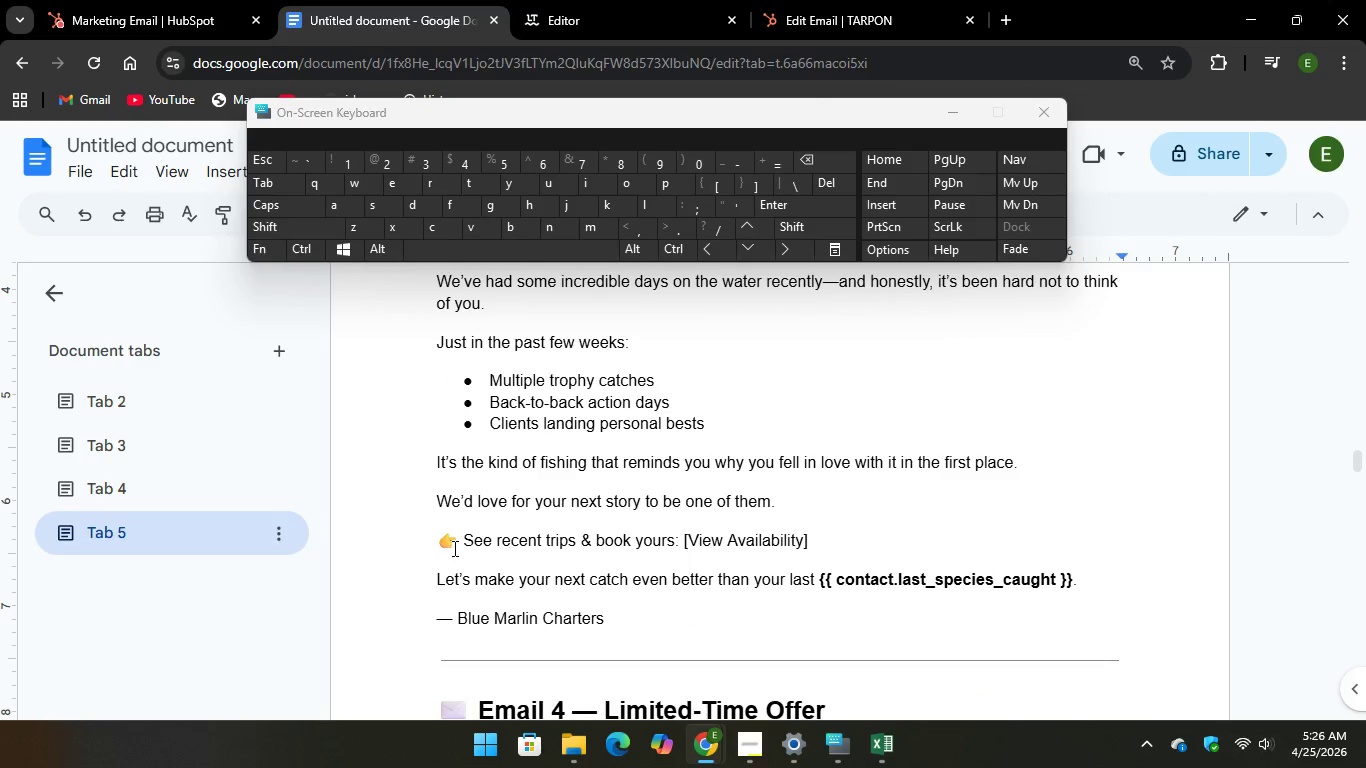 
left_click_drag(start_coordinate=[453, 548], to_coordinate=[409, 556])
 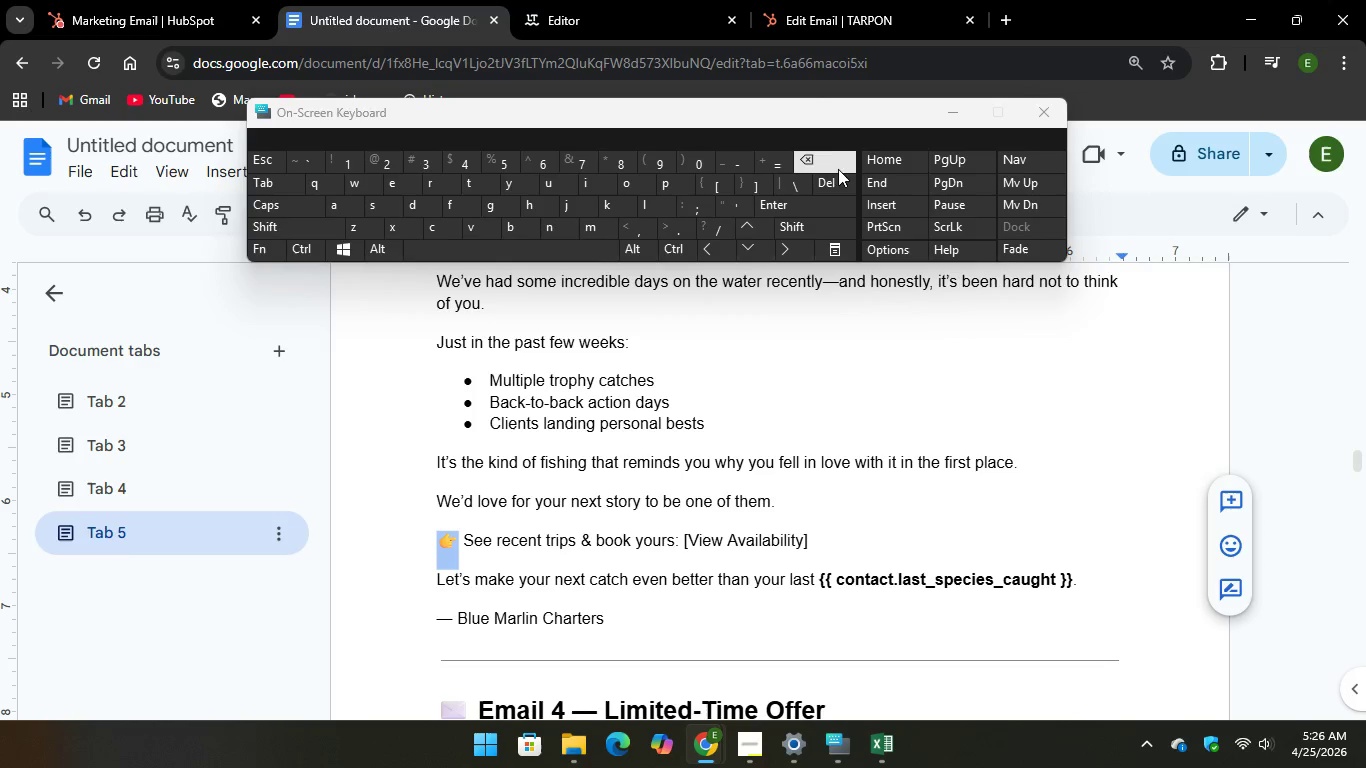 
key(Backspace)
 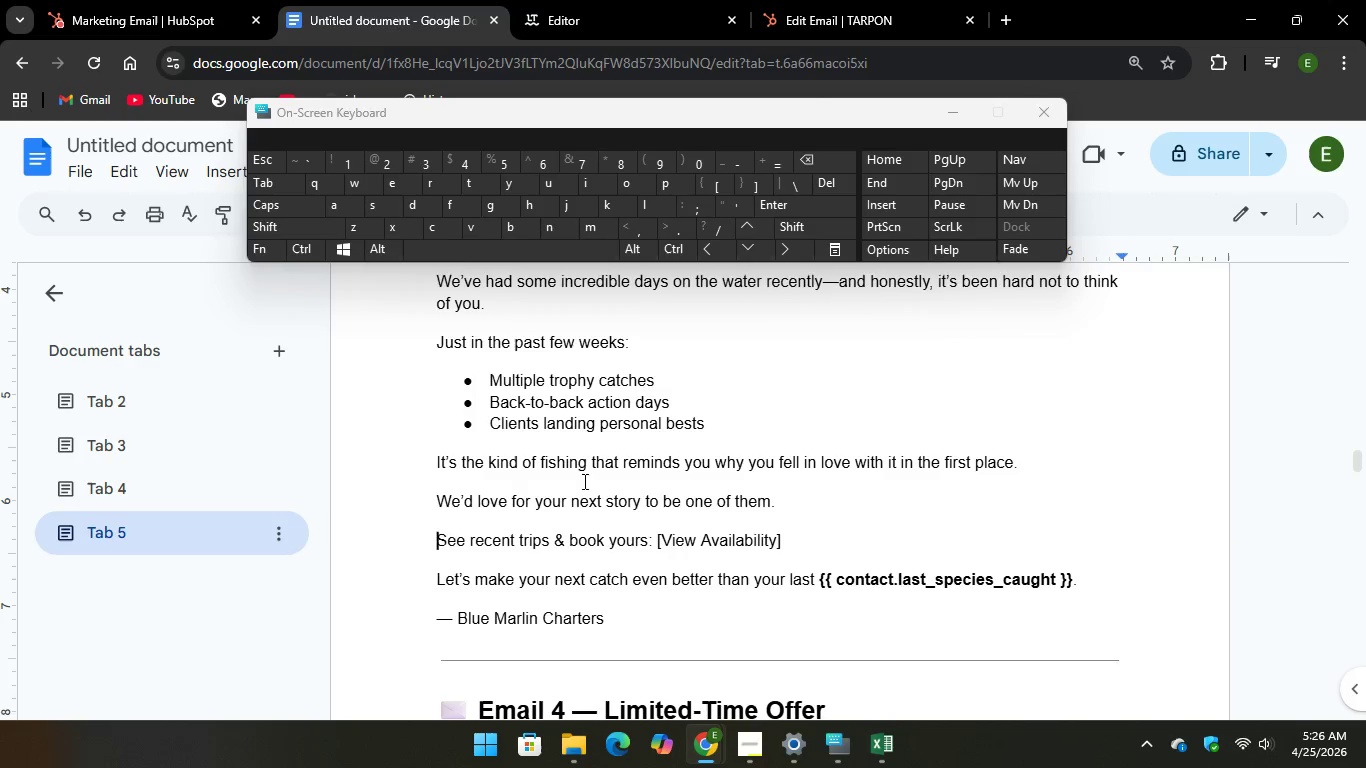 
scroll: coordinate [583, 496], scroll_direction: down, amount: 4.0
 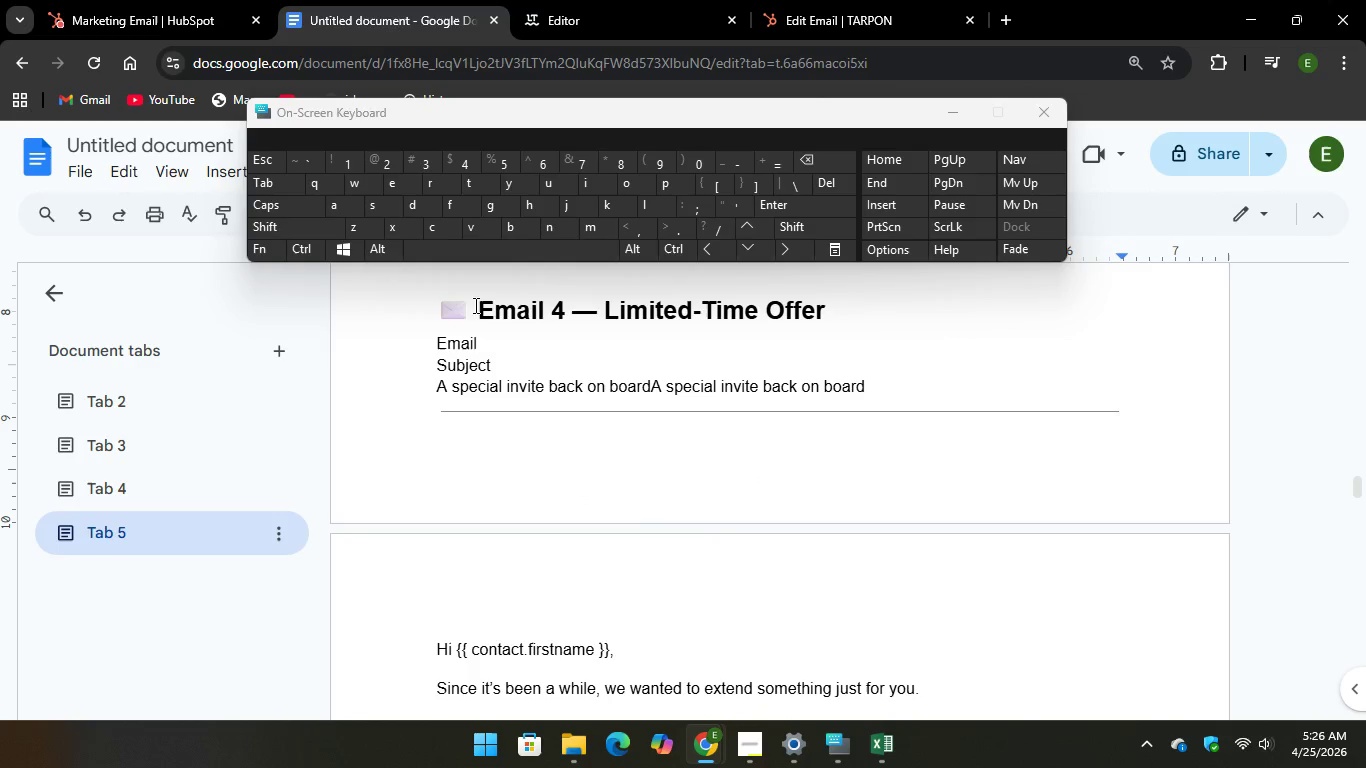 
left_click_drag(start_coordinate=[478, 318], to_coordinate=[398, 318])
 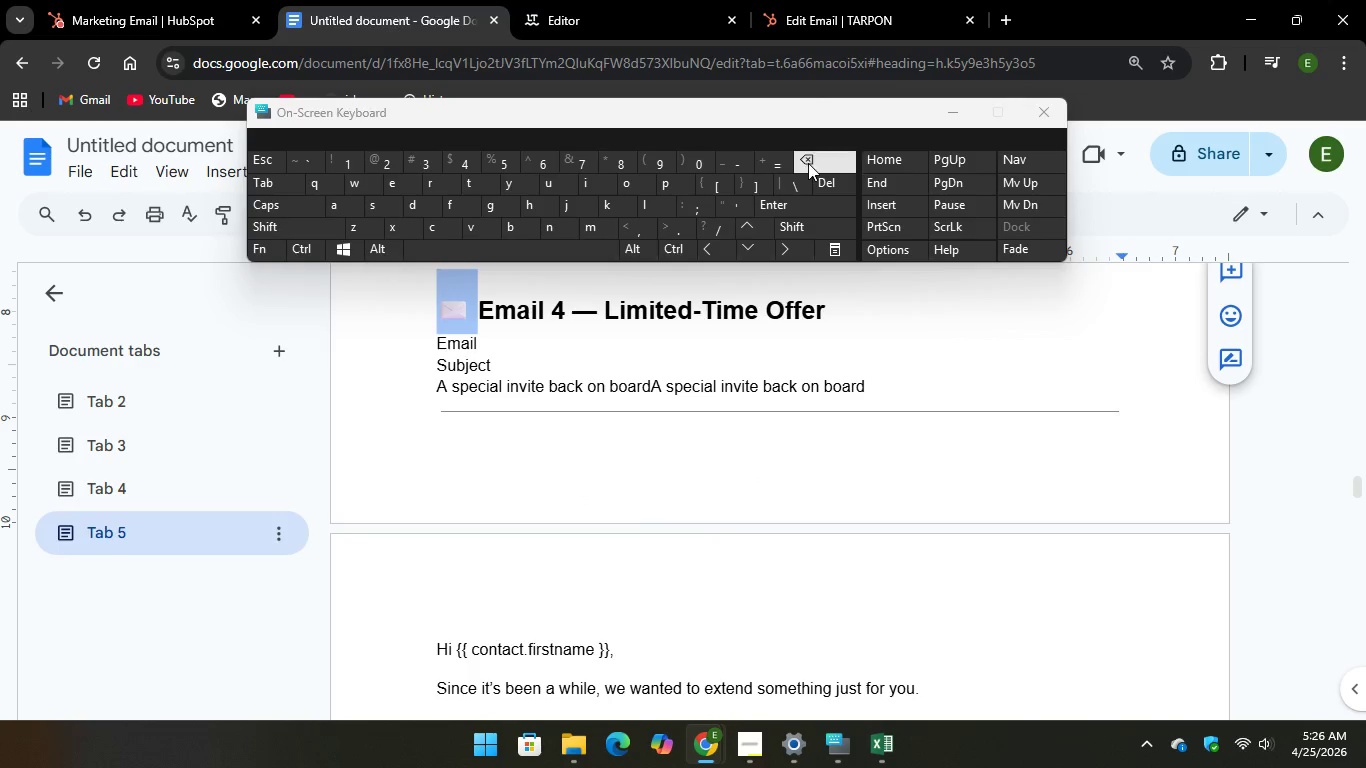 
key(Backspace)
 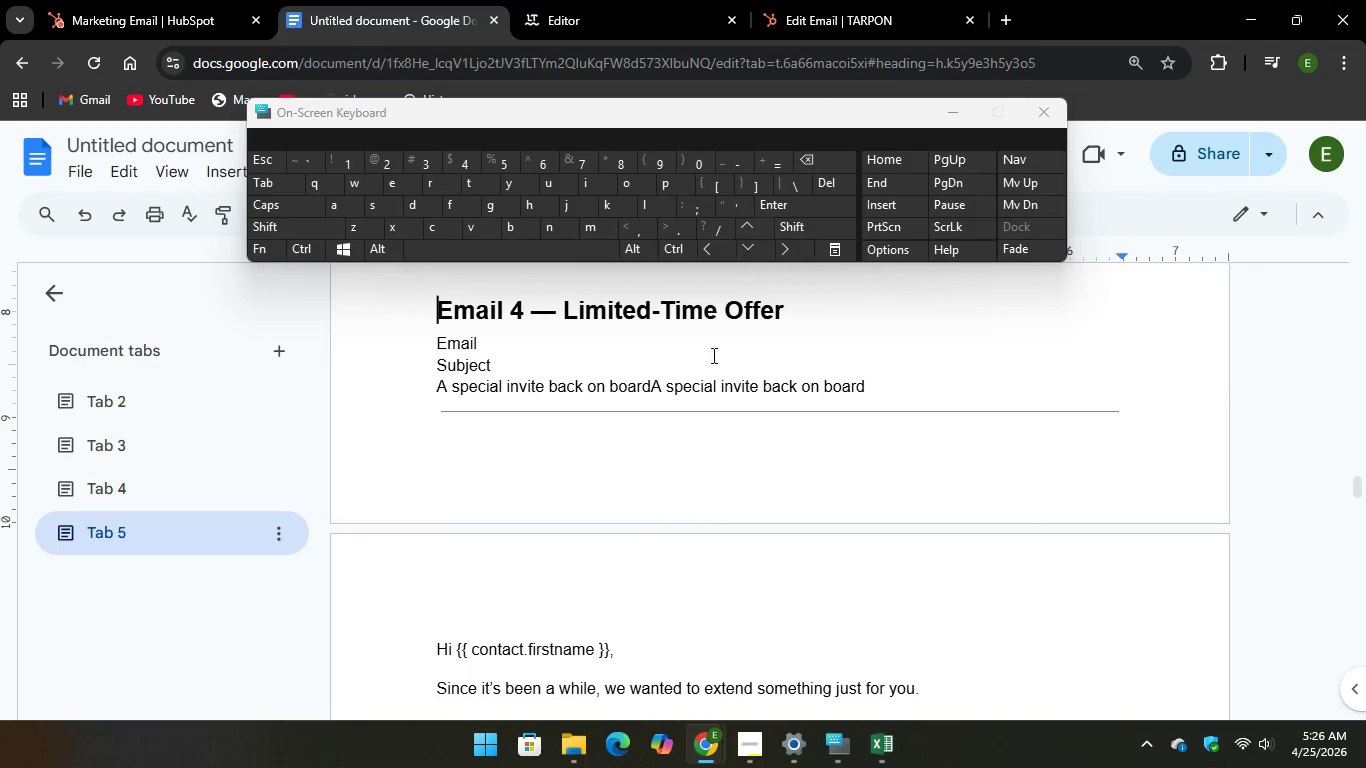 
scroll: coordinate [712, 375], scroll_direction: down, amount: 3.0
 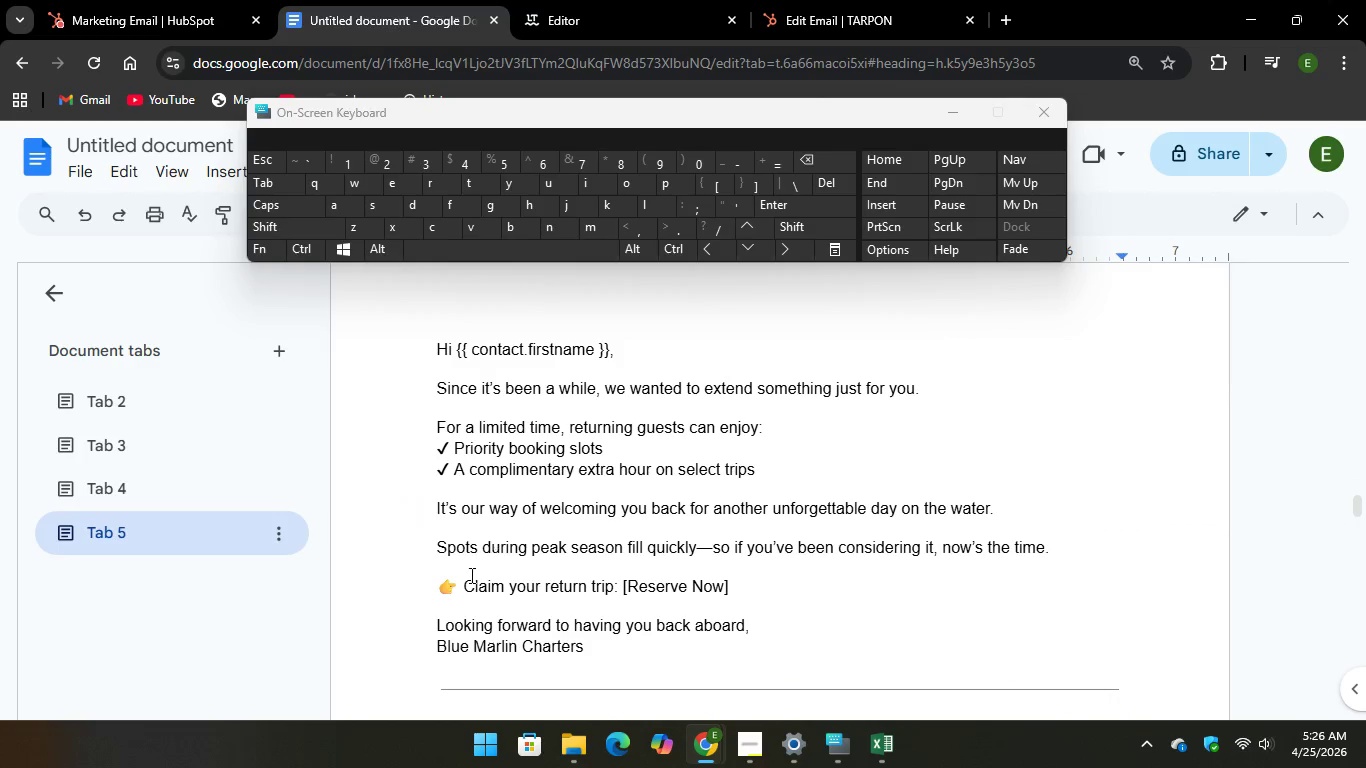 
left_click_drag(start_coordinate=[457, 588], to_coordinate=[433, 588])
 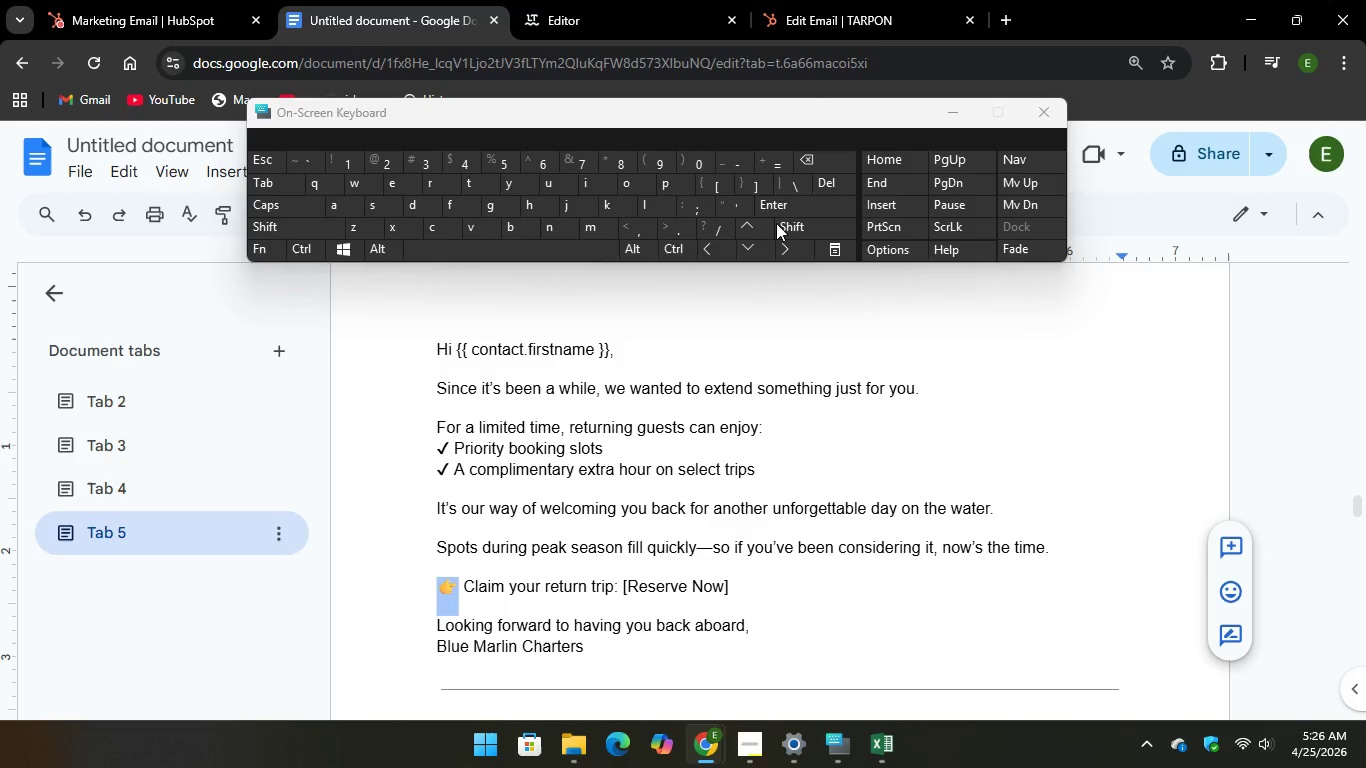 
key(Backspace)
 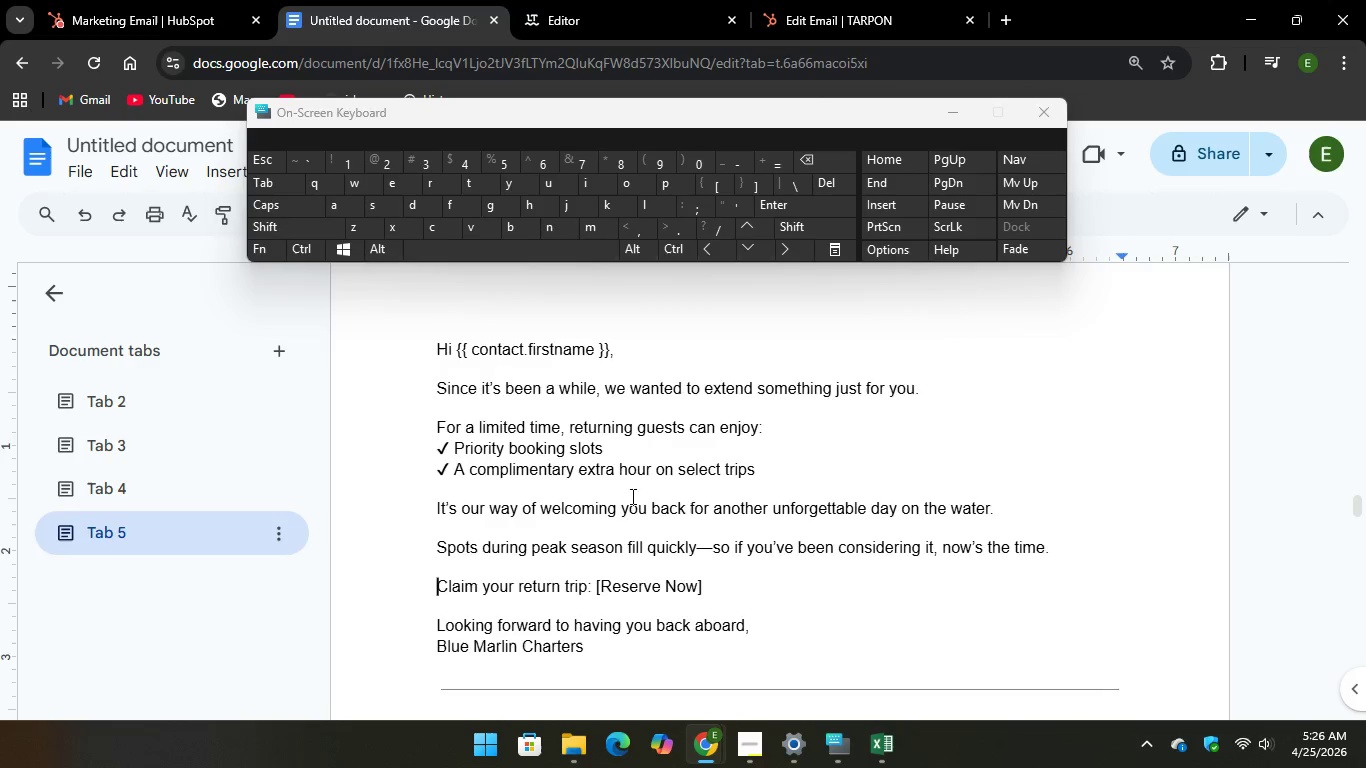 
scroll: coordinate [632, 497], scroll_direction: down, amount: 3.0
 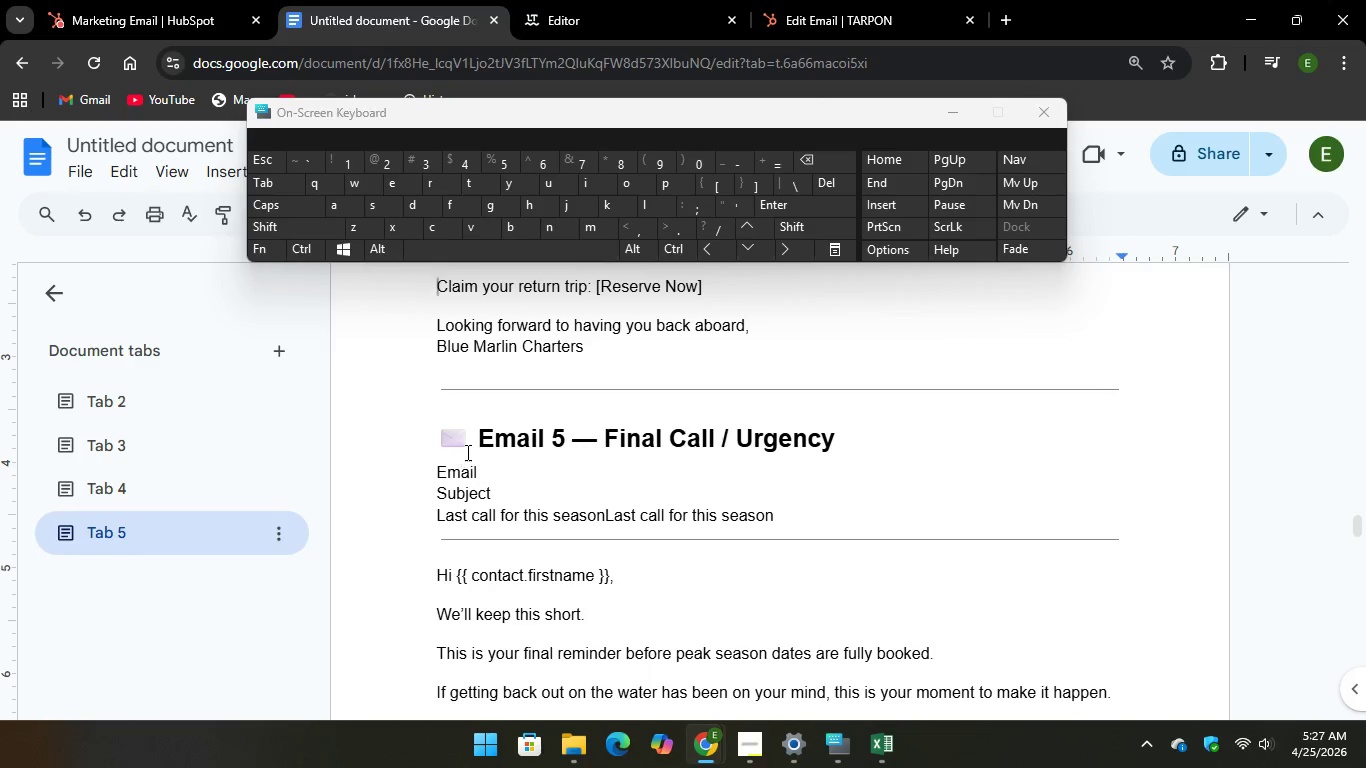 
left_click_drag(start_coordinate=[470, 449], to_coordinate=[415, 437])
 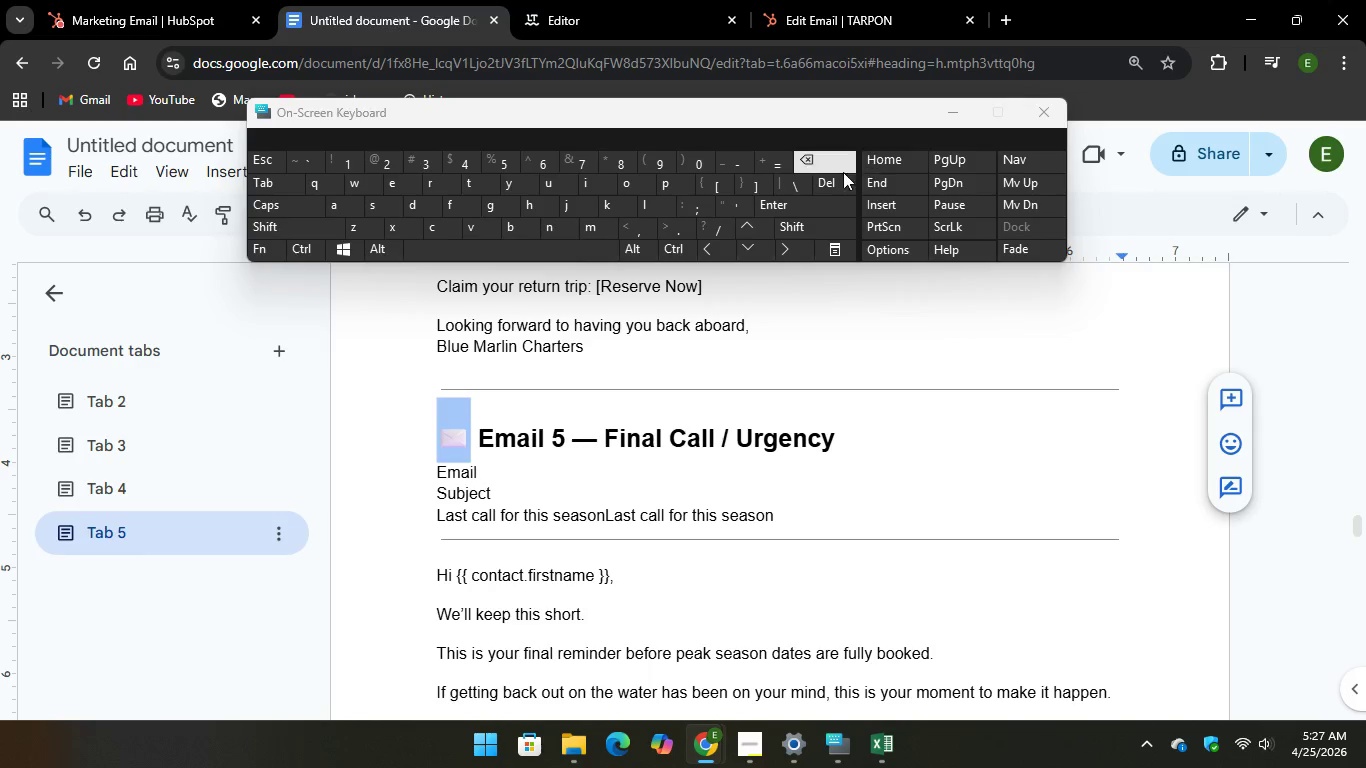 
key(Backspace)
 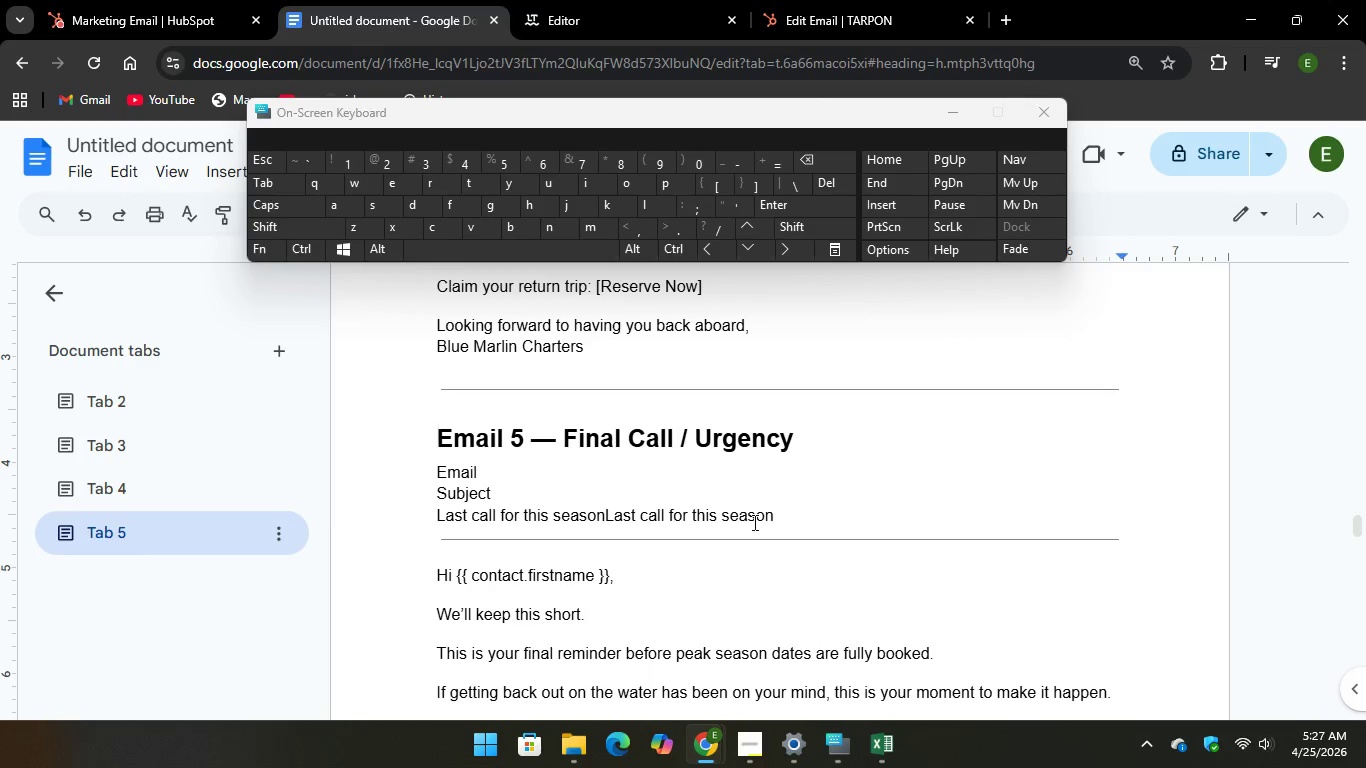 
scroll: coordinate [752, 583], scroll_direction: down, amount: 3.0
 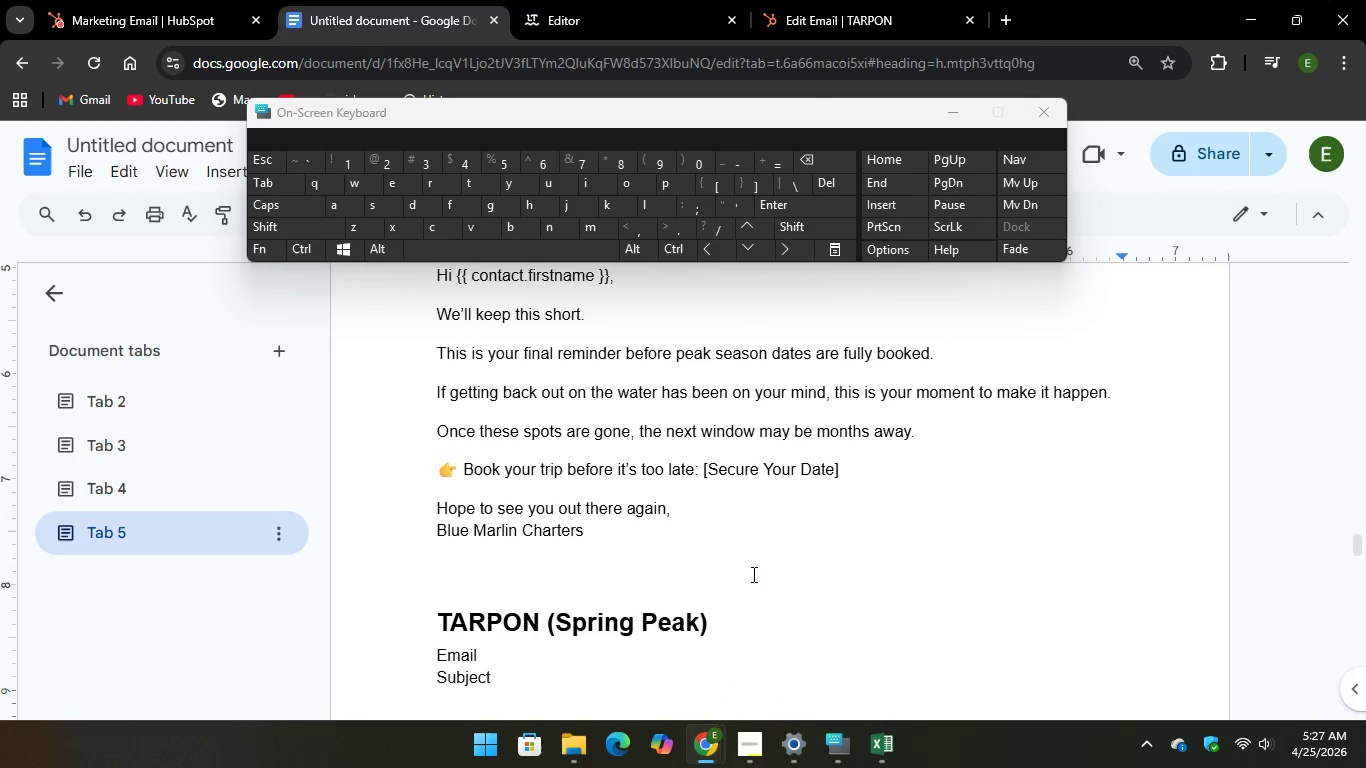 
scroll: coordinate [748, 514], scroll_direction: up, amount: 17.0
 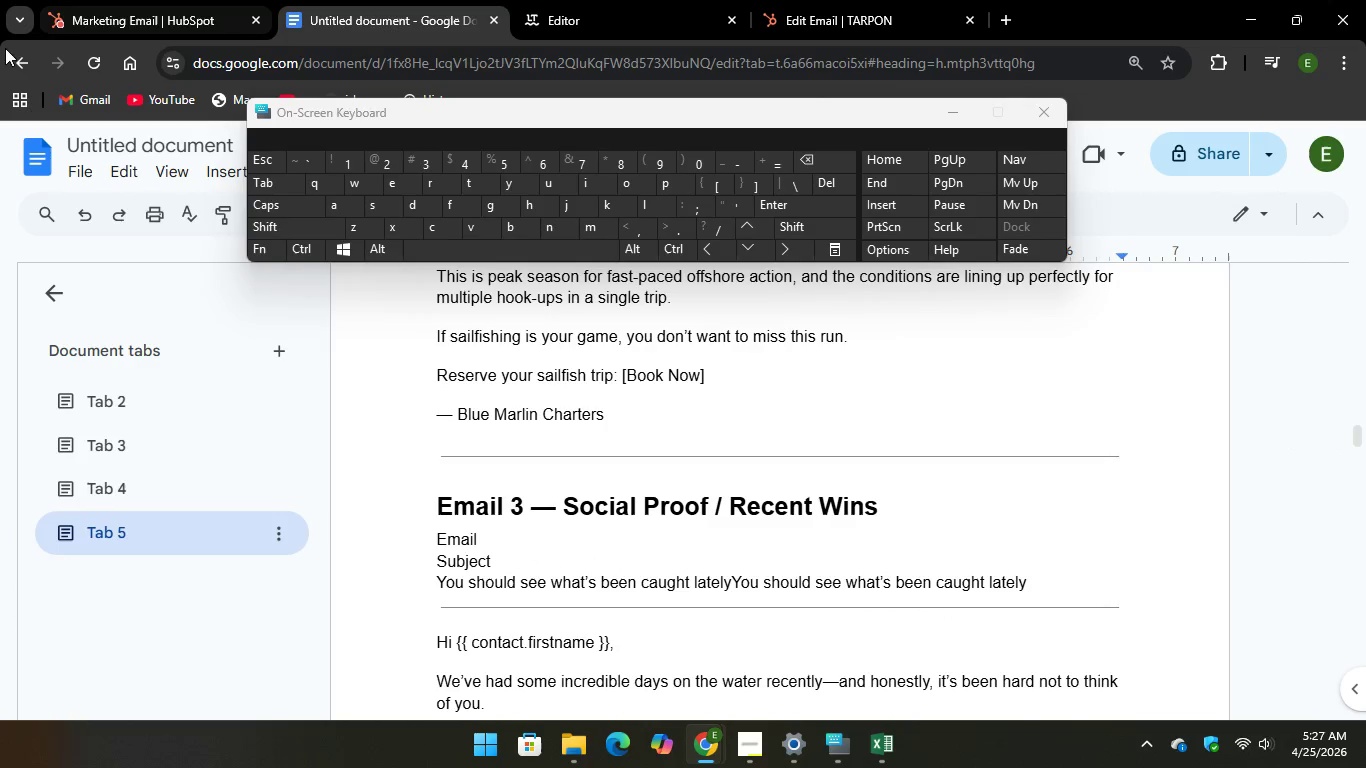 
left_click([160, 8])
 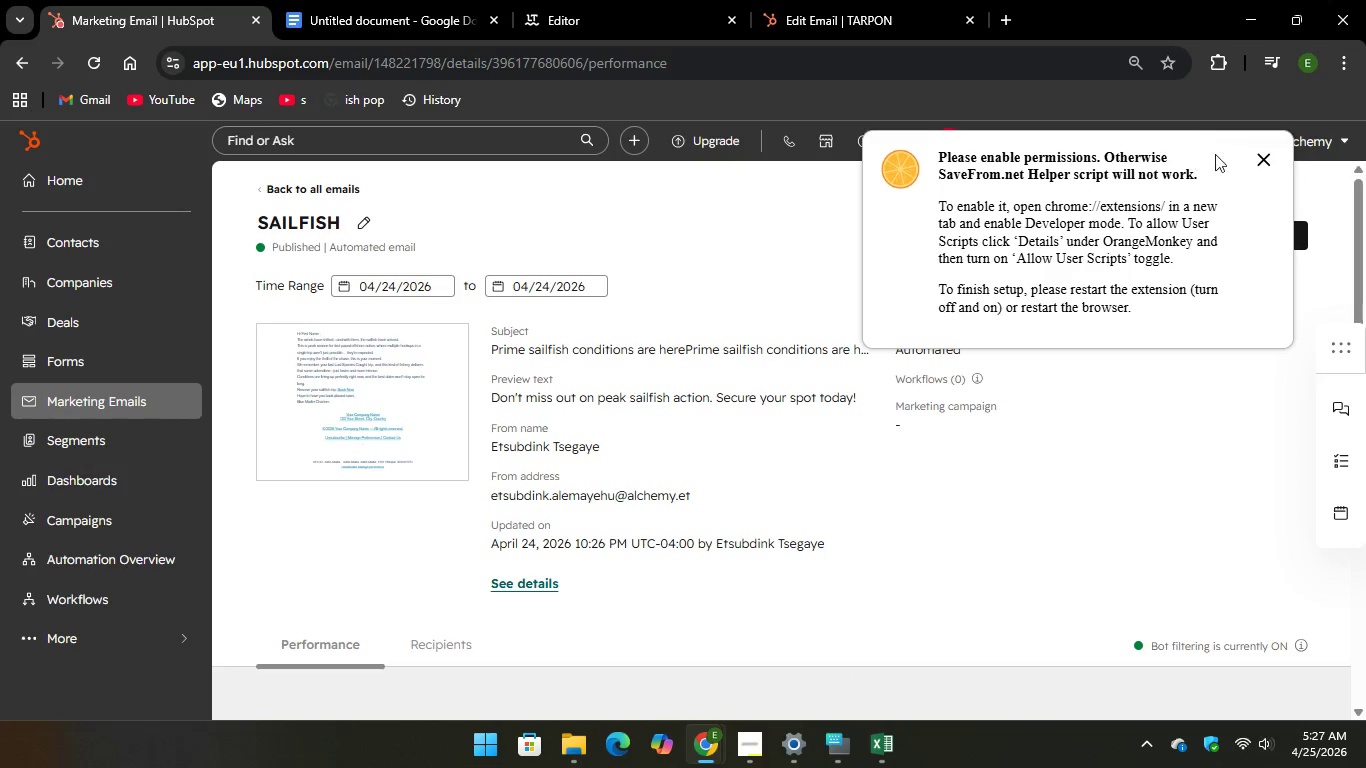 
left_click([1258, 156])
 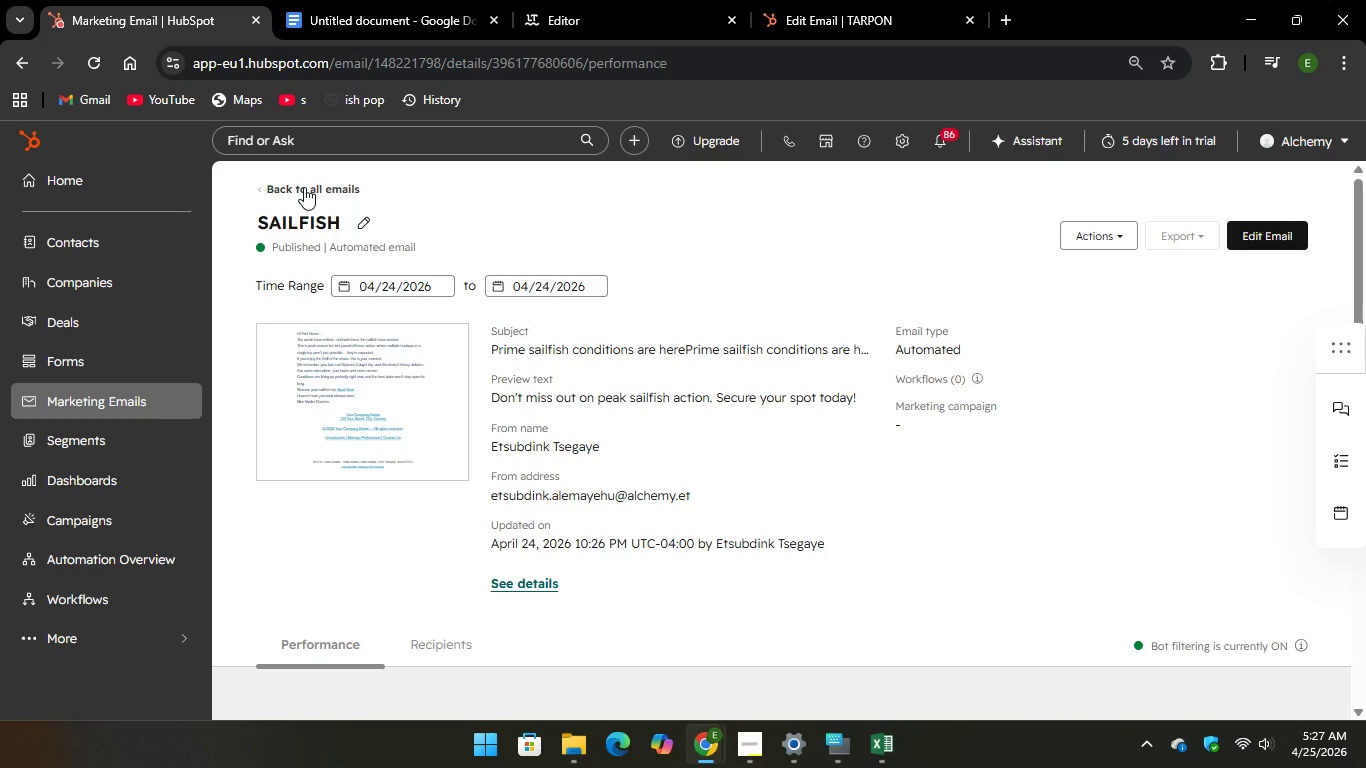 
left_click([303, 186])
 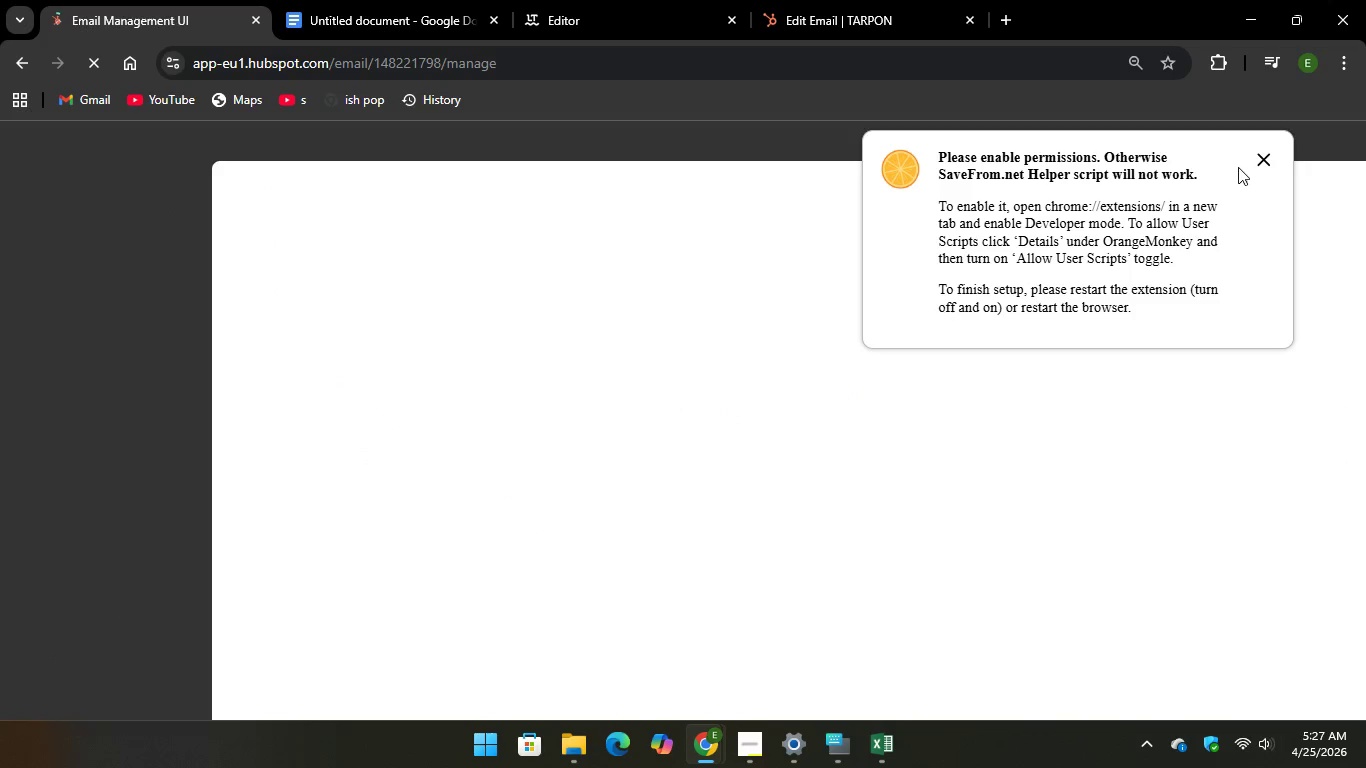 
left_click([1260, 158])
 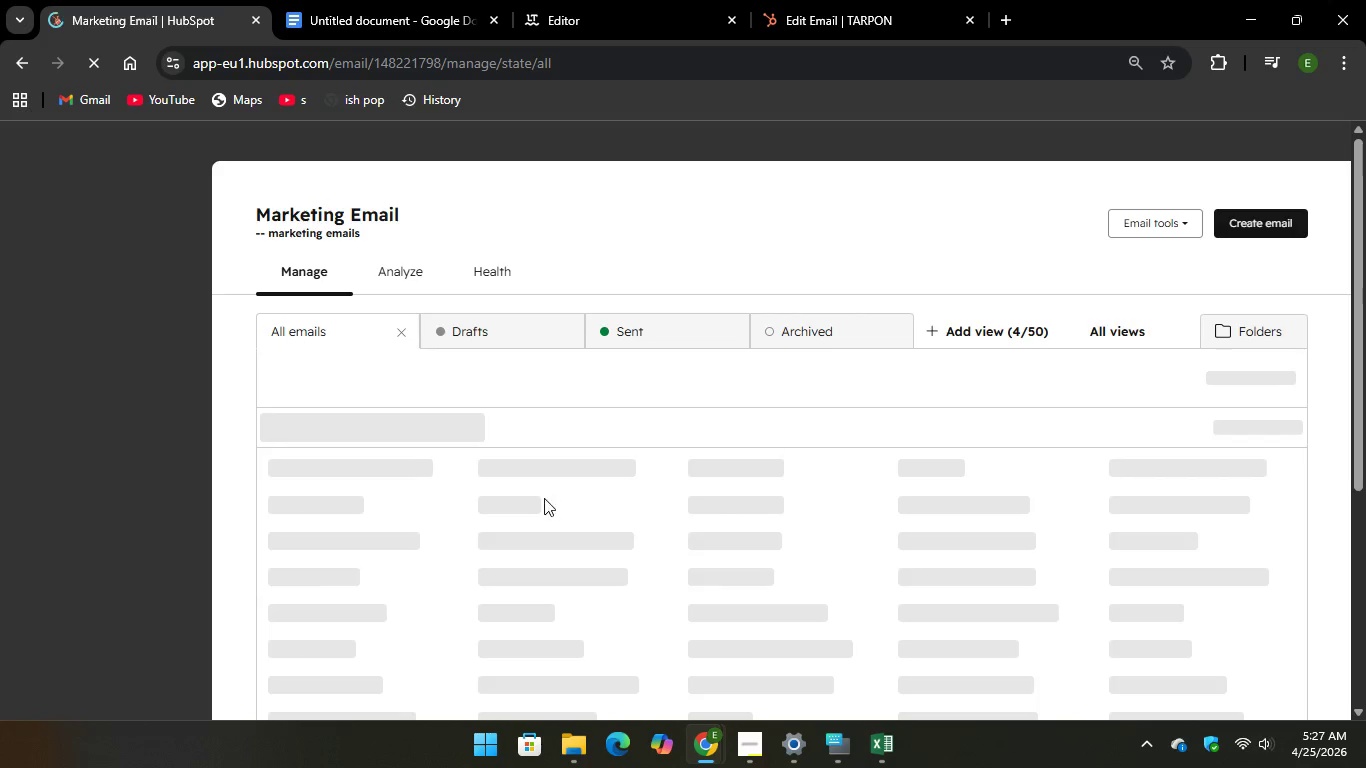 
wait(5.05)
 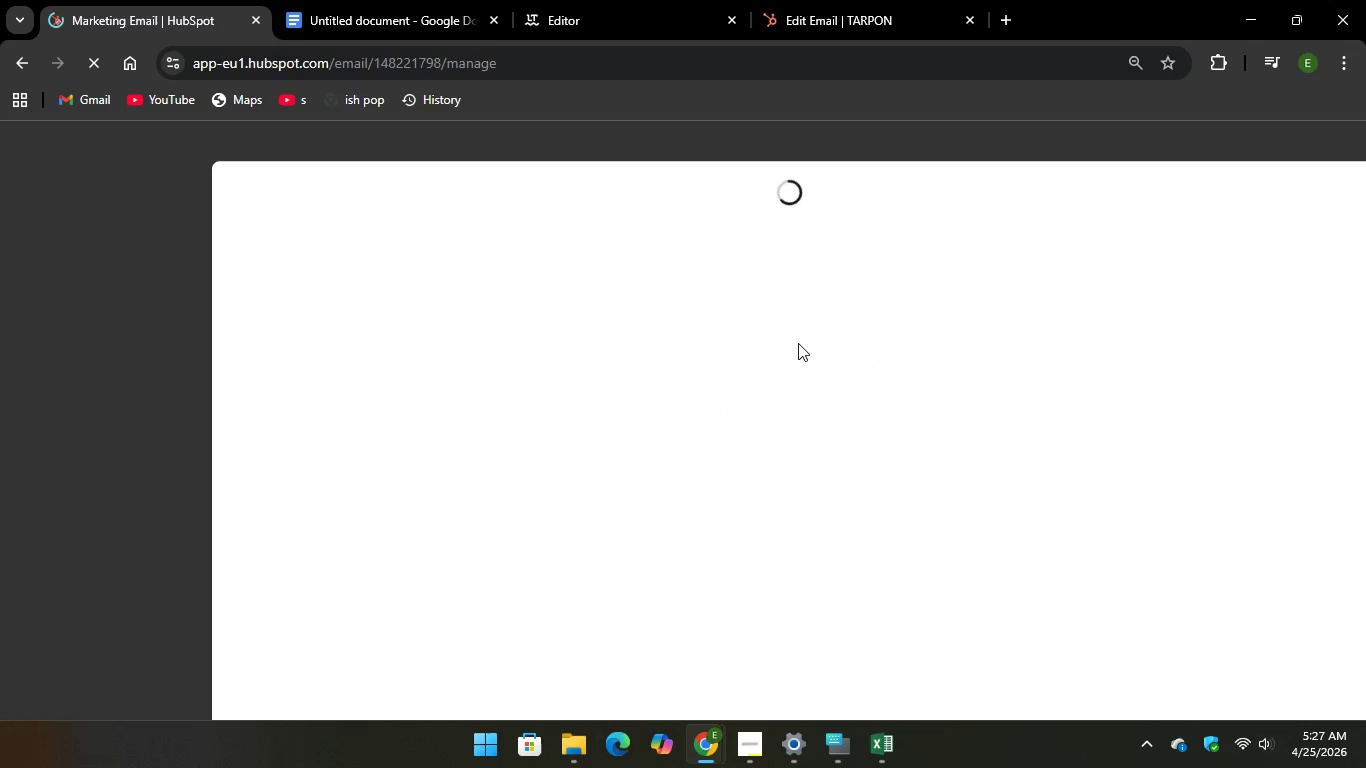 
scroll: coordinate [556, 571], scroll_direction: down, amount: 2.0
 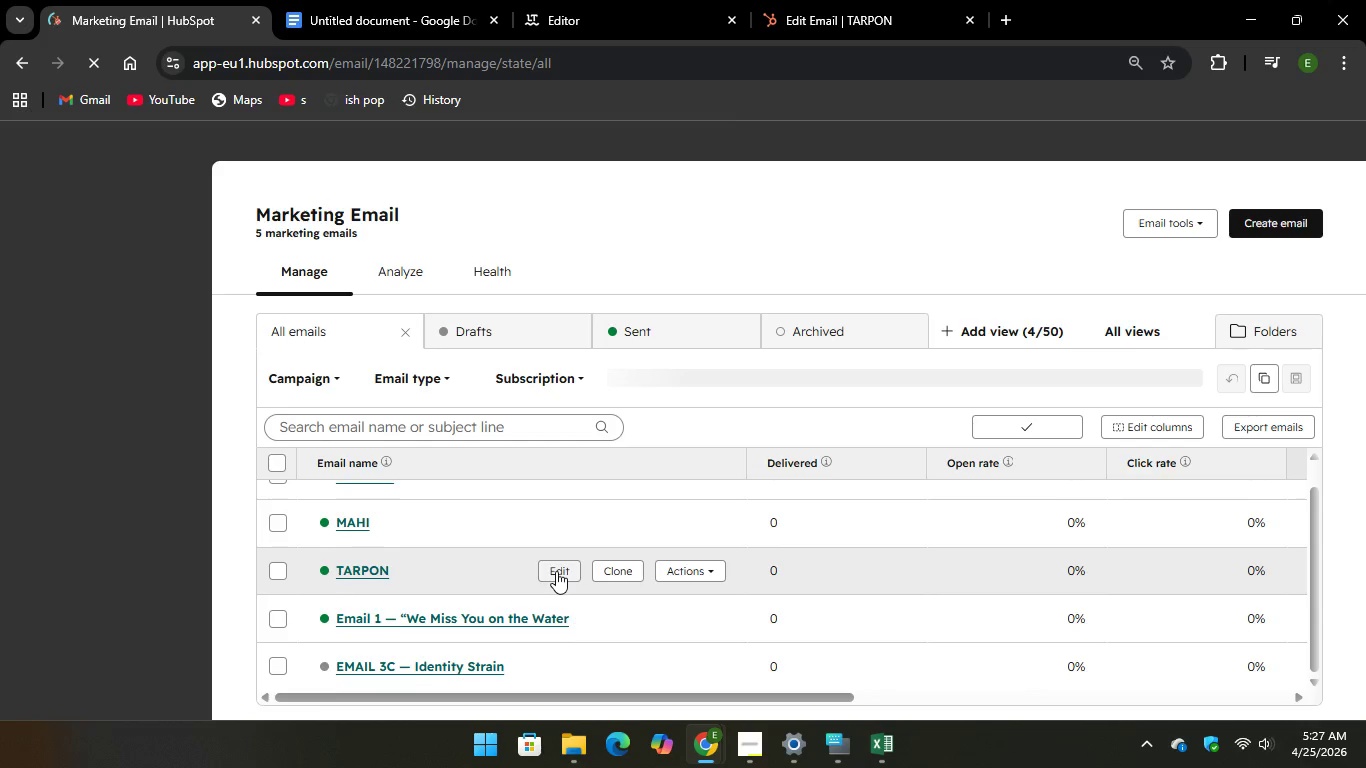 
scroll: coordinate [556, 571], scroll_direction: up, amount: 3.0
 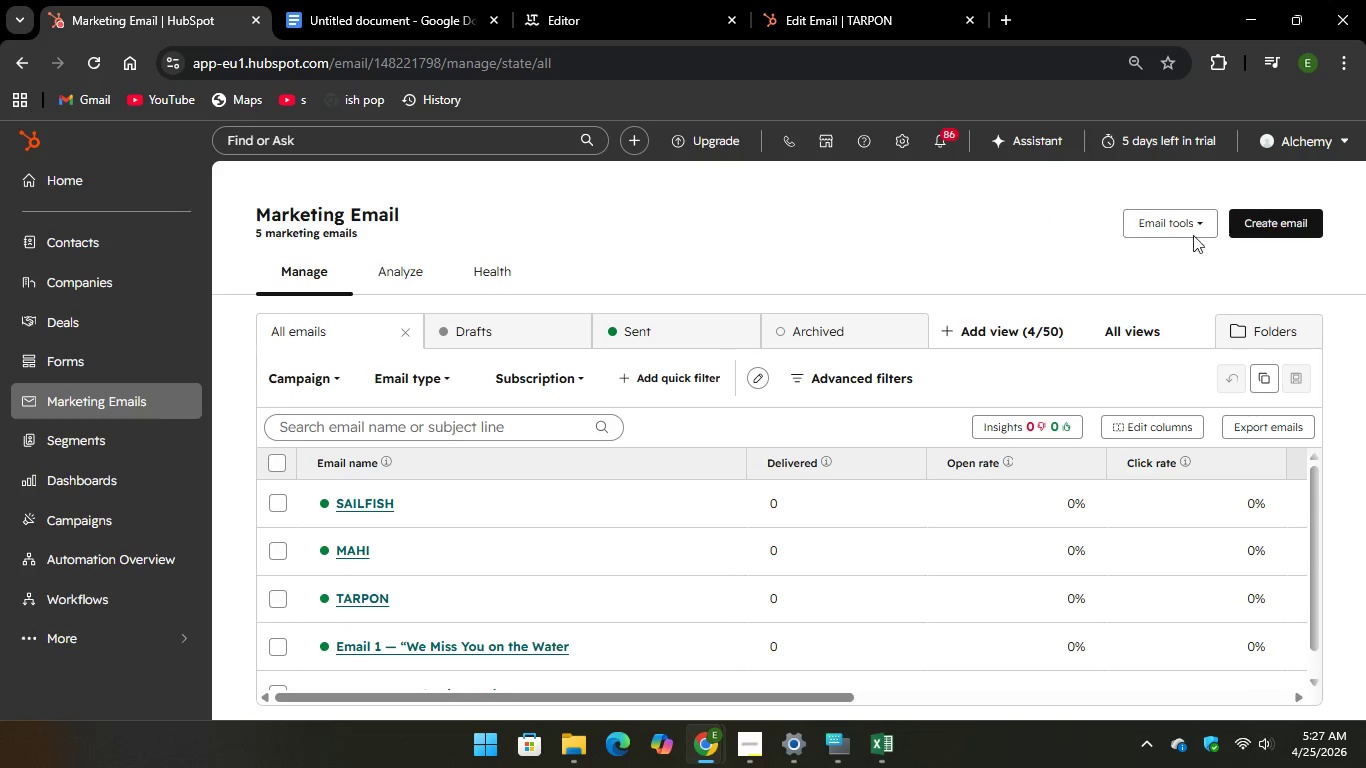 
left_click([1273, 221])
 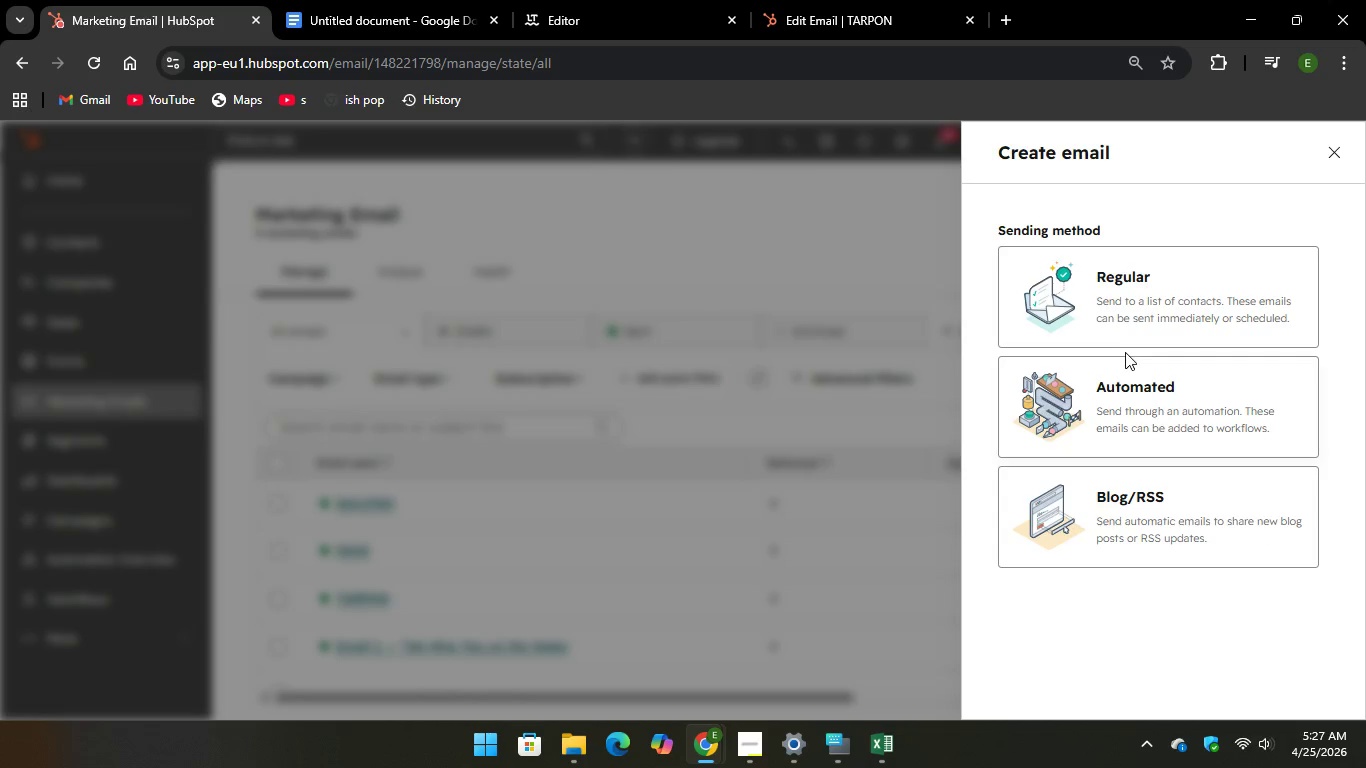 
left_click([1125, 400])
 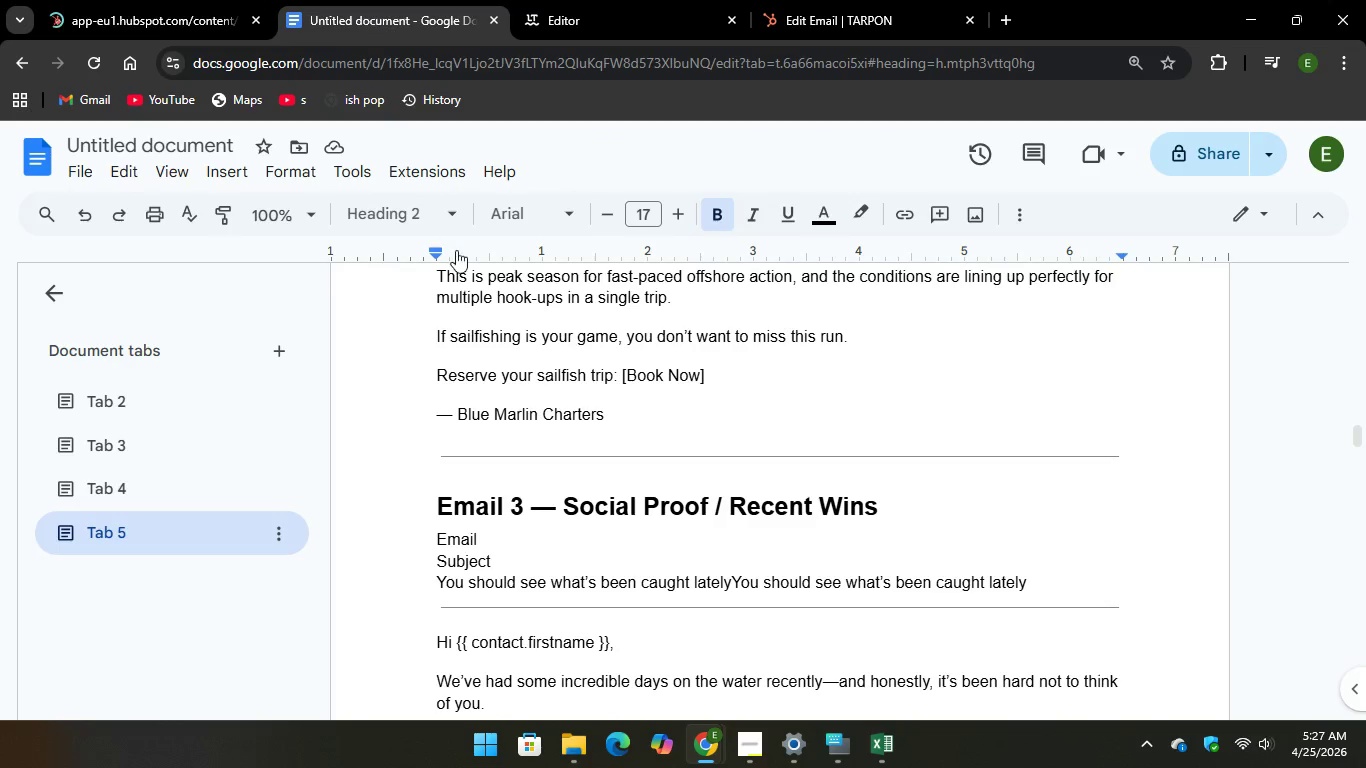 
scroll: coordinate [685, 413], scroll_direction: up, amount: 10.0
 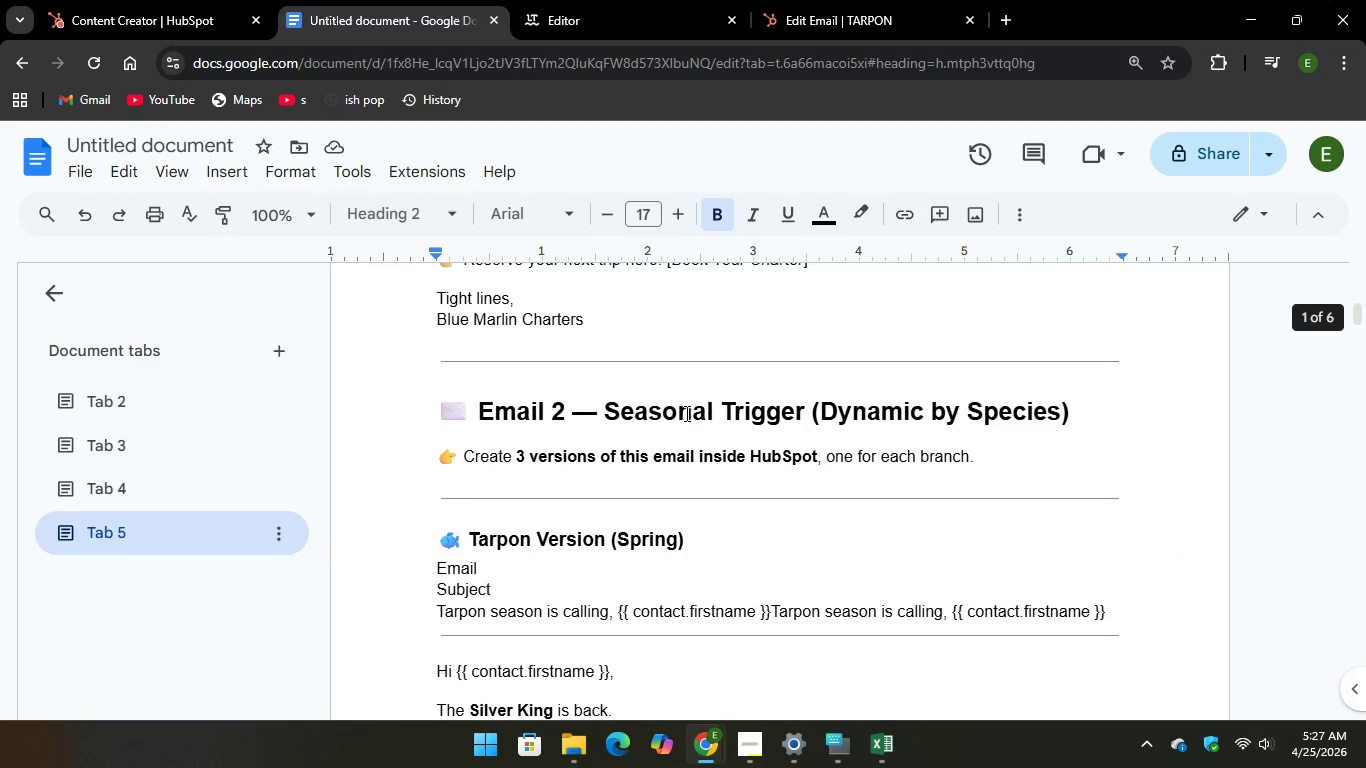 
scroll: coordinate [685, 411], scroll_direction: down, amount: 21.0
 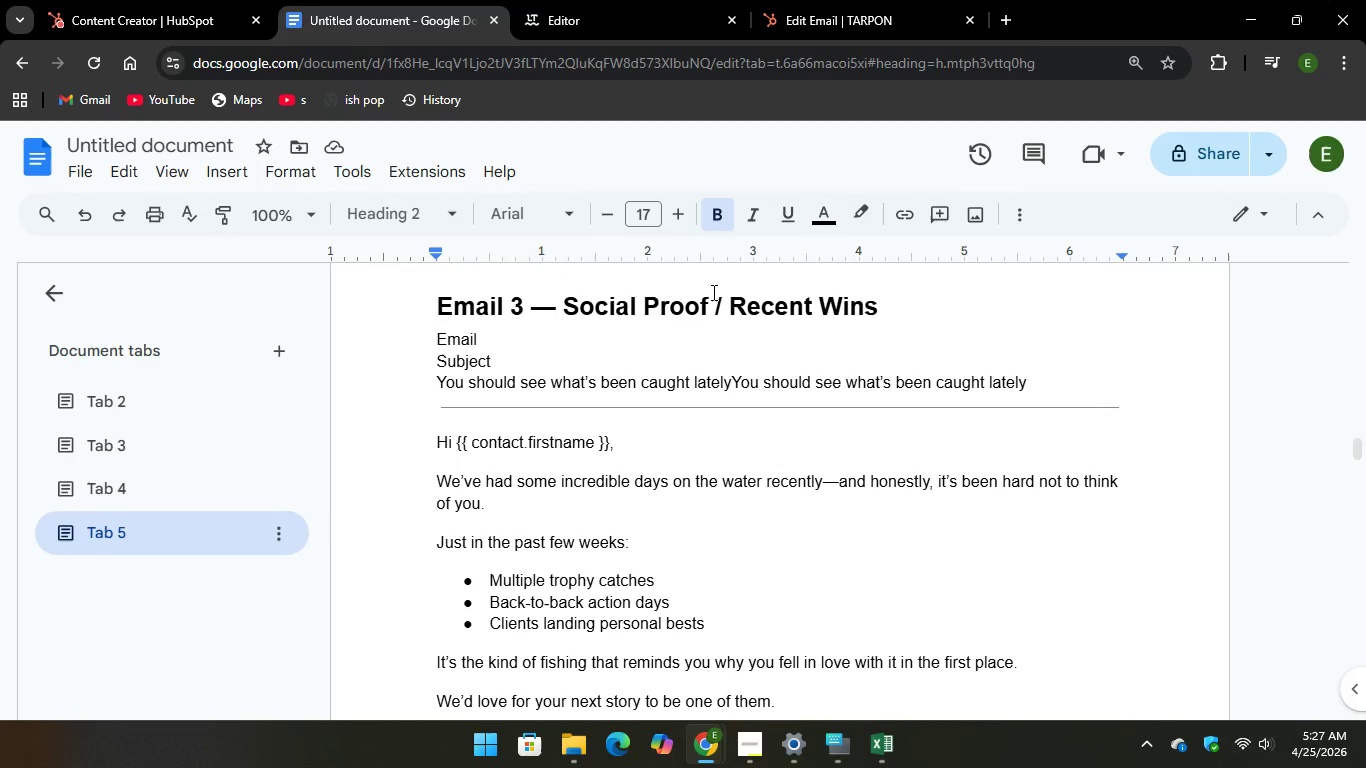 
left_click_drag(start_coordinate=[708, 304], to_coordinate=[432, 322])
 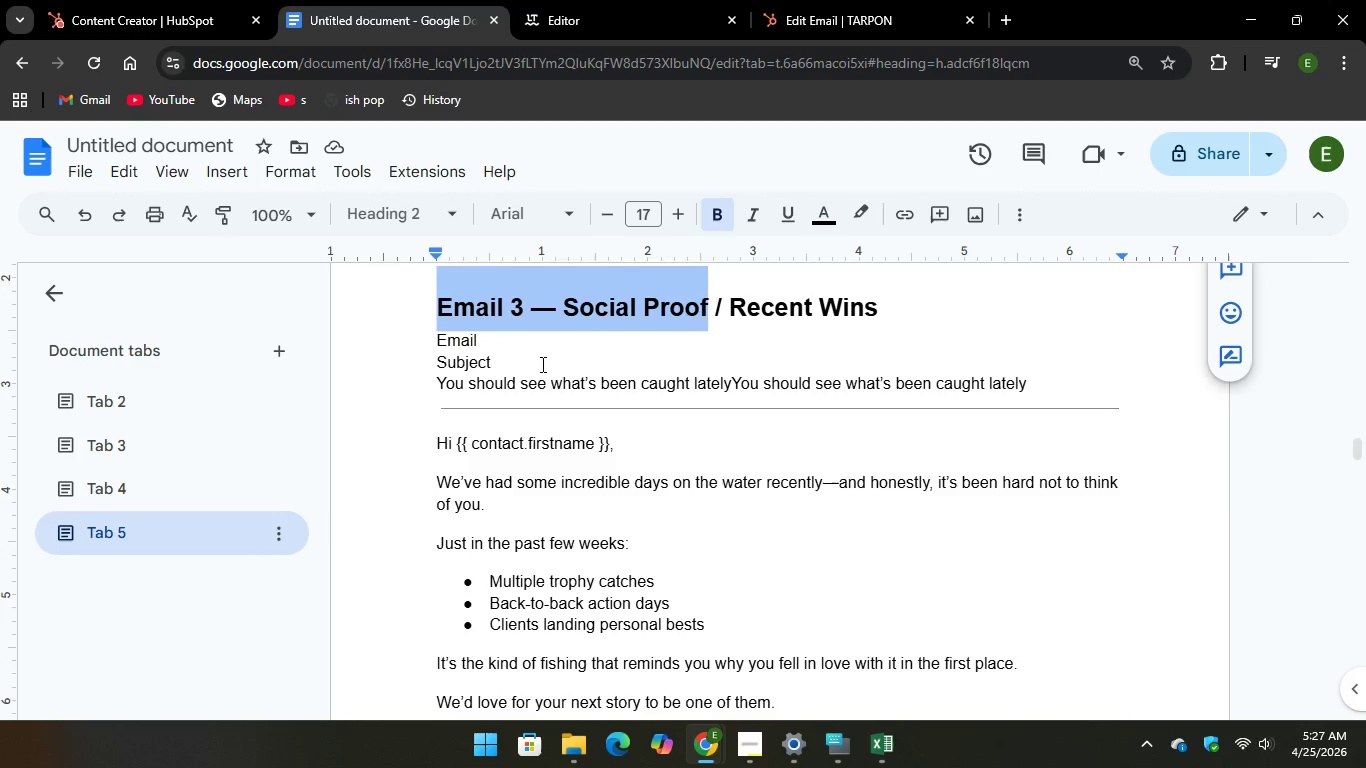 
scroll: coordinate [541, 364], scroll_direction: up, amount: 1.0
 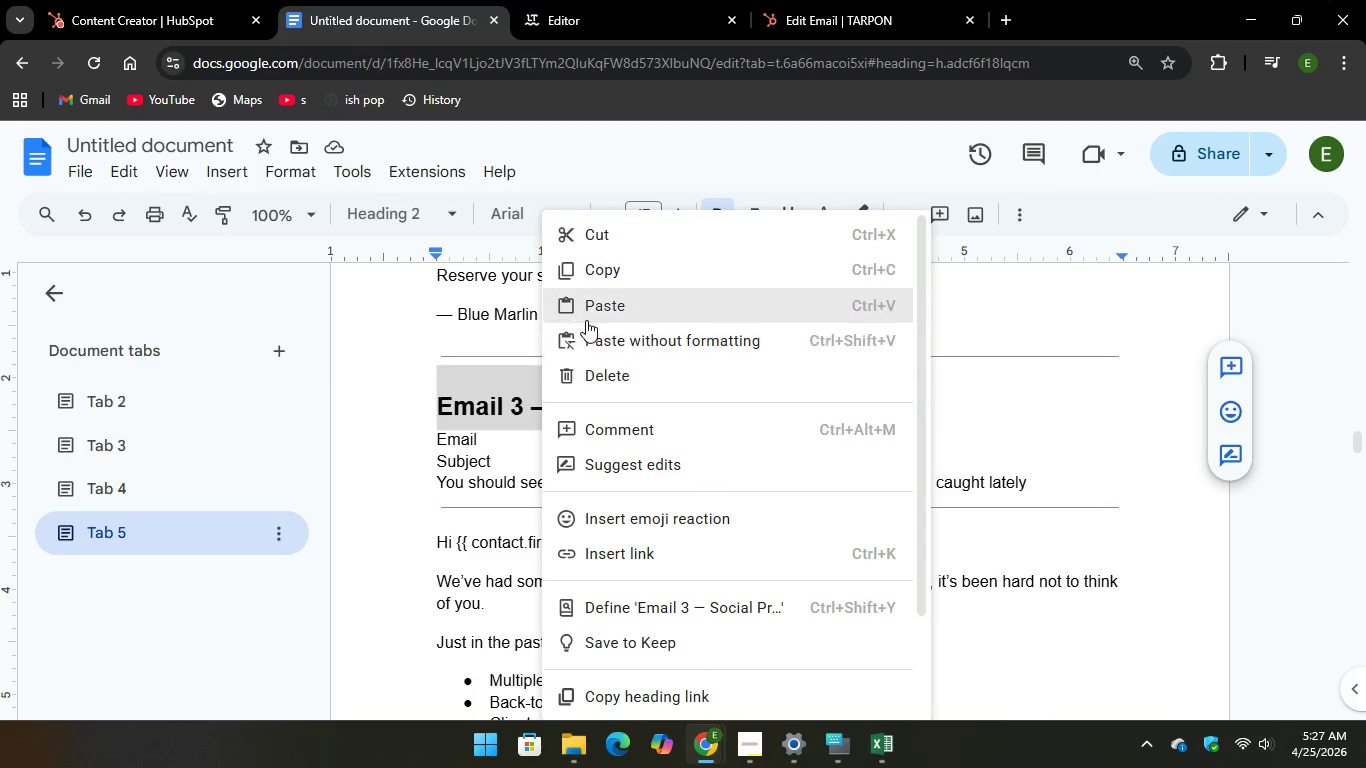 
left_click_drag(start_coordinate=[617, 276], to_coordinate=[619, 271])
 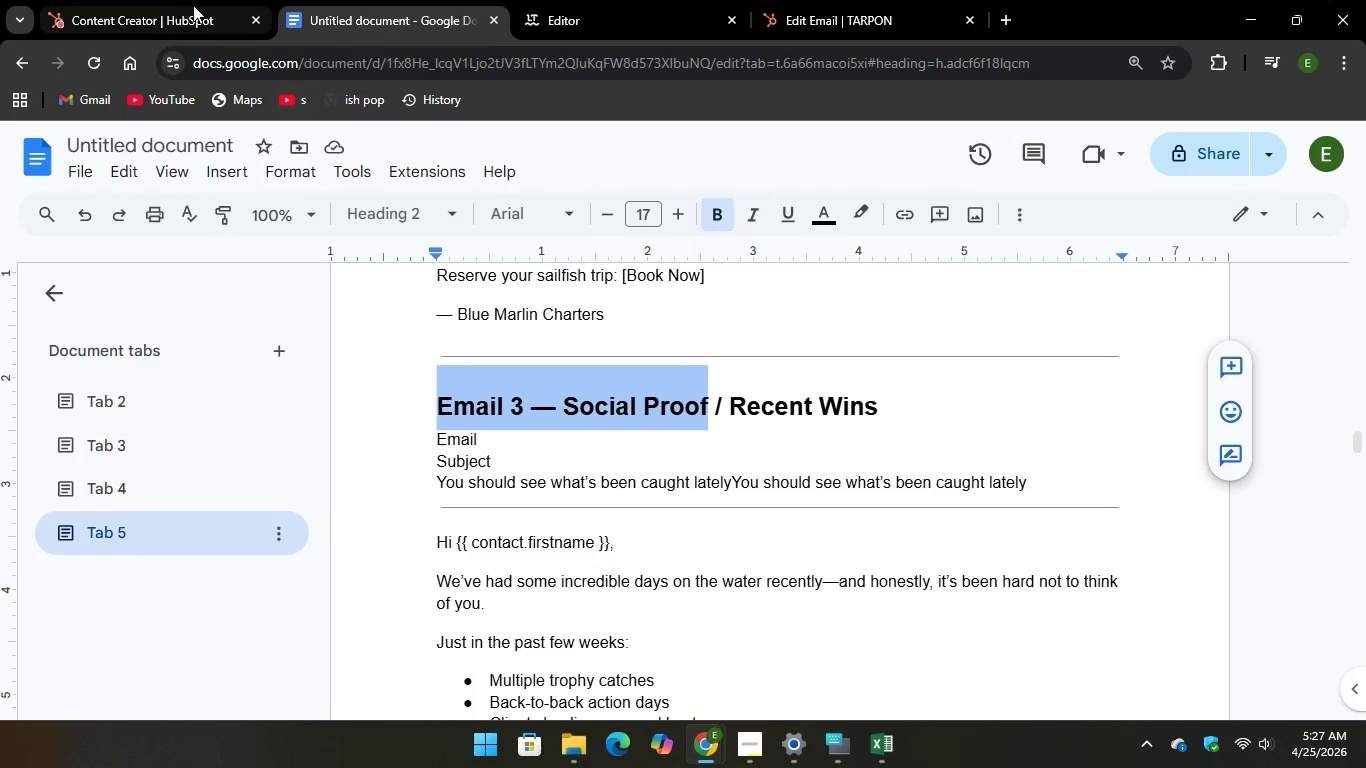 
left_click([191, 4])
 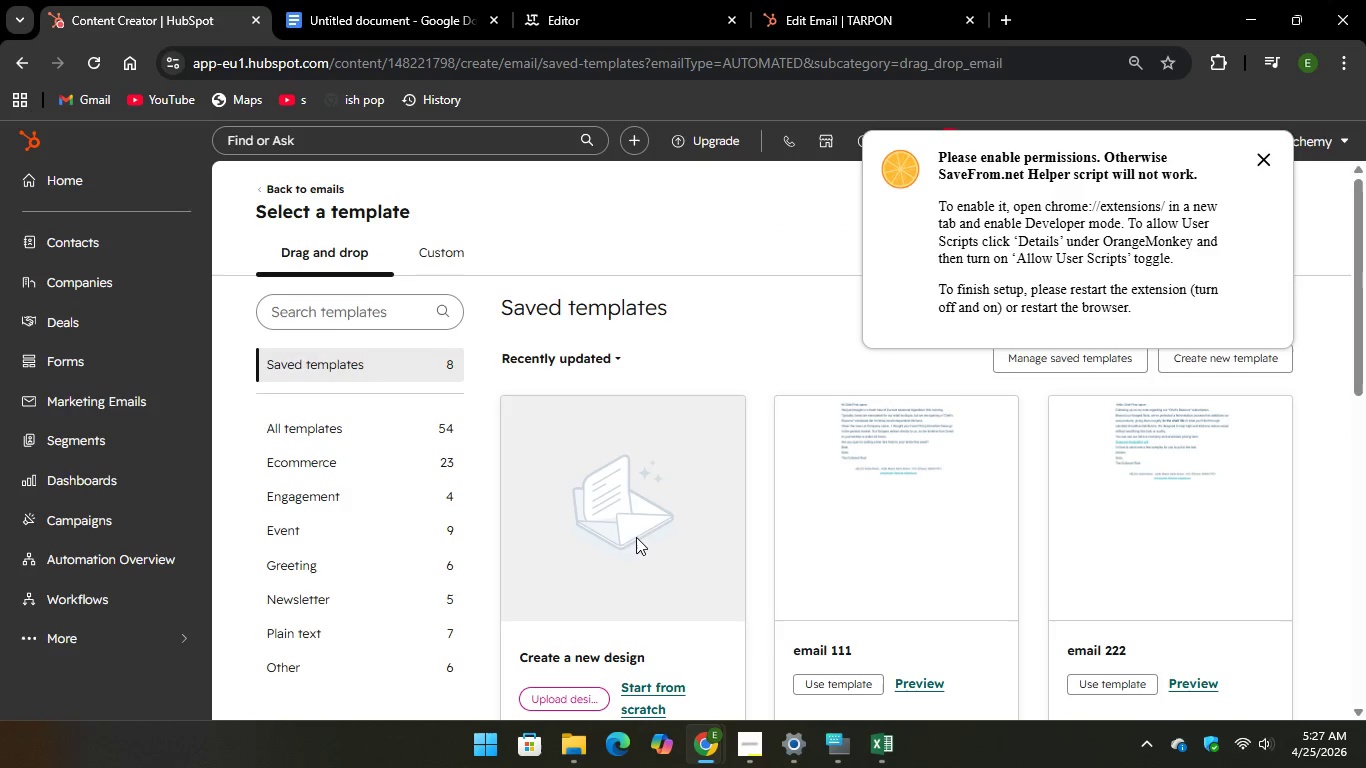 
scroll: coordinate [606, 574], scroll_direction: down, amount: 2.0
 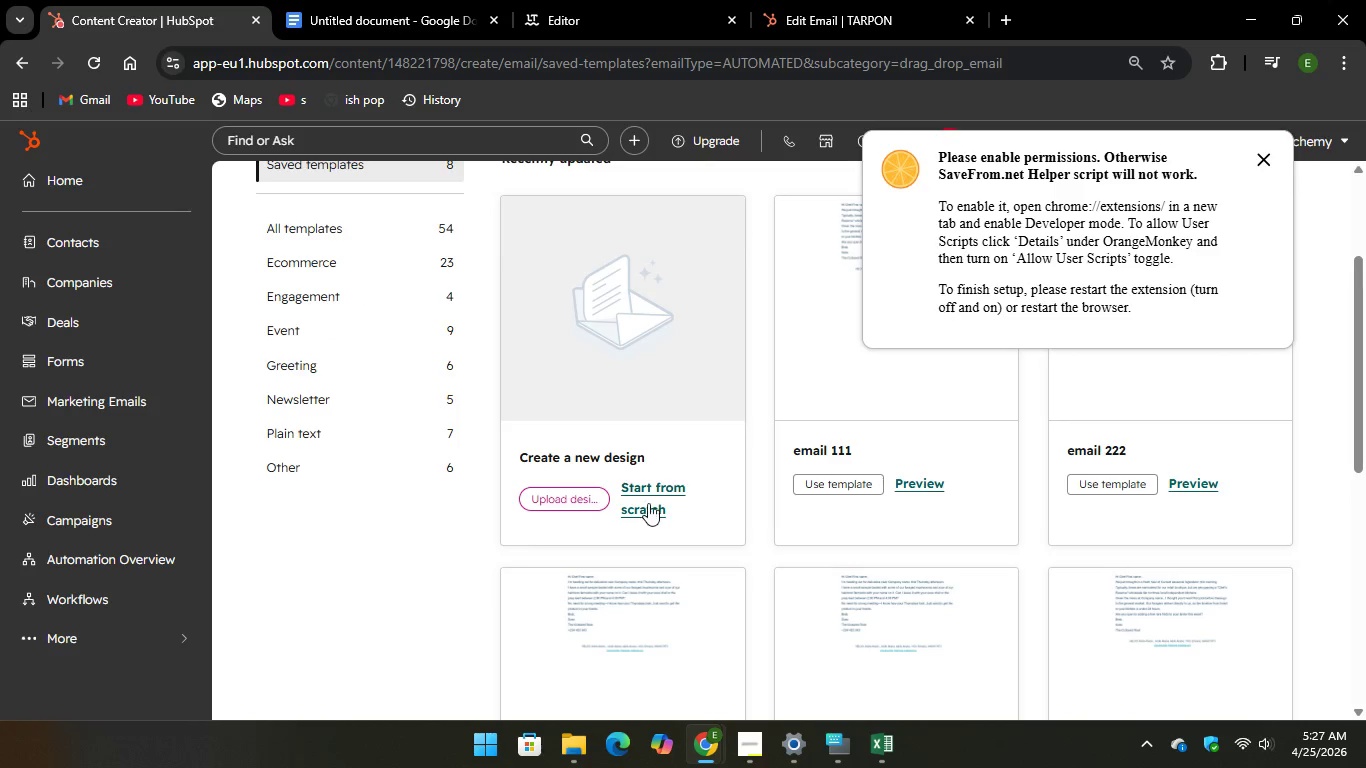 
left_click([647, 494])
 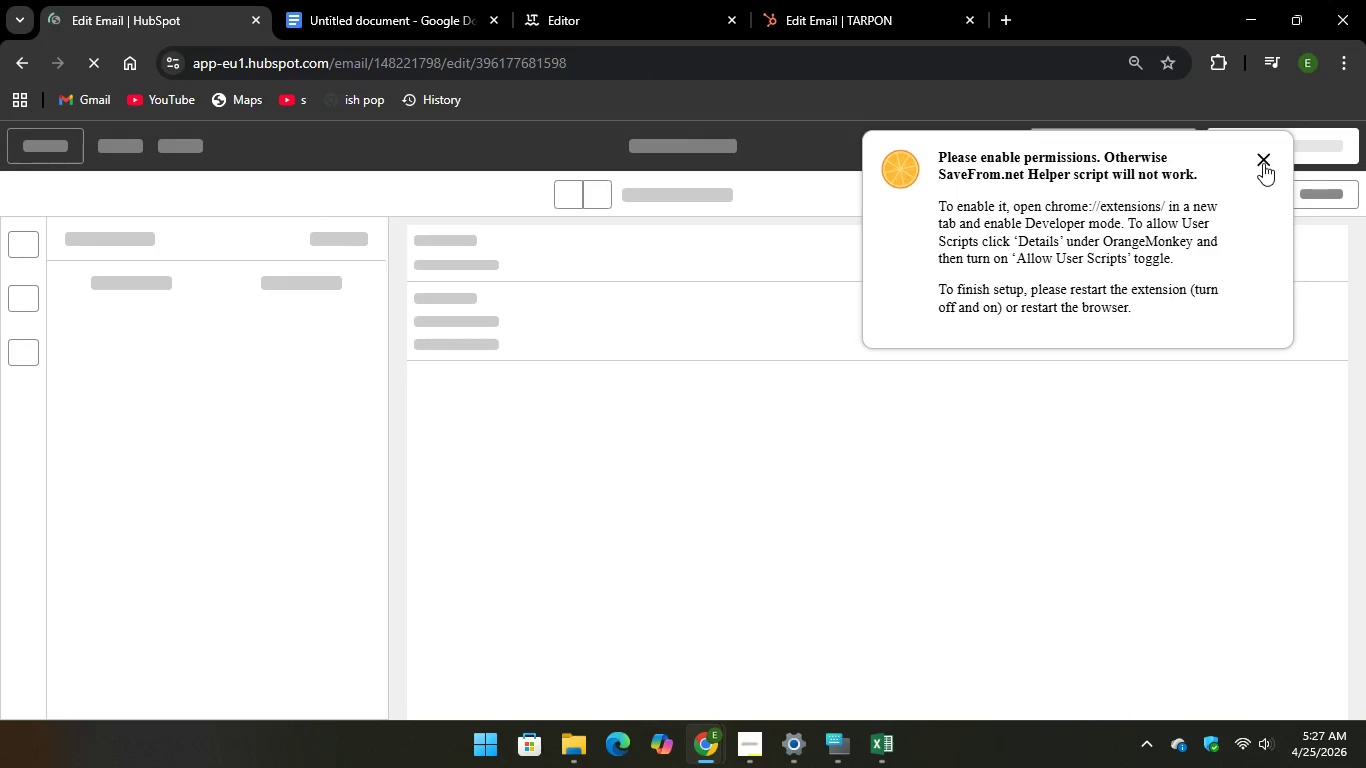 
left_click([1261, 159])
 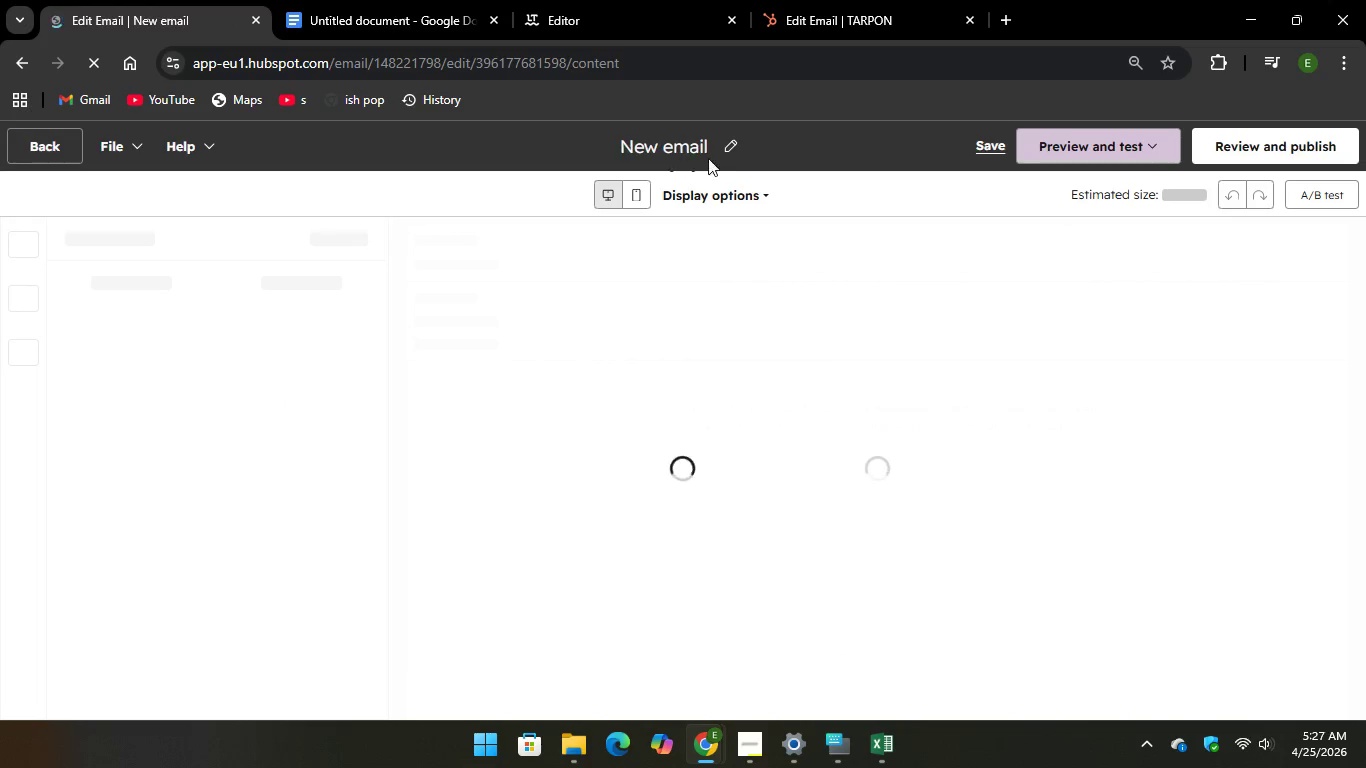 
left_click([726, 146])
 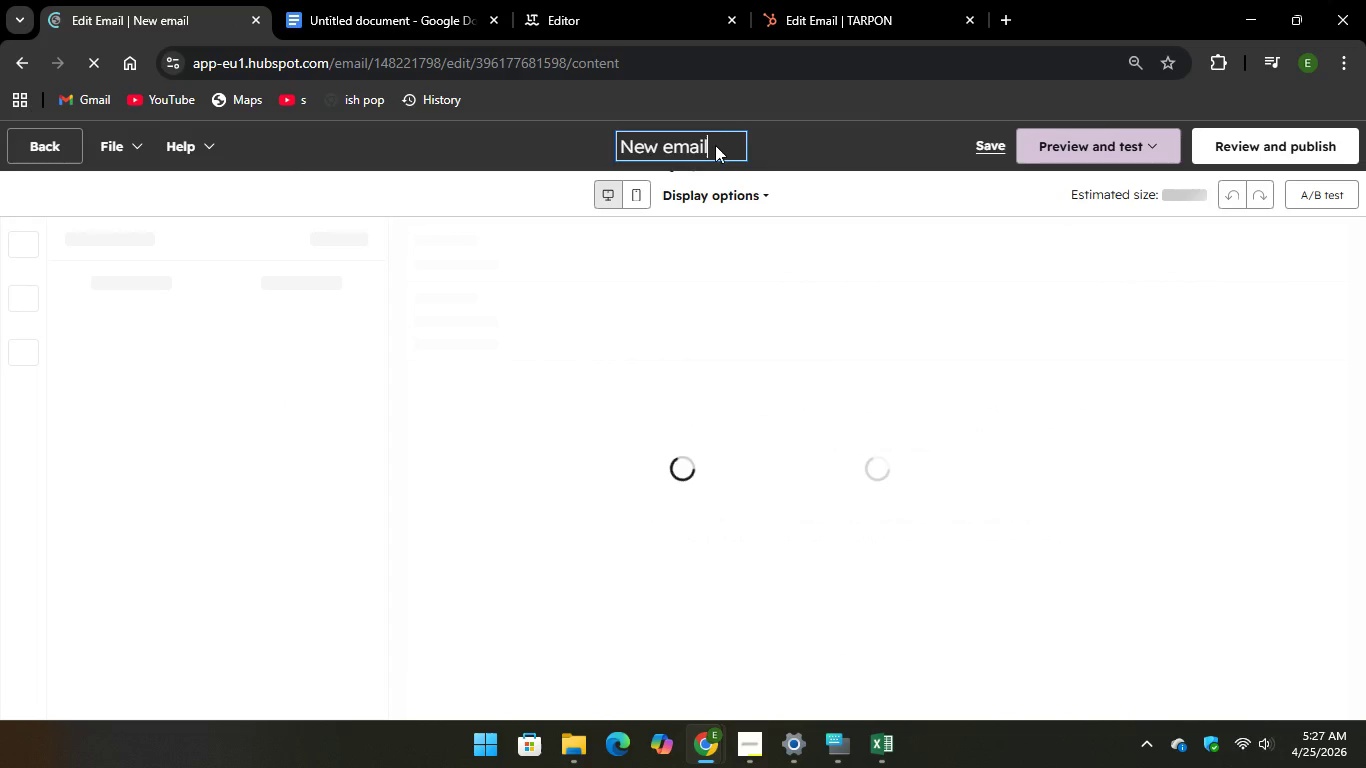 
left_click([715, 145])
 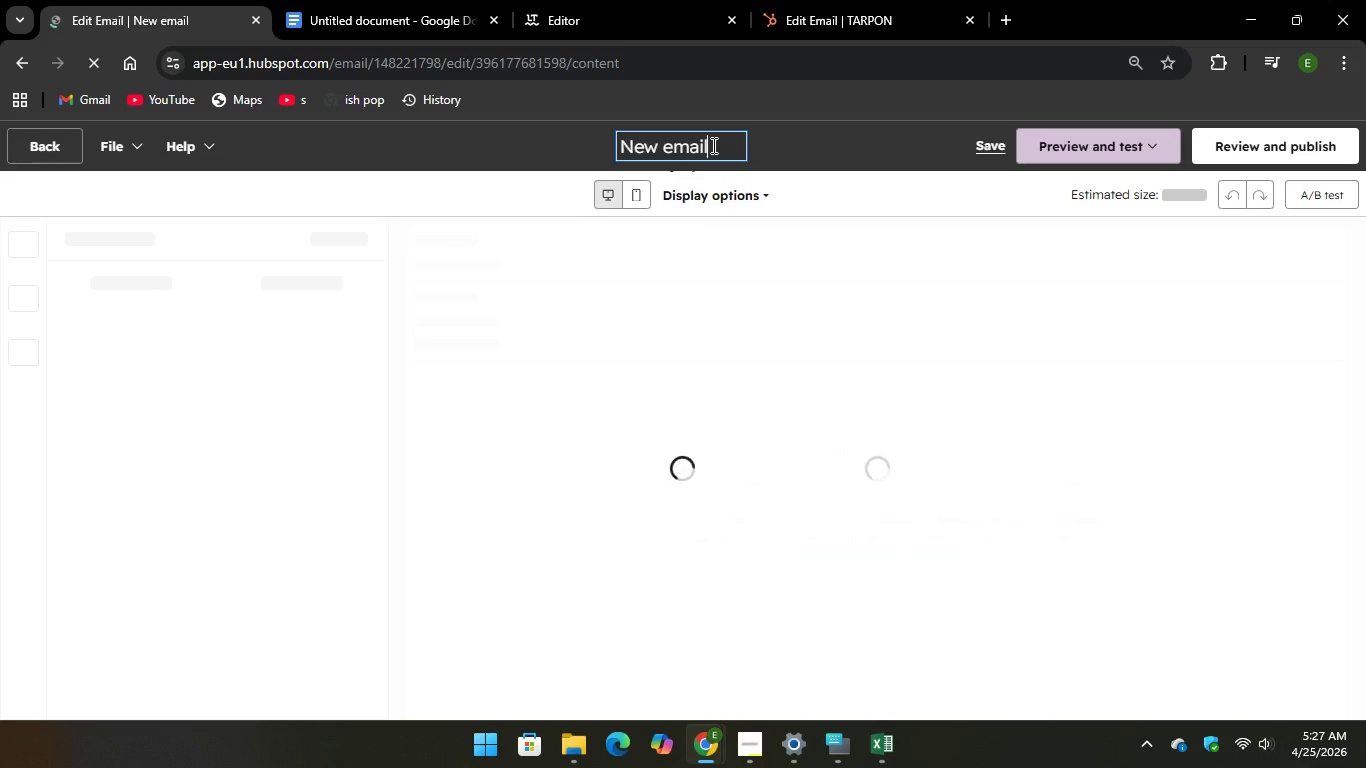 
left_click_drag(start_coordinate=[712, 145], to_coordinate=[613, 148])
 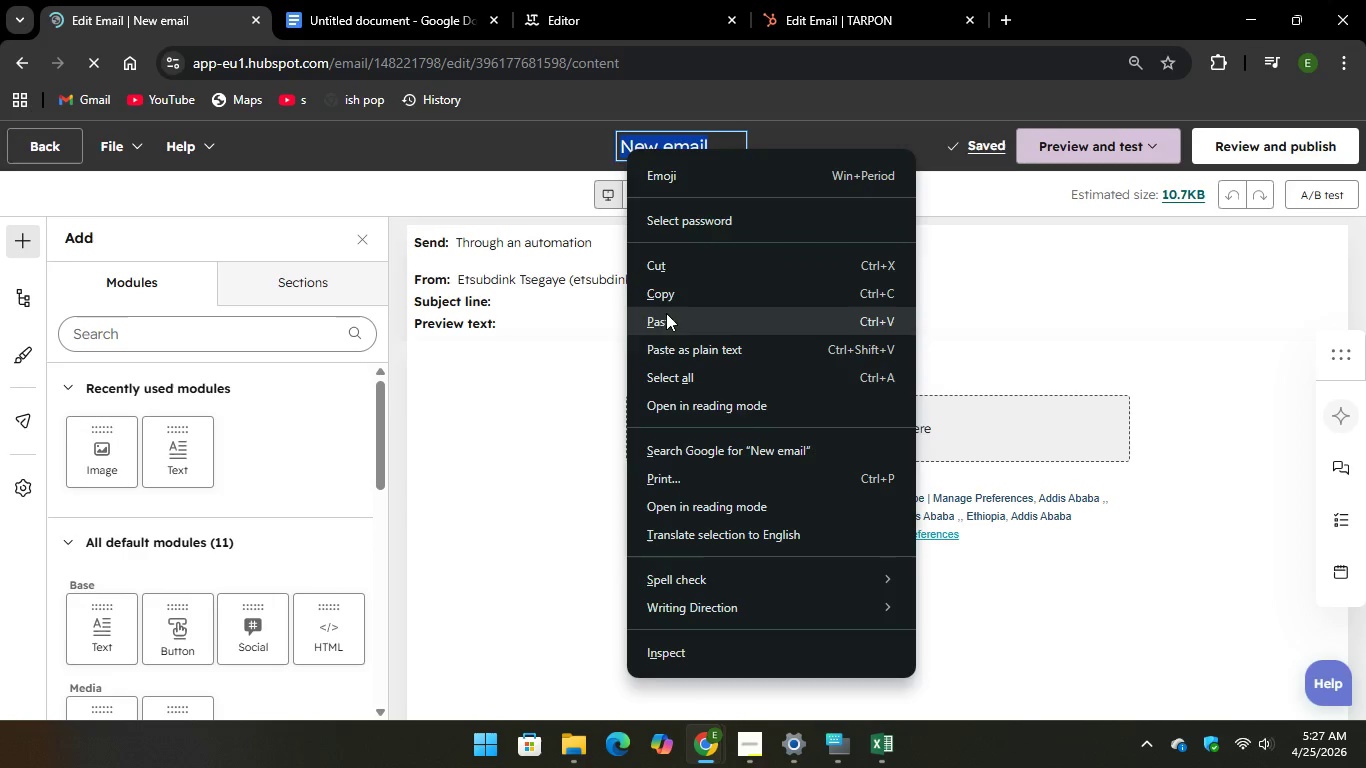 
left_click([670, 320])
 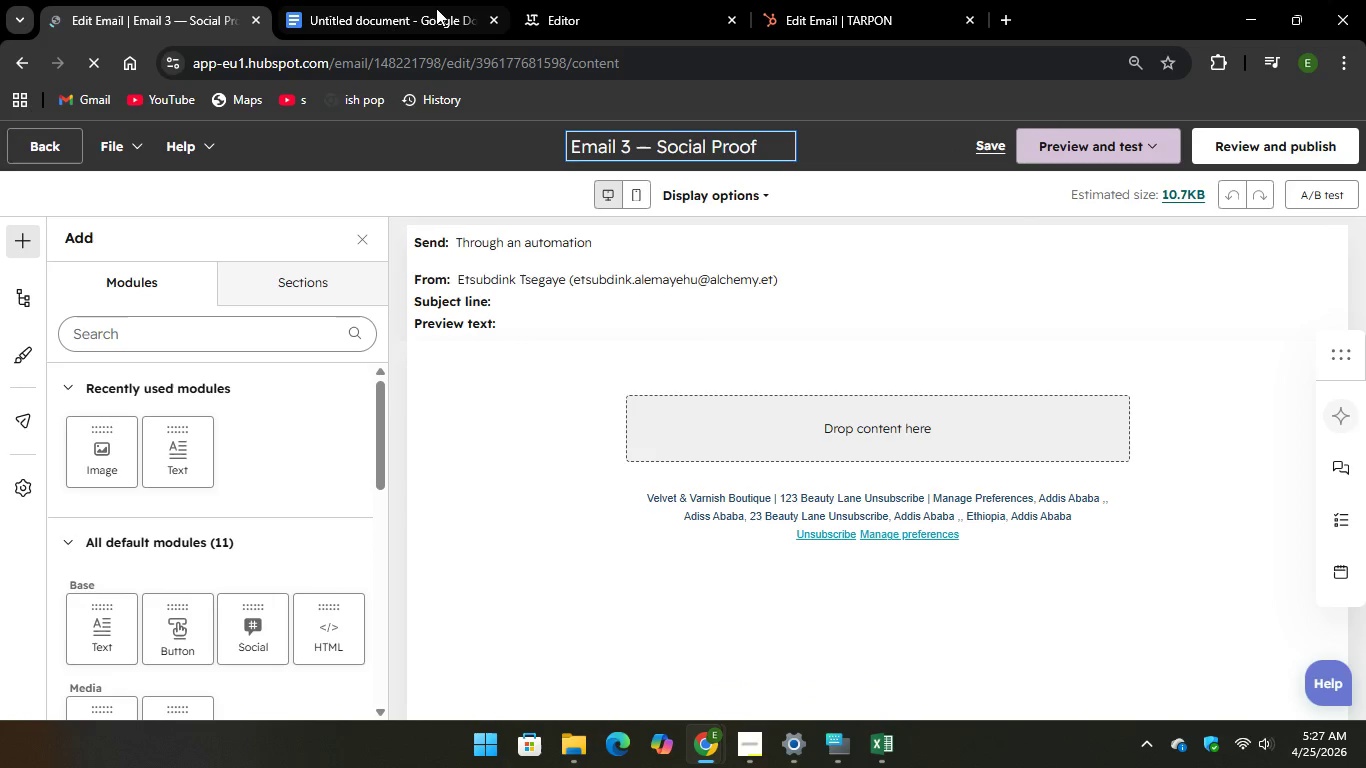 
left_click([406, 11])
 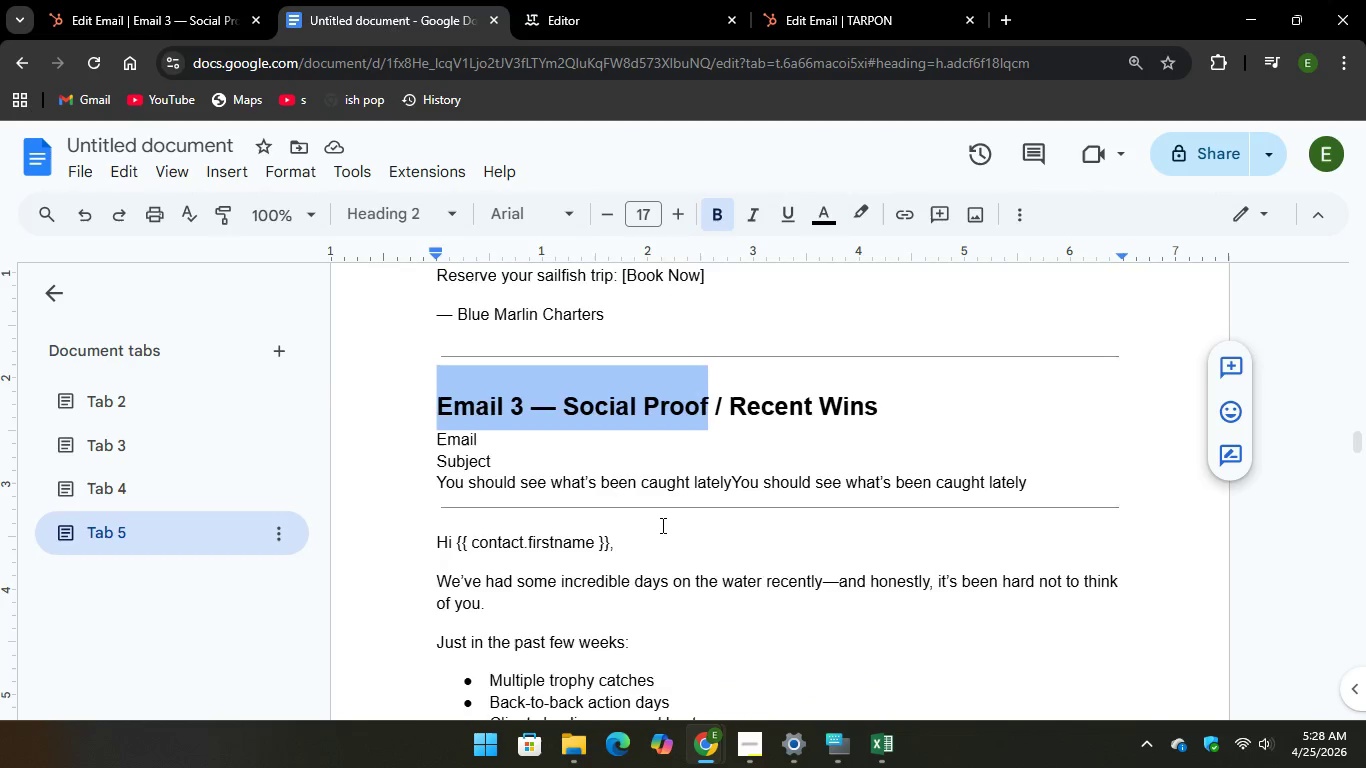 
scroll: coordinate [663, 509], scroll_direction: down, amount: 4.0
 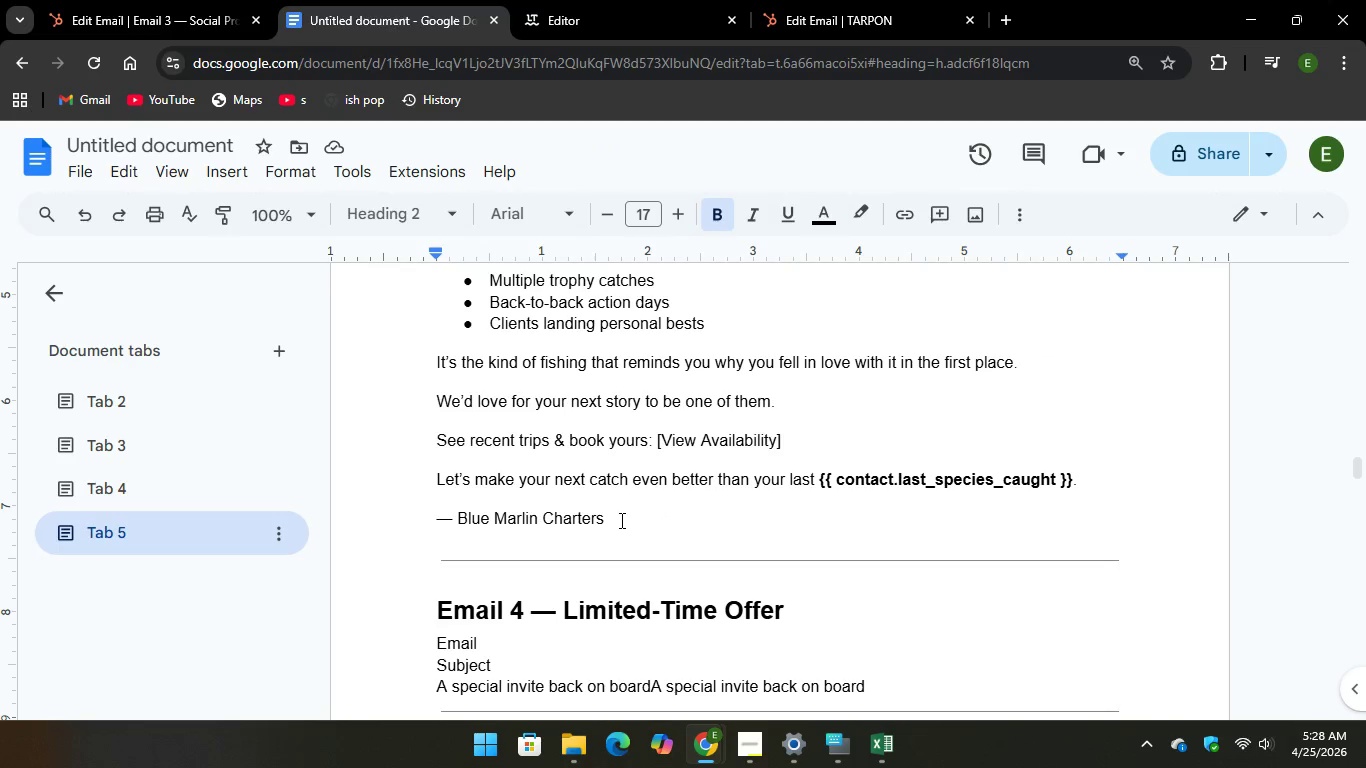 
left_click_drag(start_coordinate=[620, 520], to_coordinate=[418, 427])
 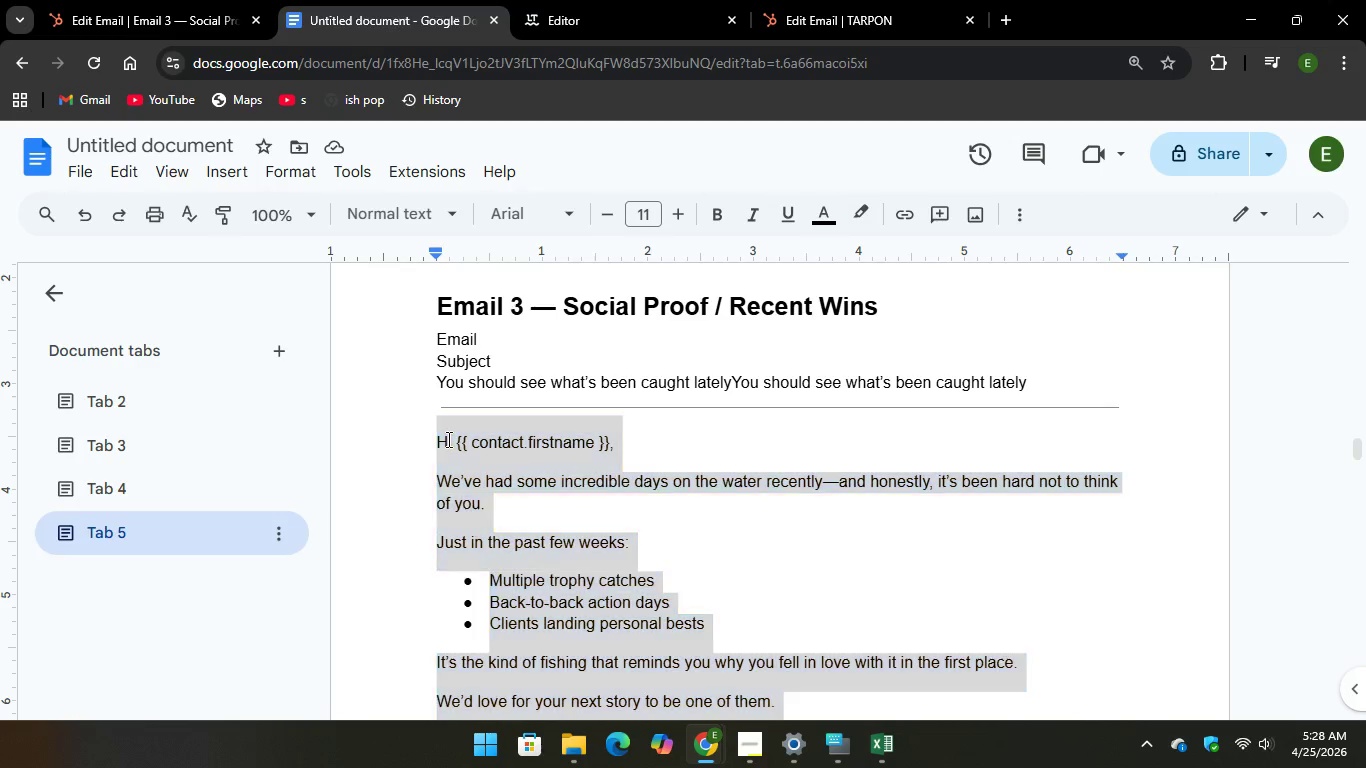 
scroll: coordinate [407, 434], scroll_direction: up, amount: 3.0
 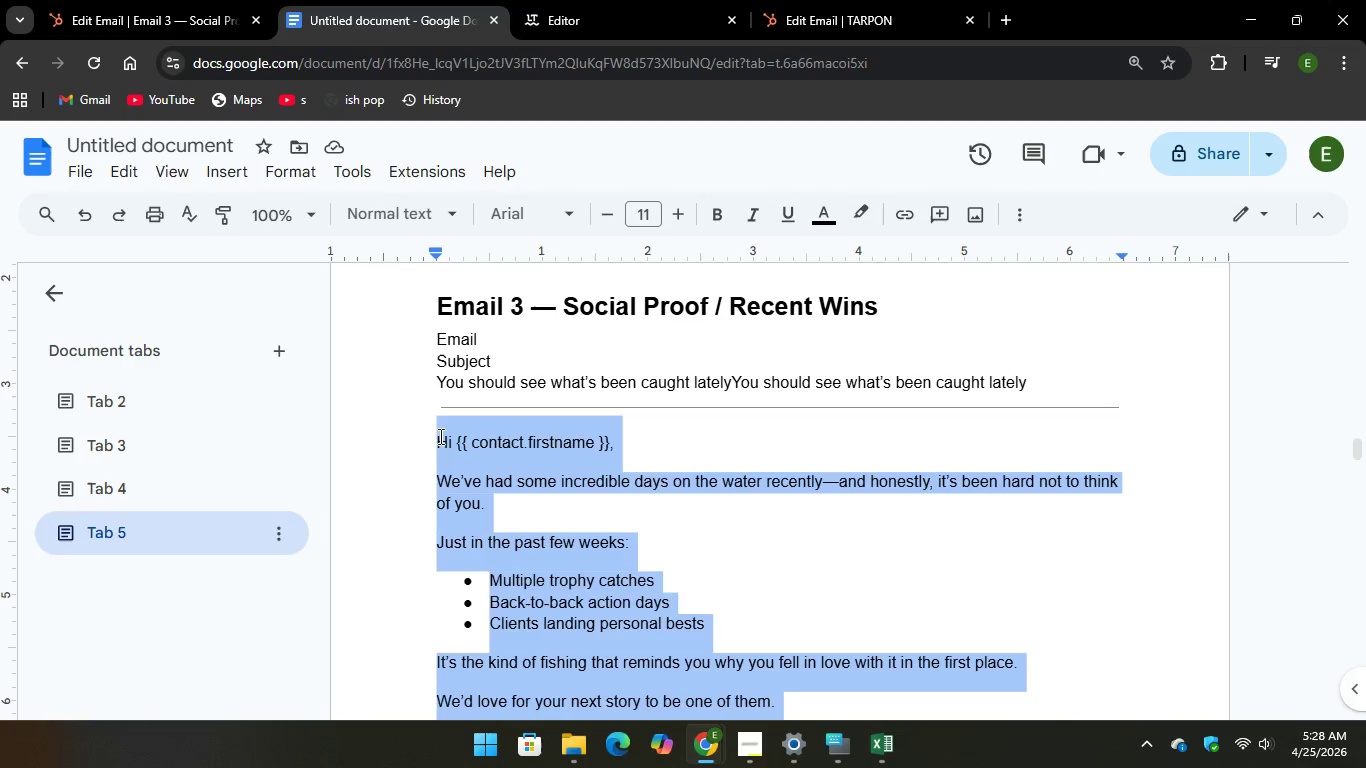 
right_click([447, 439])
 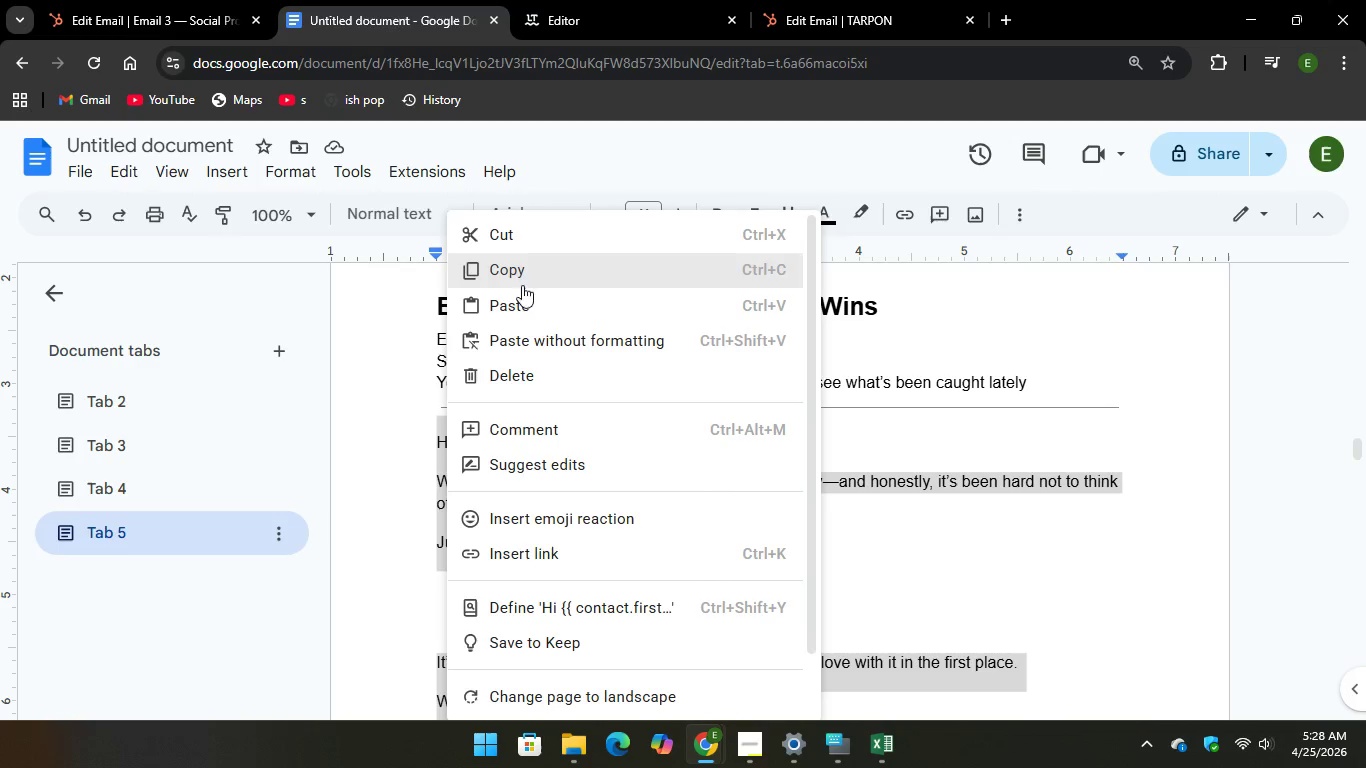 
left_click([535, 267])
 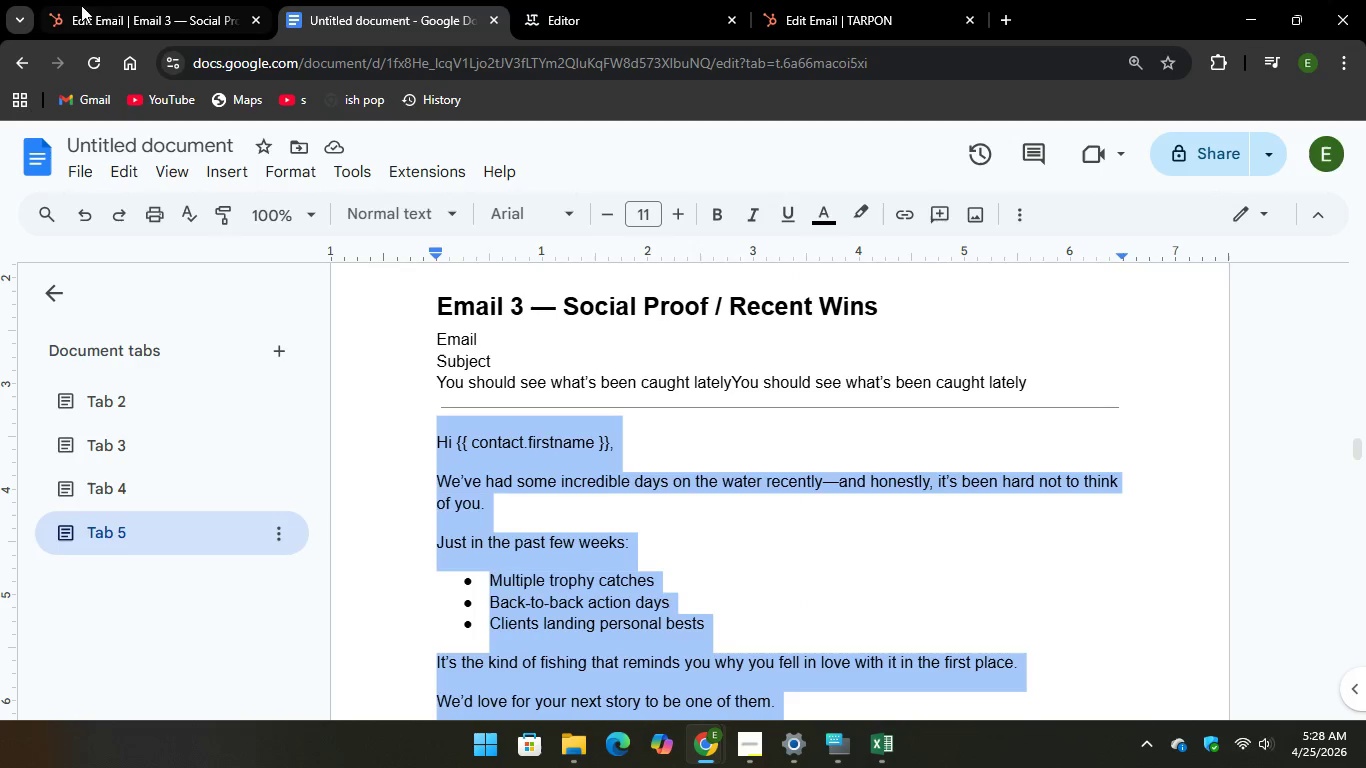 
left_click([109, 7])
 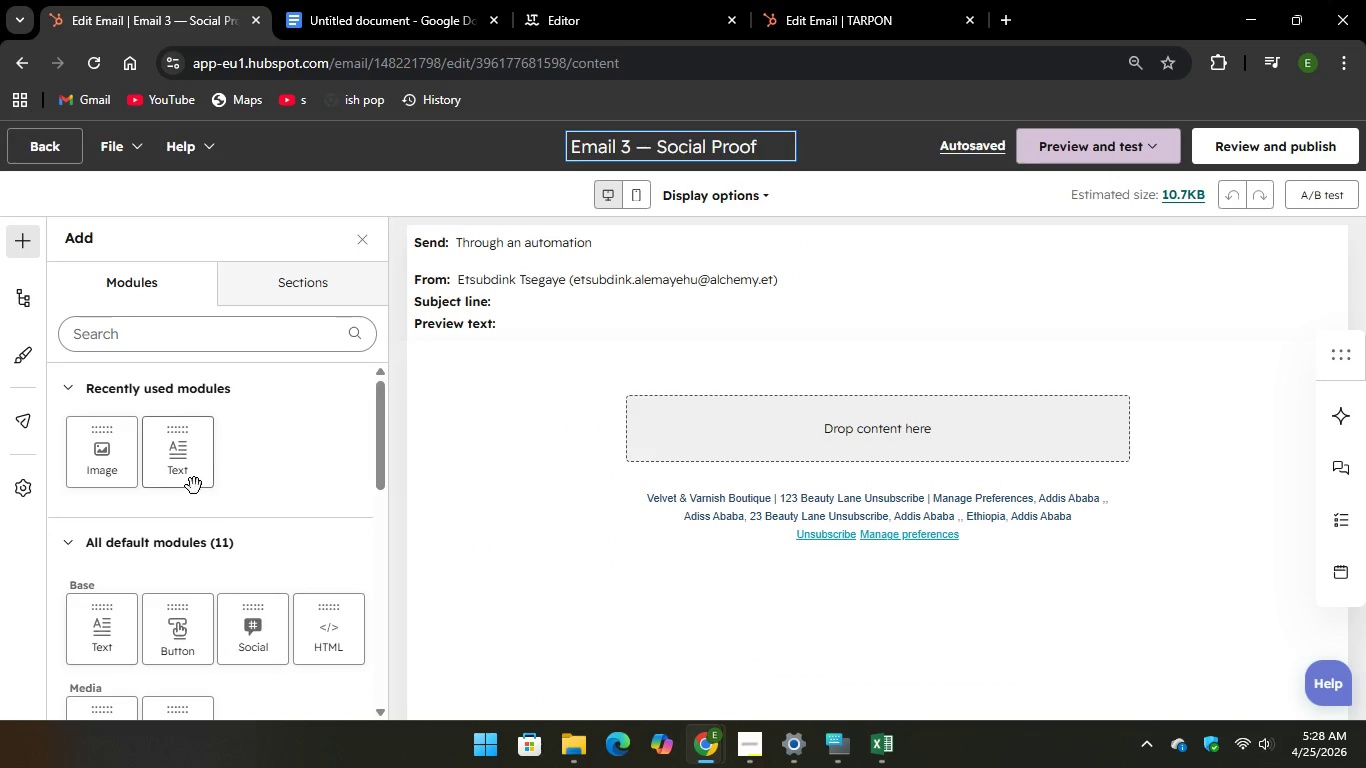 
left_click_drag(start_coordinate=[184, 467], to_coordinate=[843, 457])
 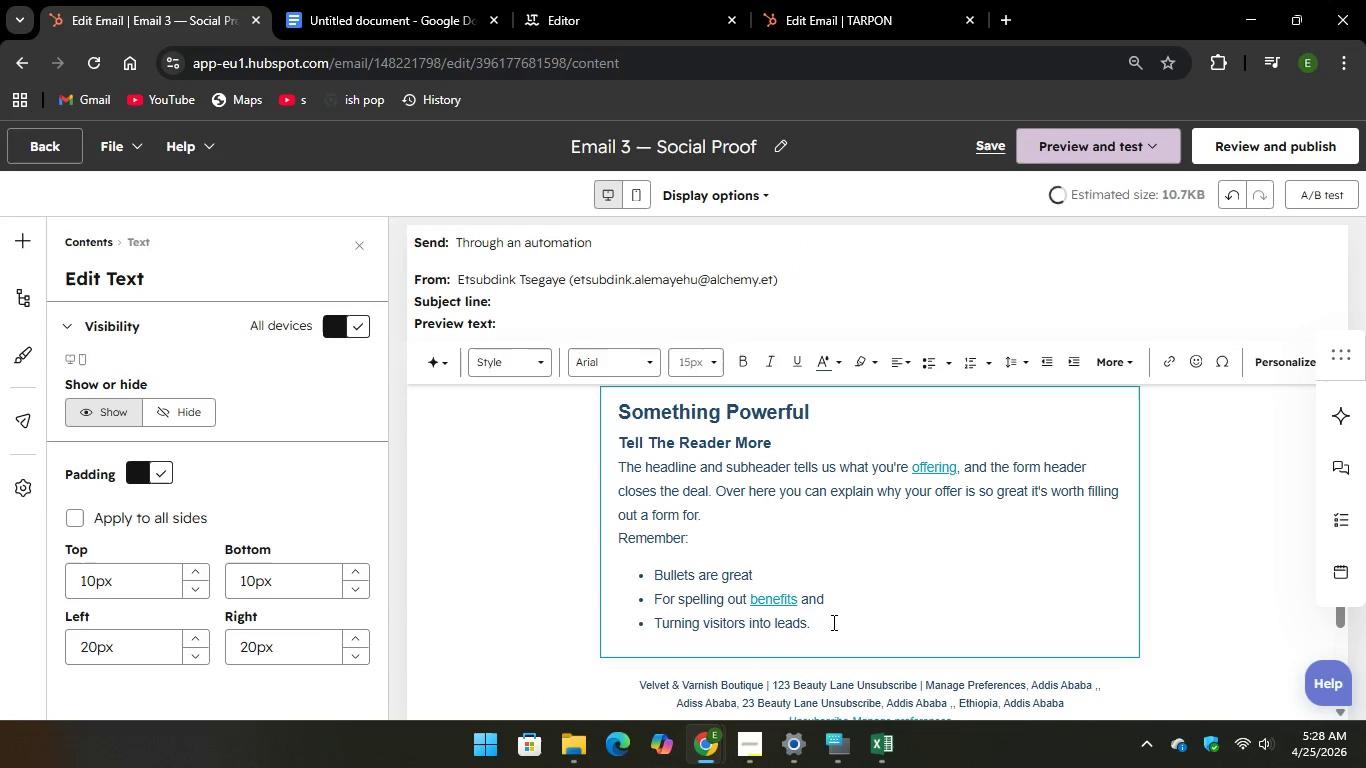 
left_click_drag(start_coordinate=[823, 628], to_coordinate=[615, 415])
 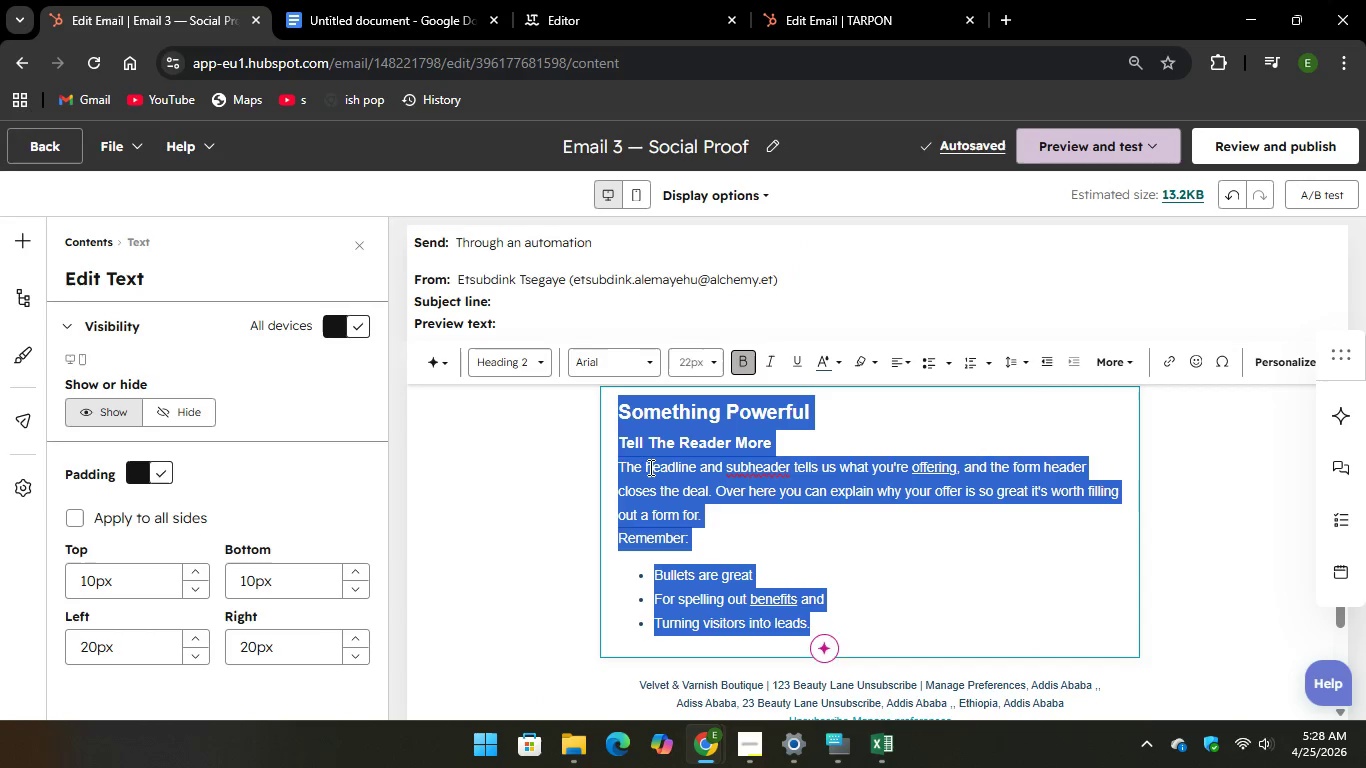 
right_click([649, 467])
 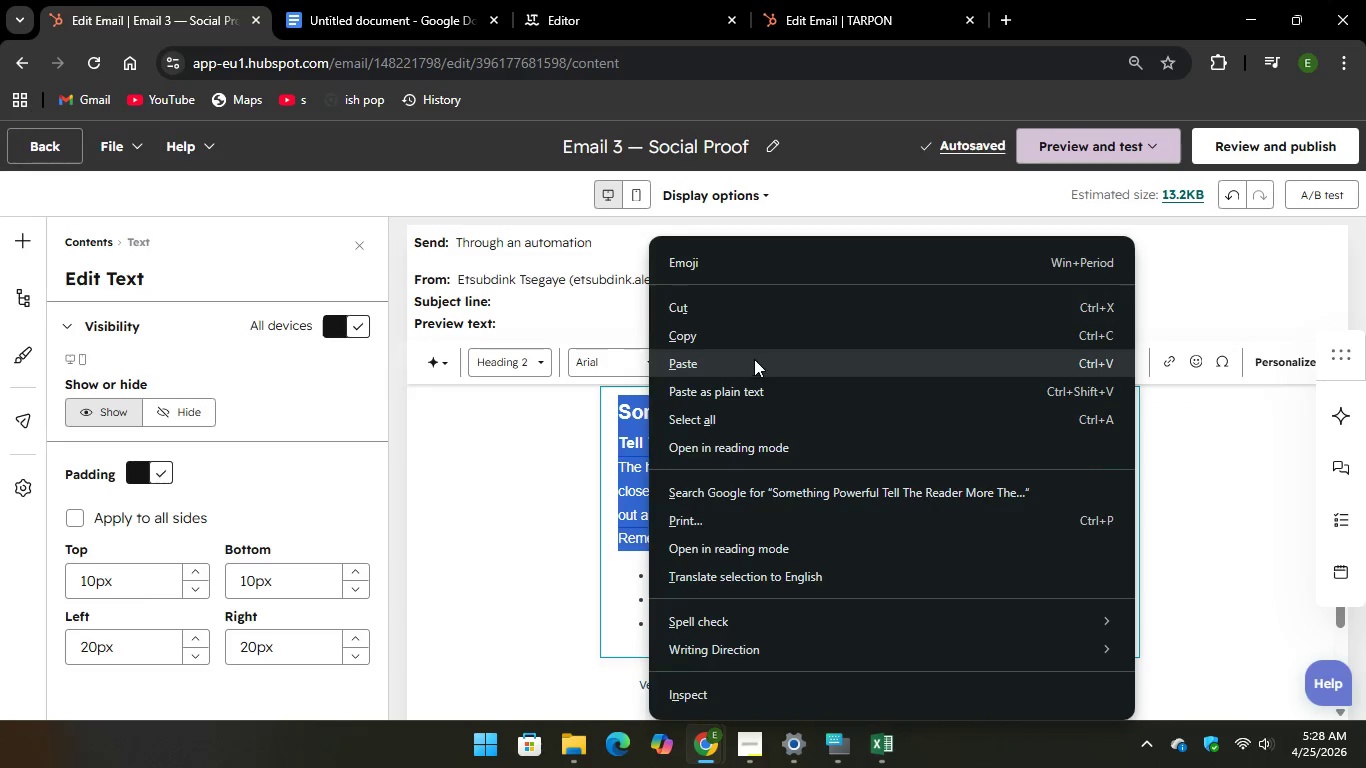 
left_click([754, 359])
 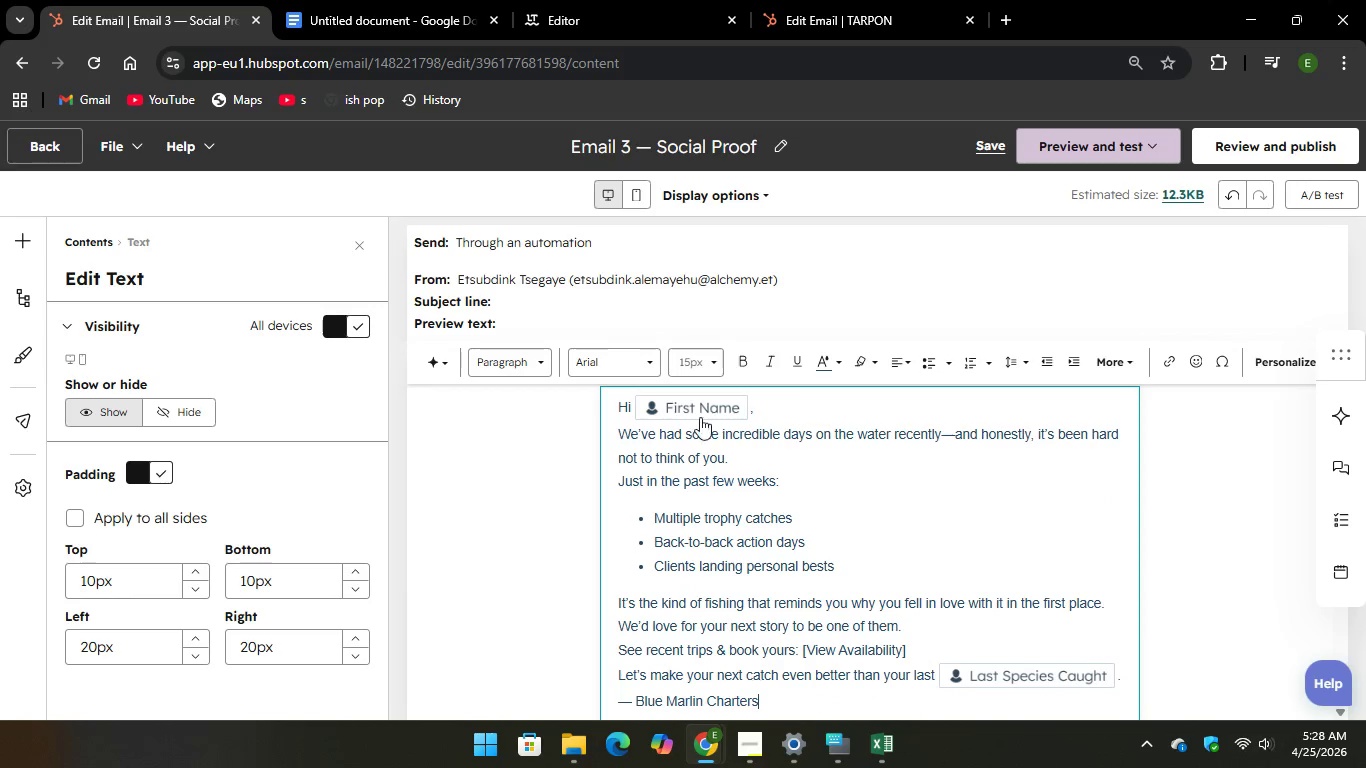 
left_click([701, 412])
 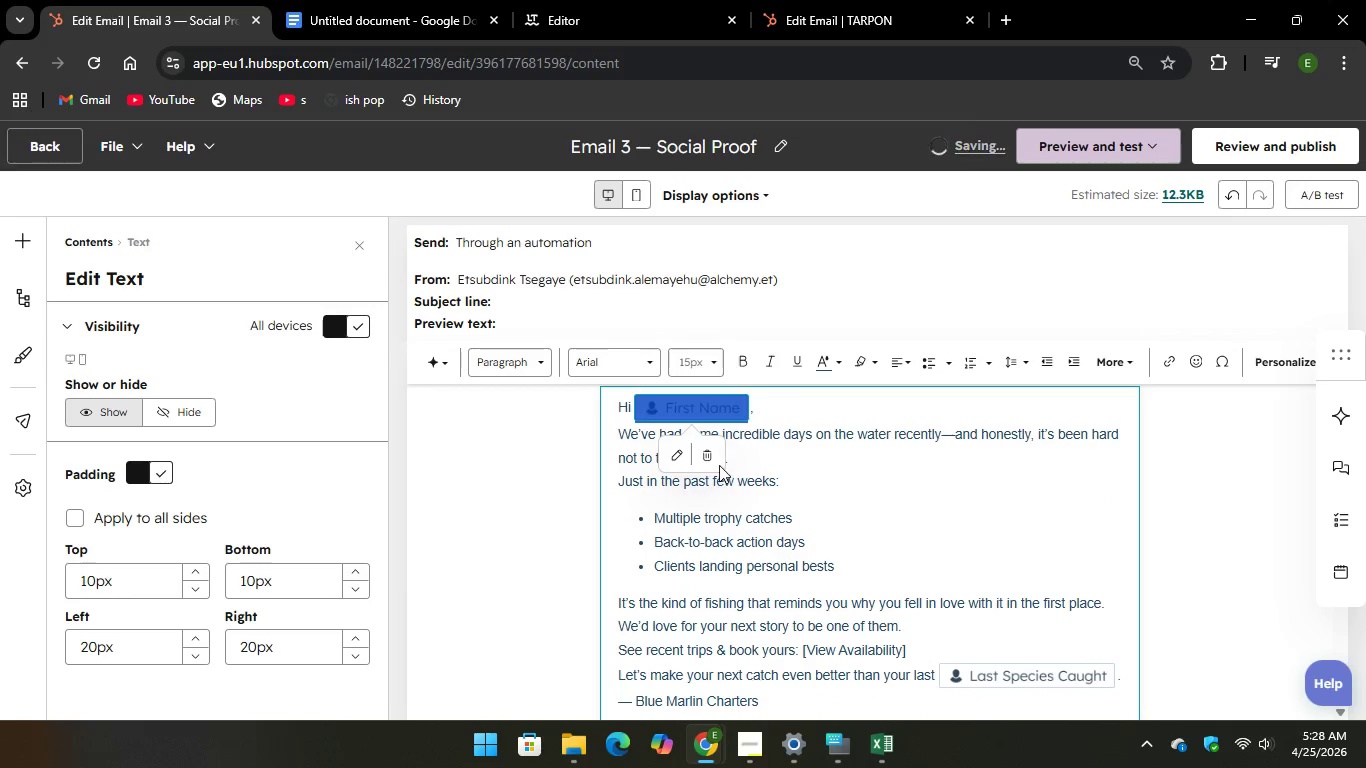 
left_click([712, 460])
 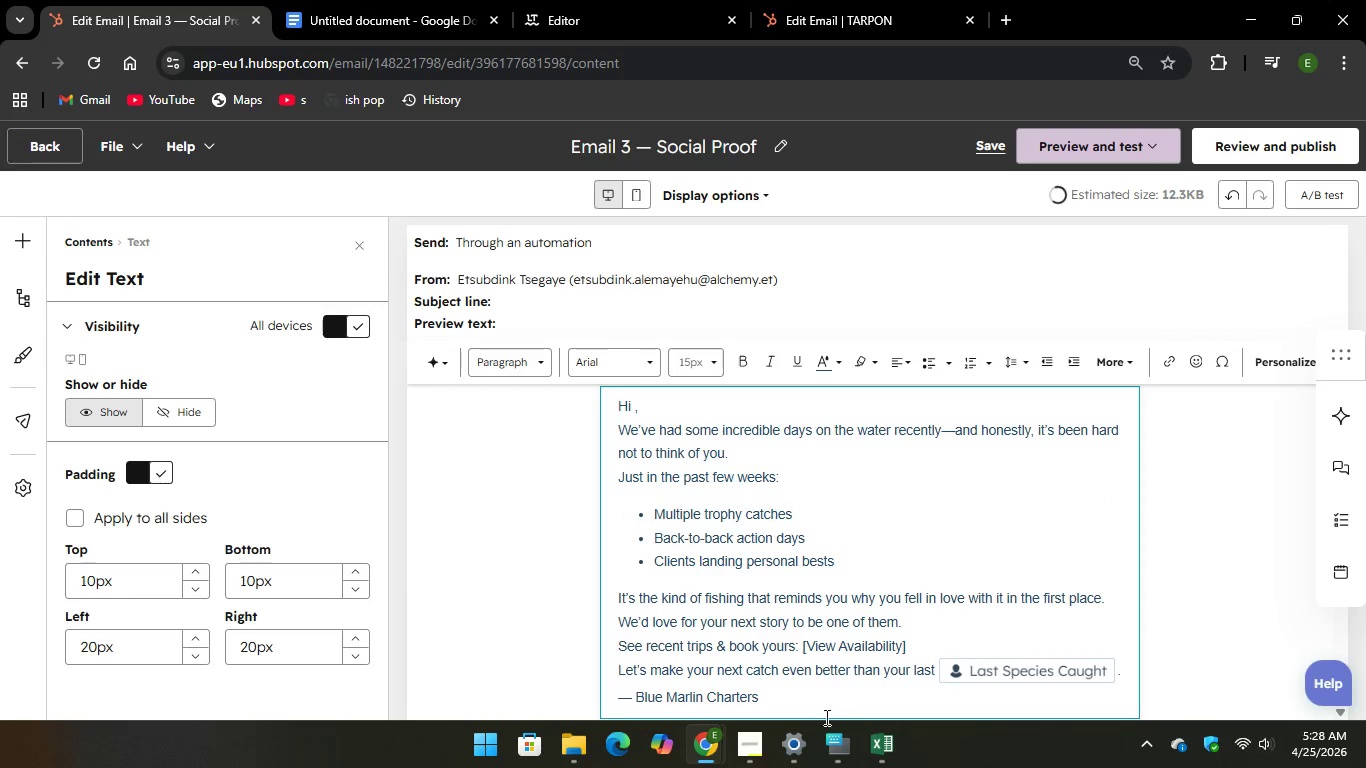 
left_click([838, 747])
 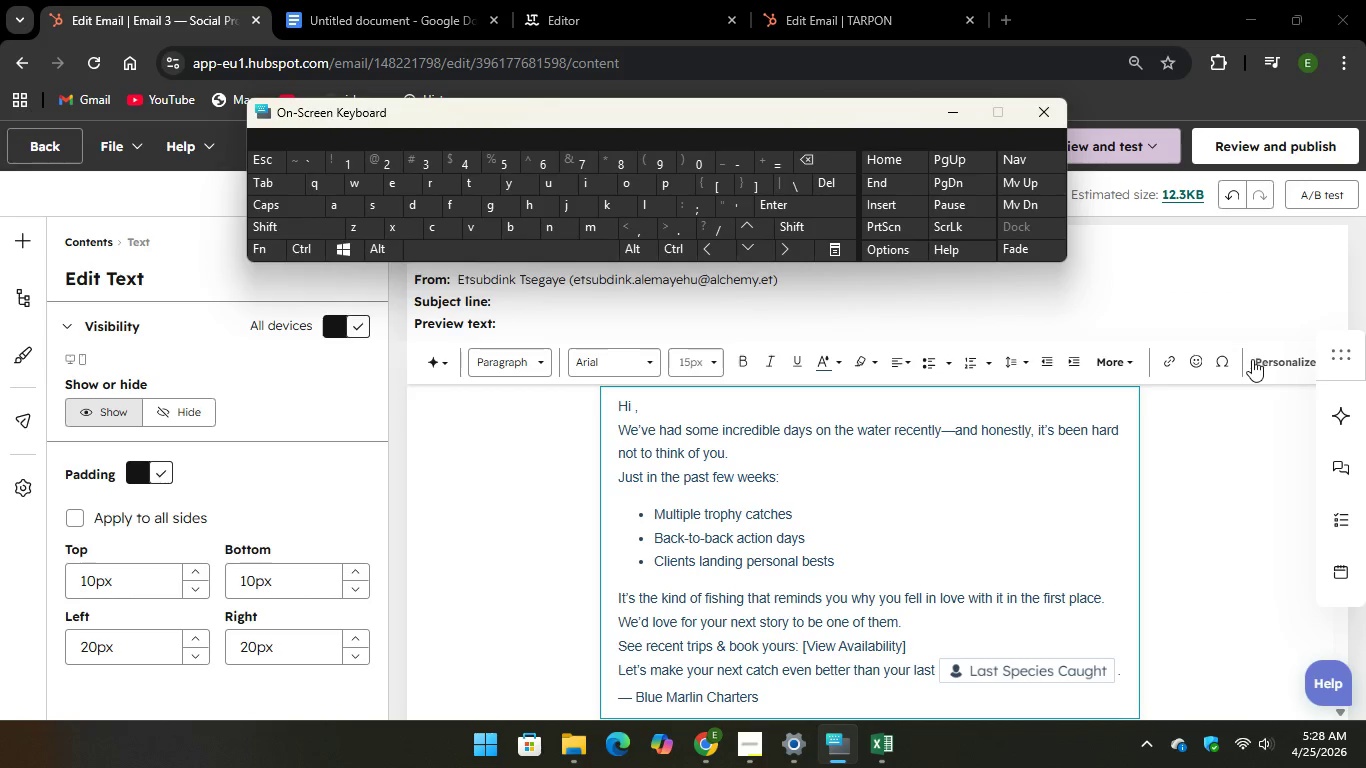 
left_click([1271, 358])
 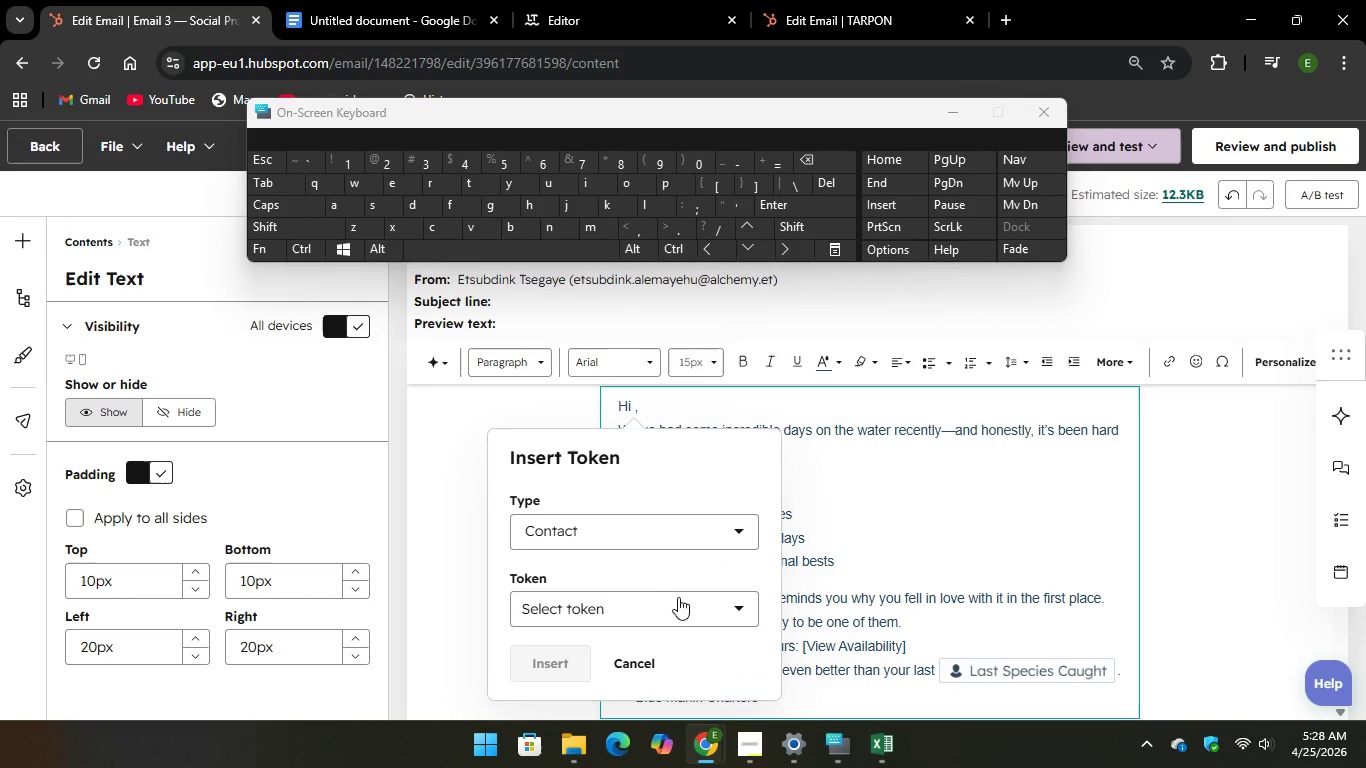 
left_click([681, 602])
 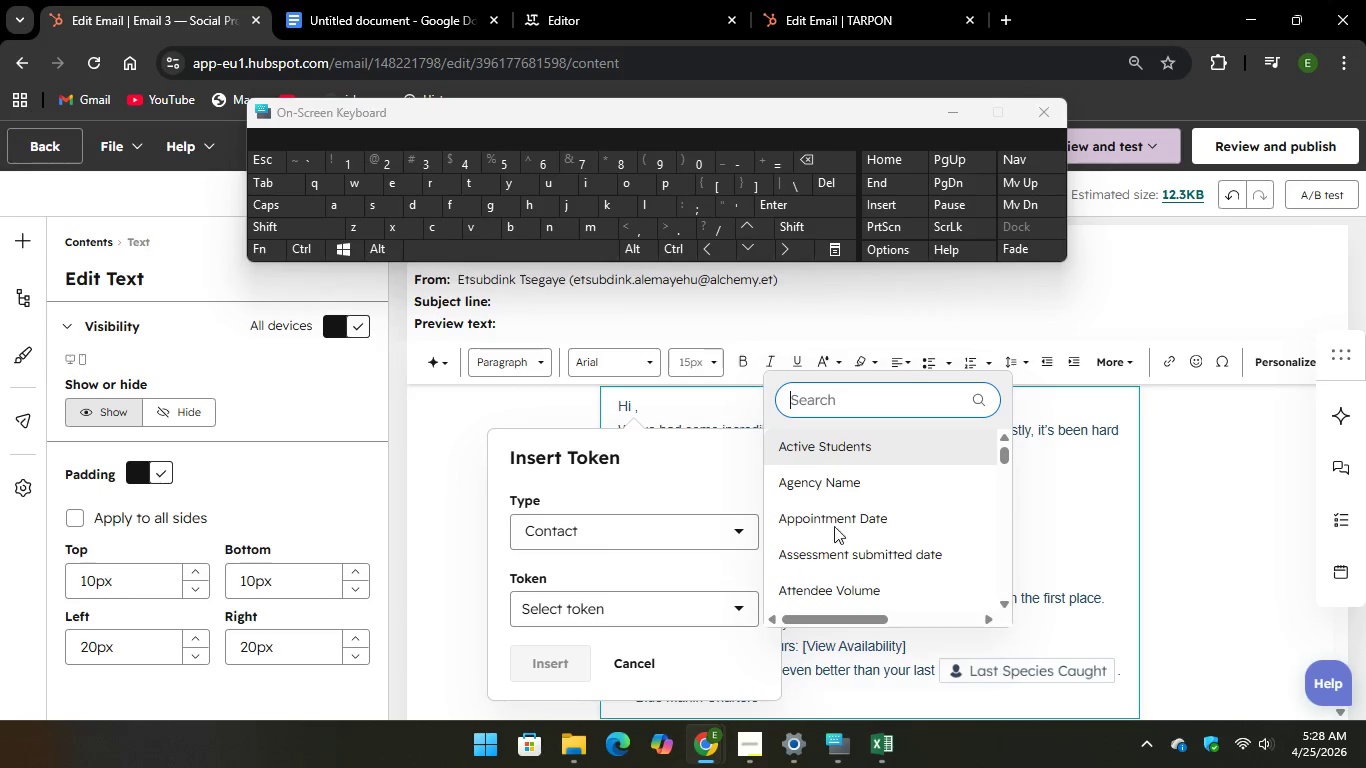 
scroll: coordinate [854, 498], scroll_direction: down, amount: 21.0
 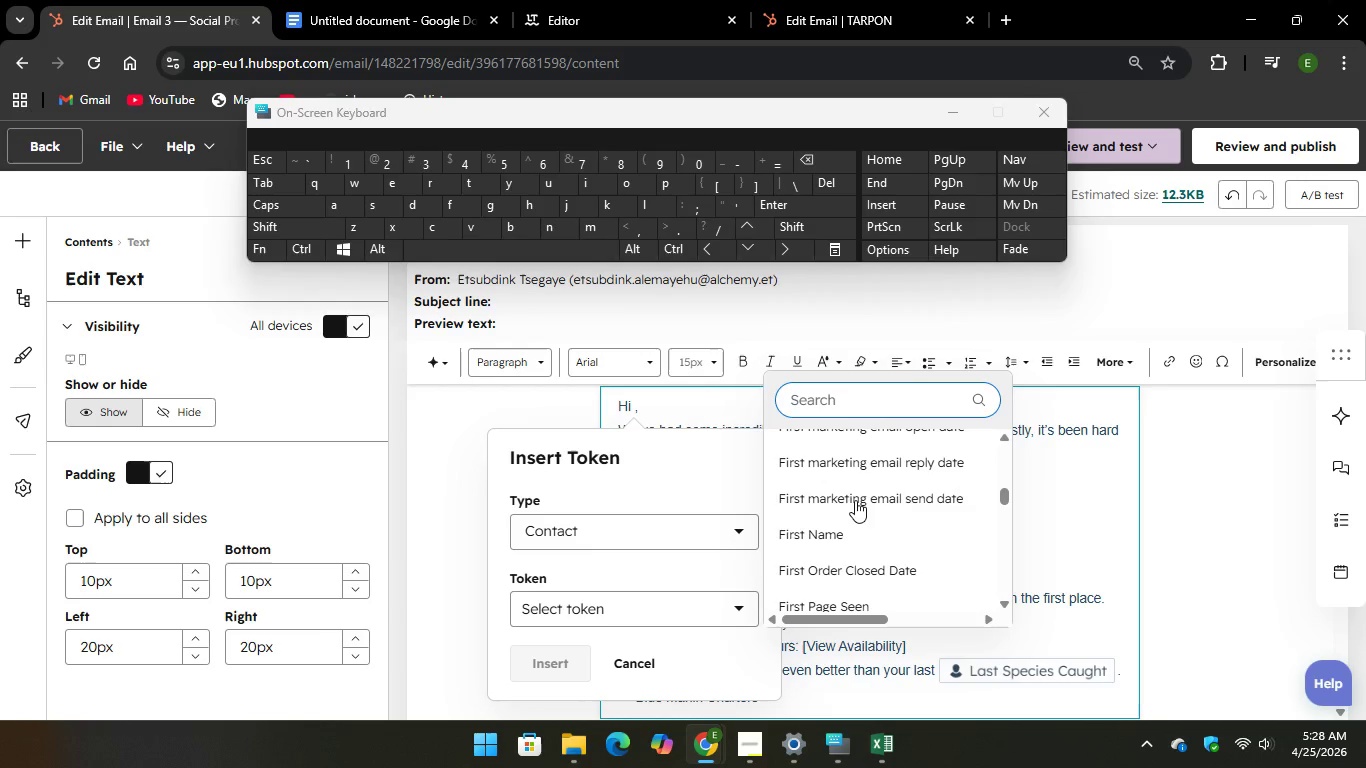 
left_click([849, 522])
 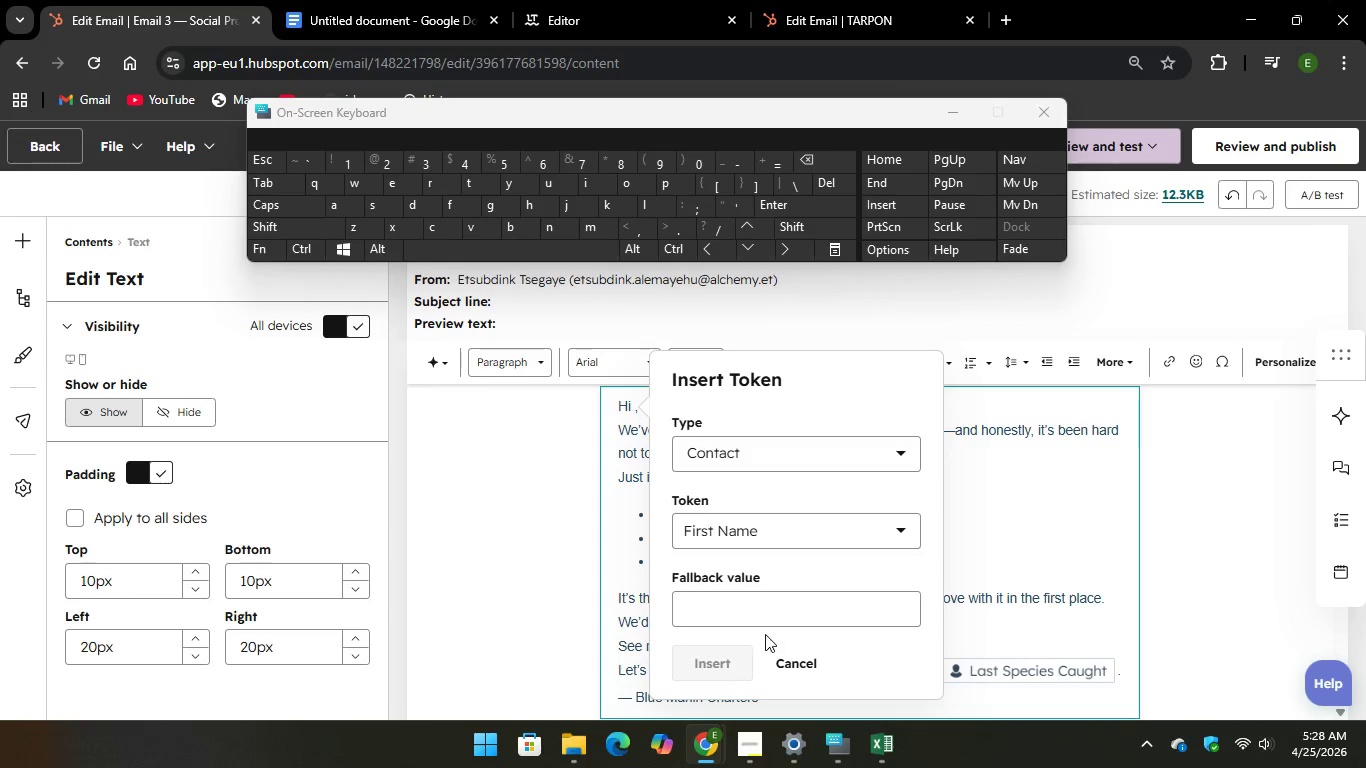 
left_click([771, 603])
 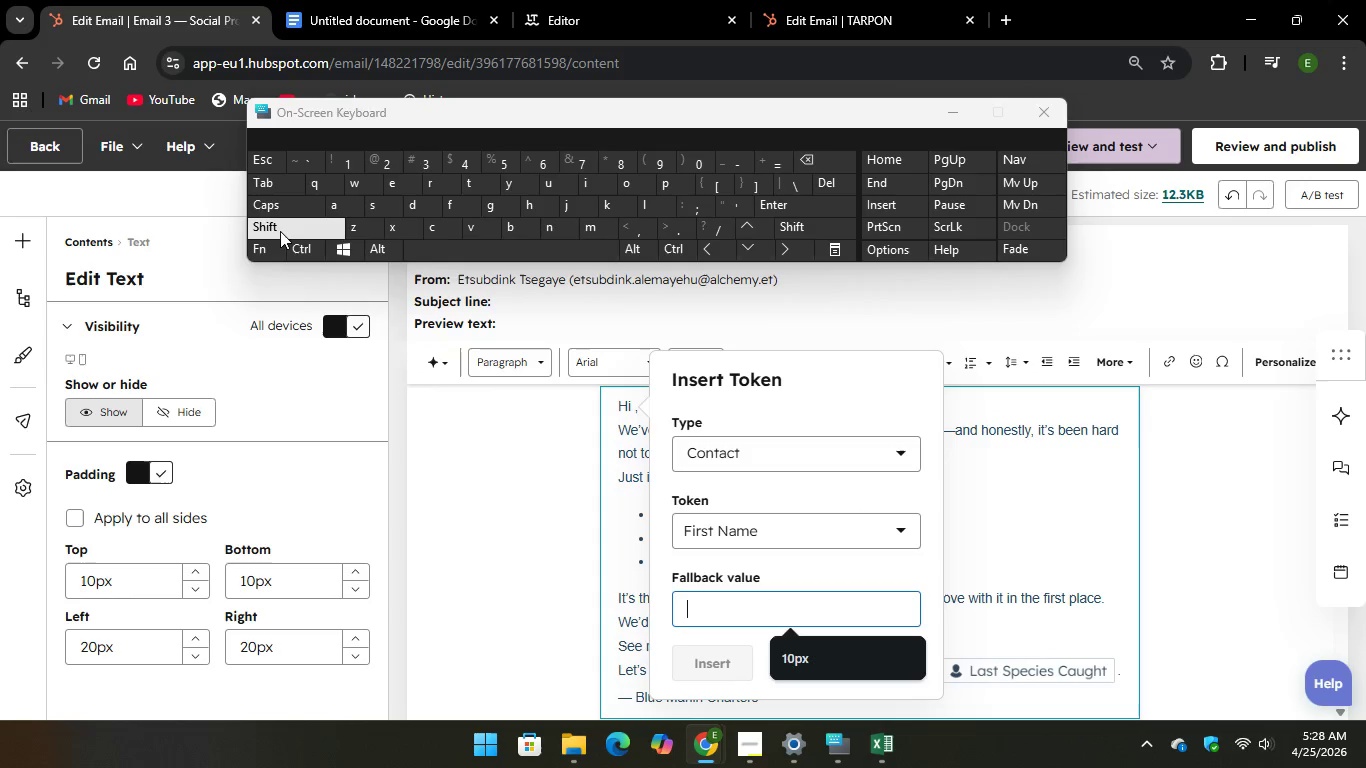 
wait(5.17)
 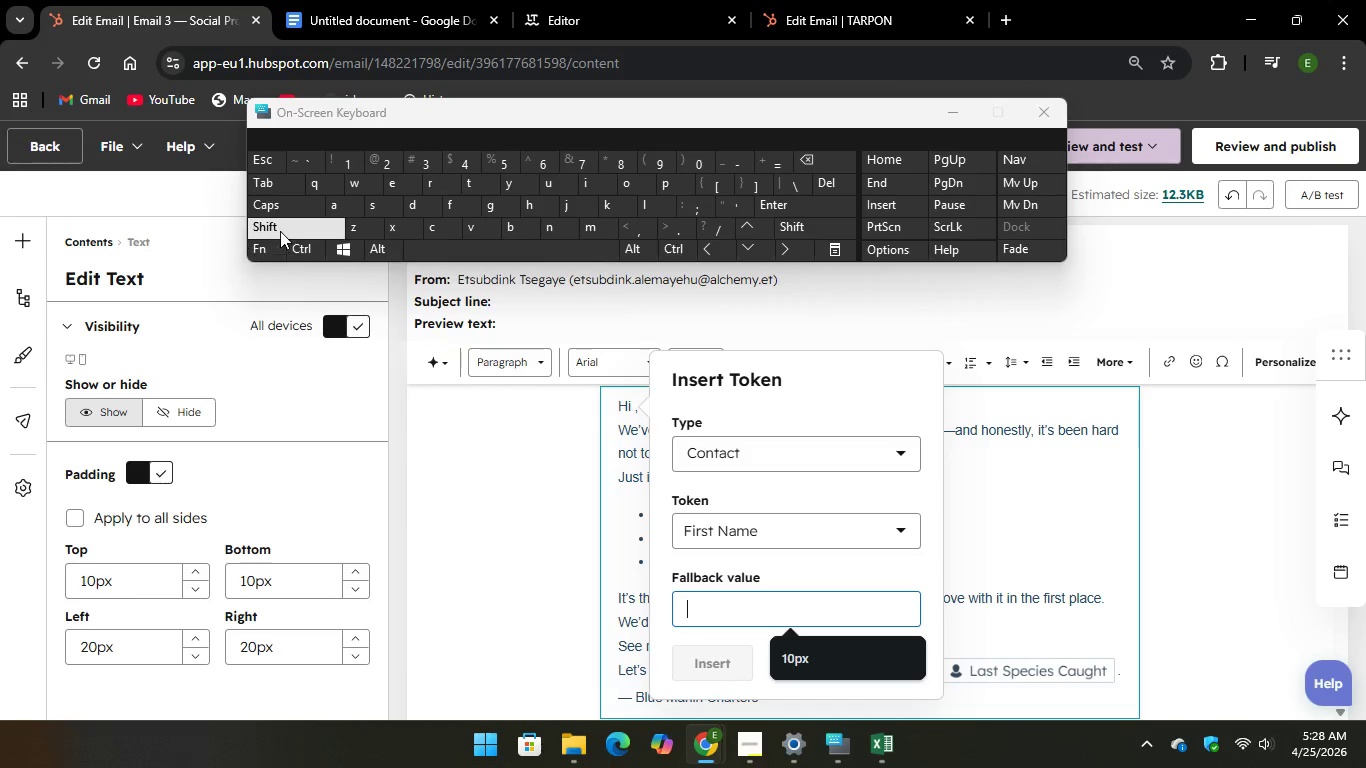 
type(Fi)
 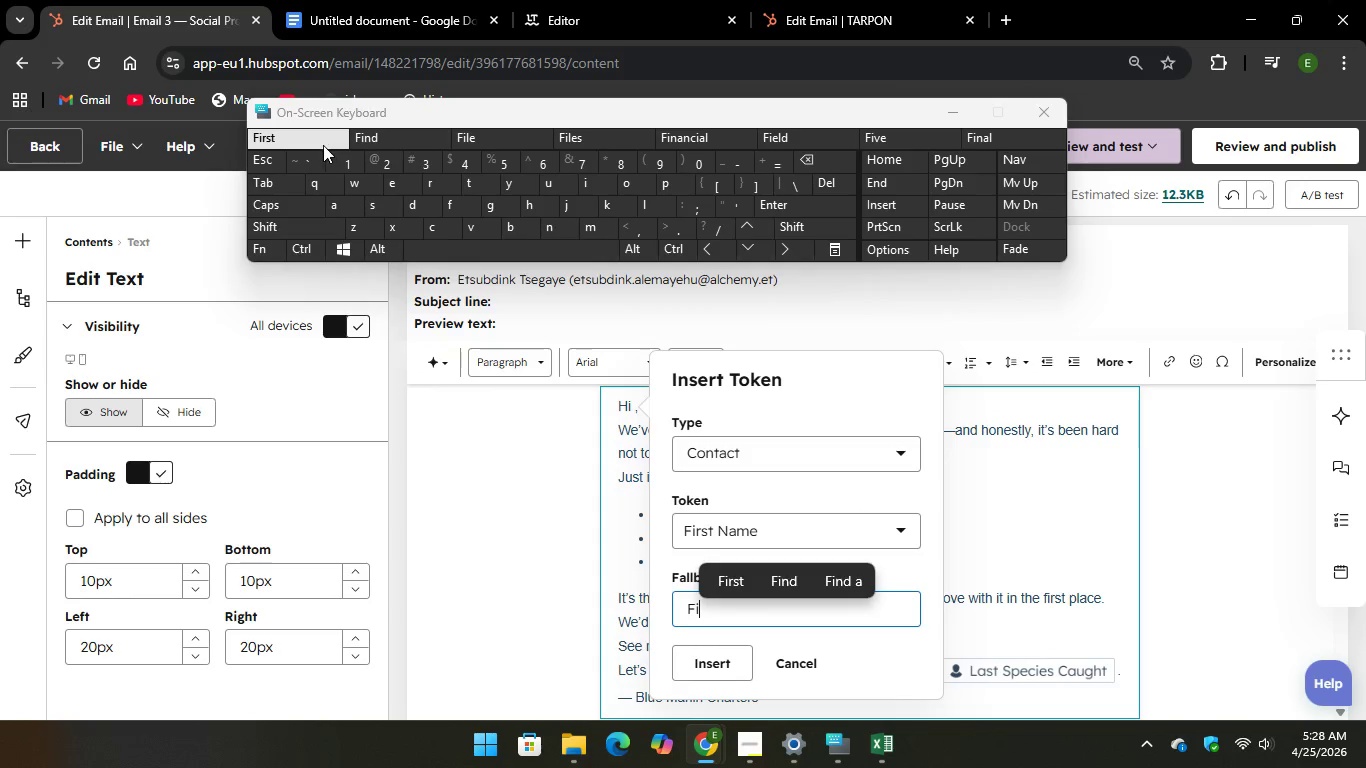 
hold_key(key=Unknown, duration=5.34)
 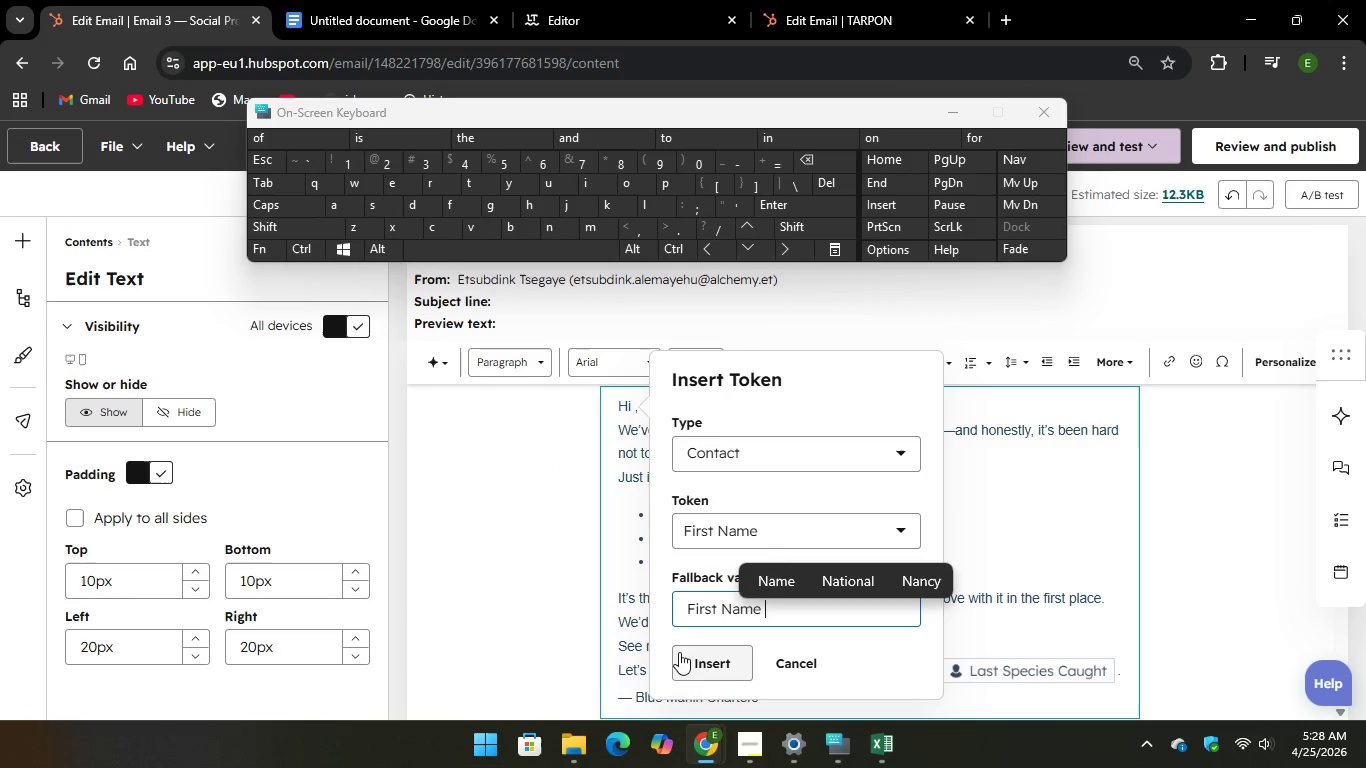 
type(Na)
 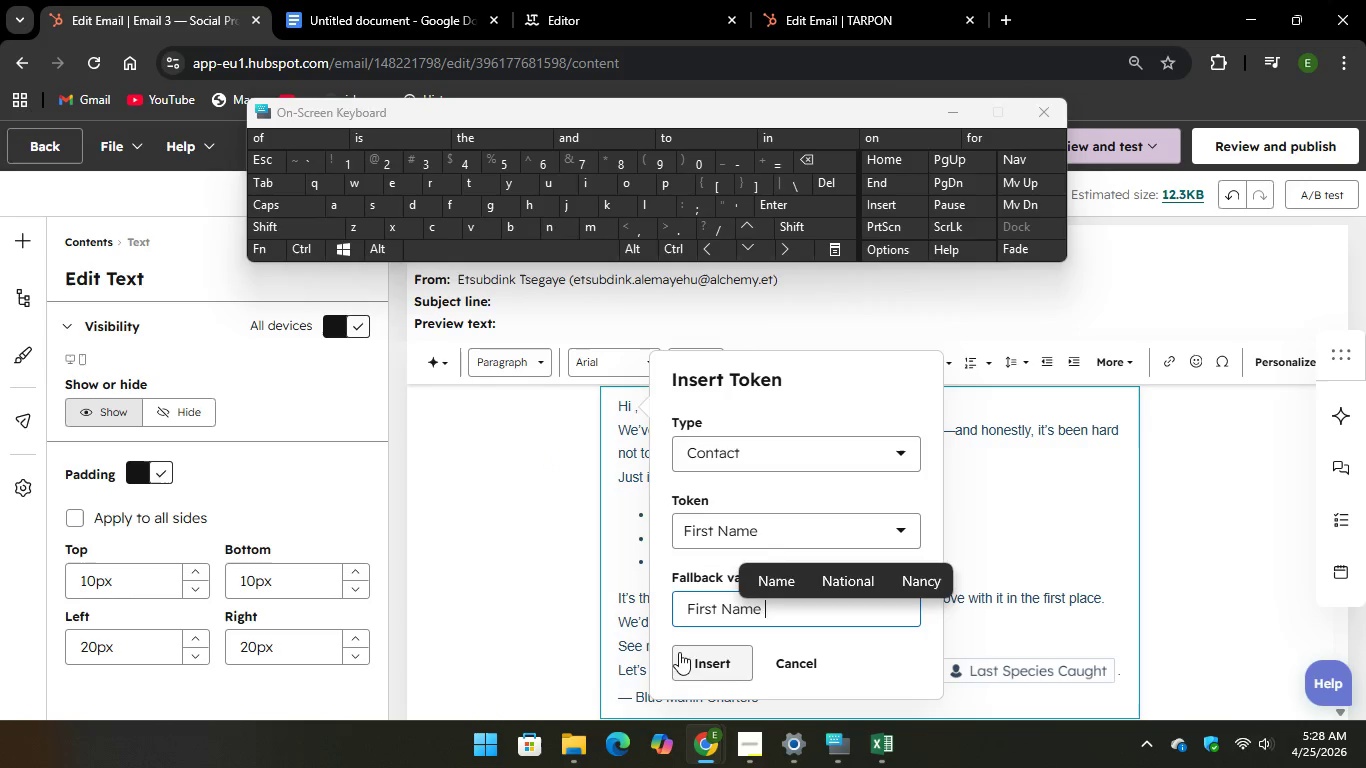 
left_click([698, 660])
 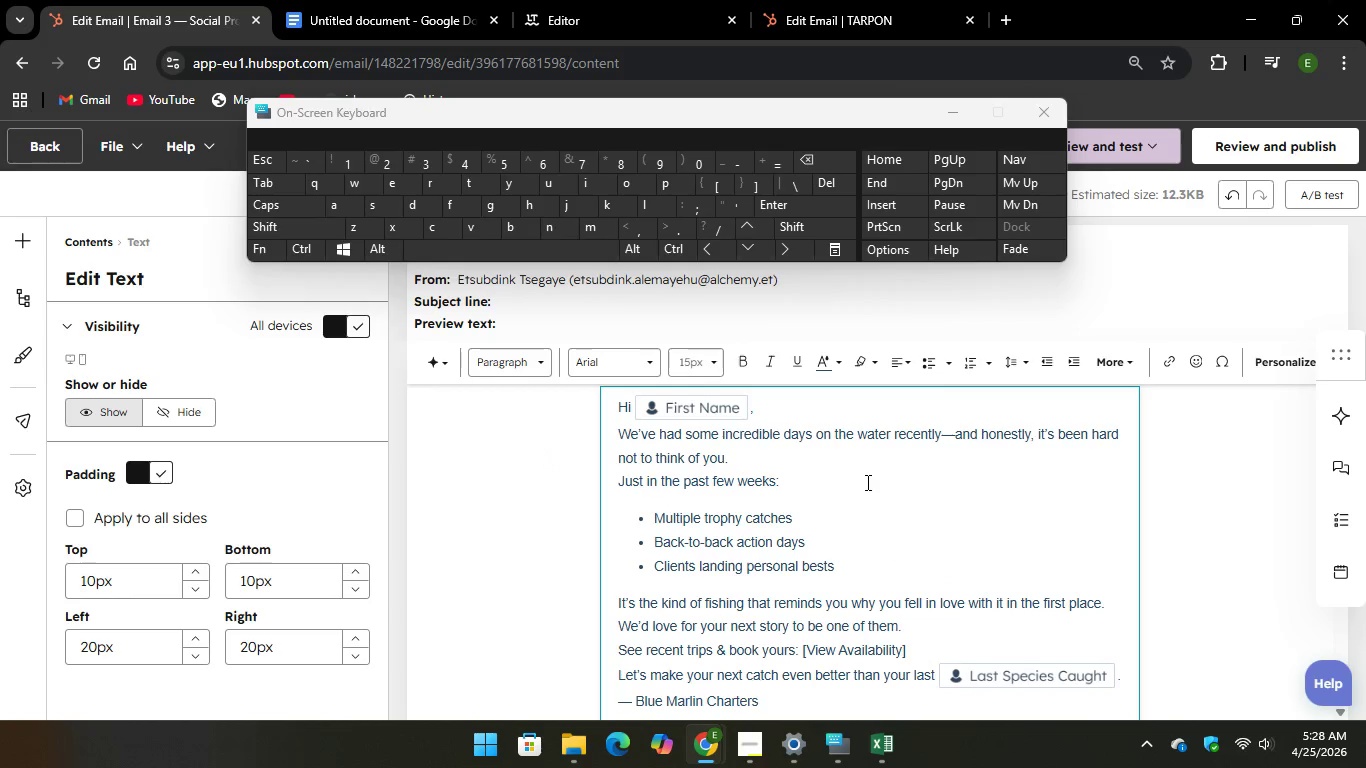 
scroll: coordinate [866, 482], scroll_direction: down, amount: 2.0
 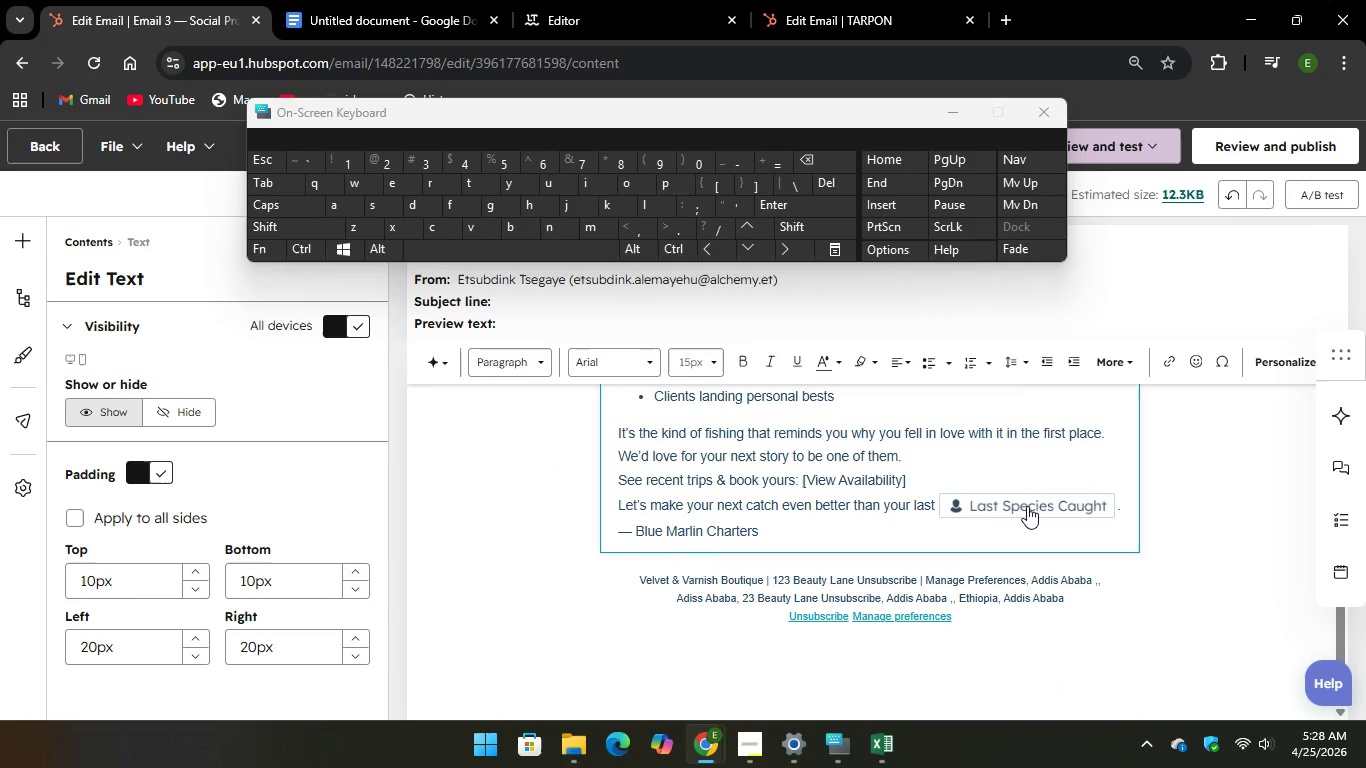 
left_click([1028, 506])
 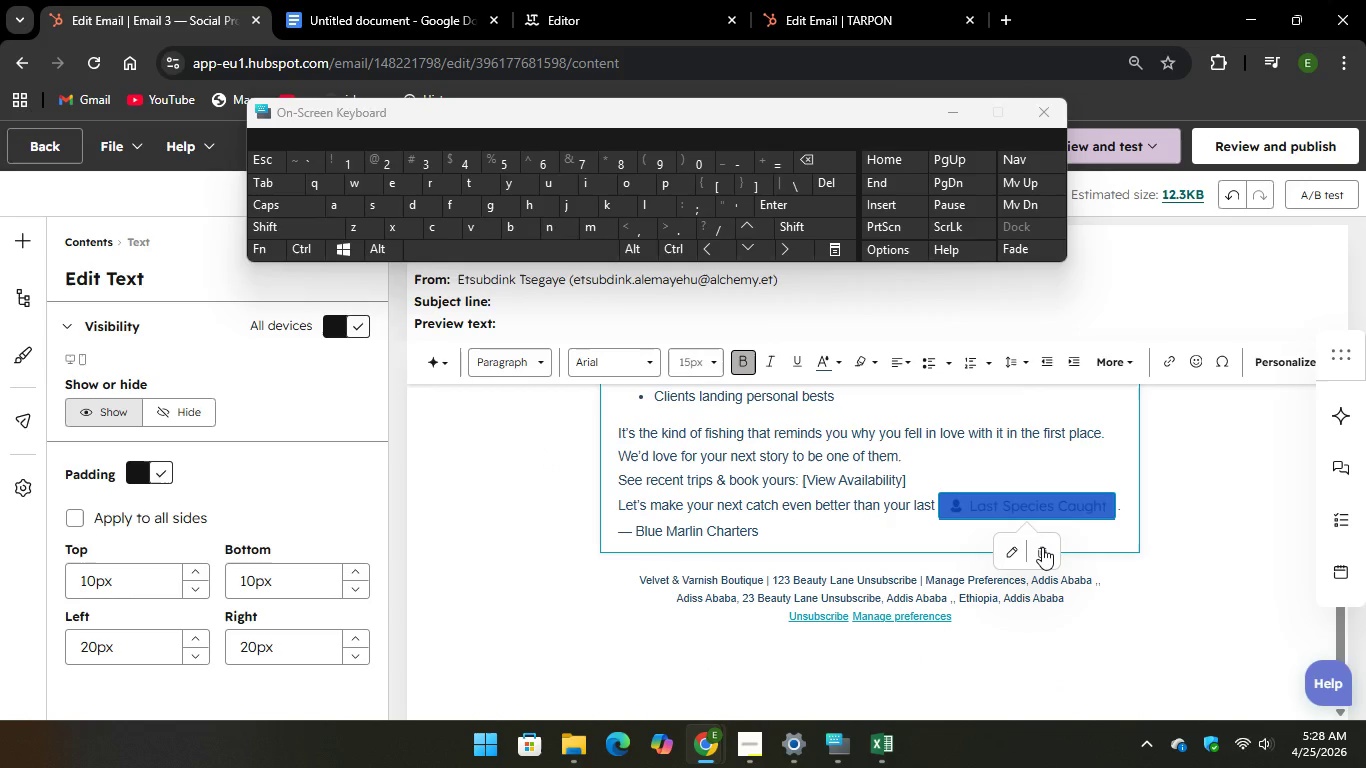 
left_click([1042, 547])
 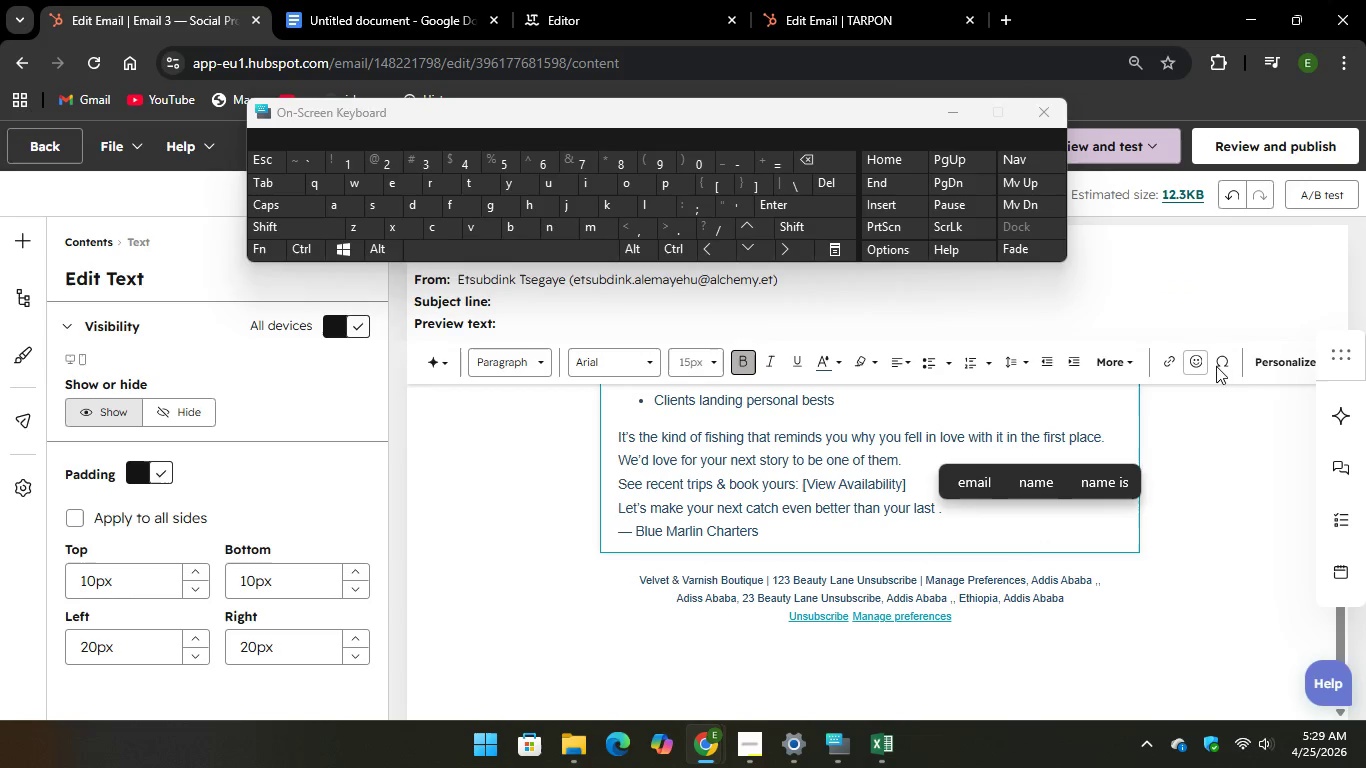 
left_click([1276, 361])
 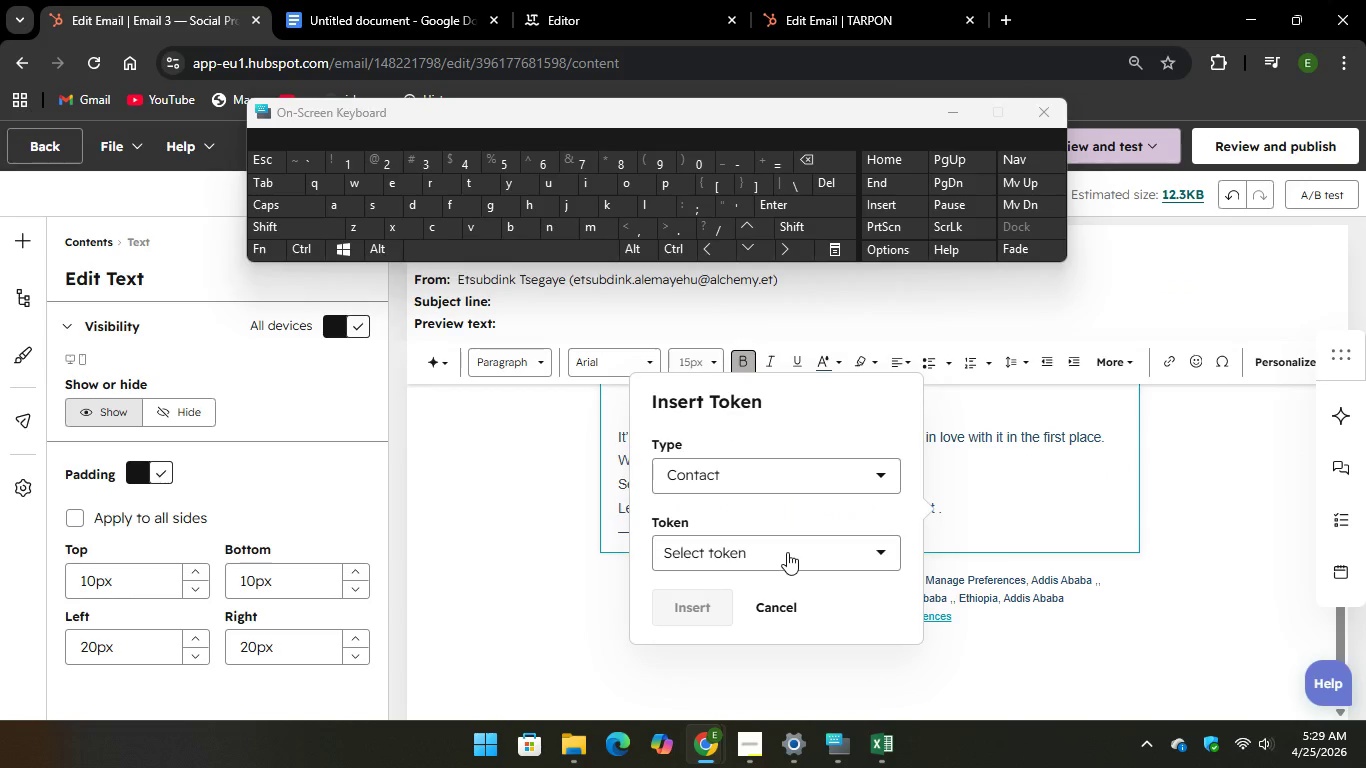 
left_click([787, 552])
 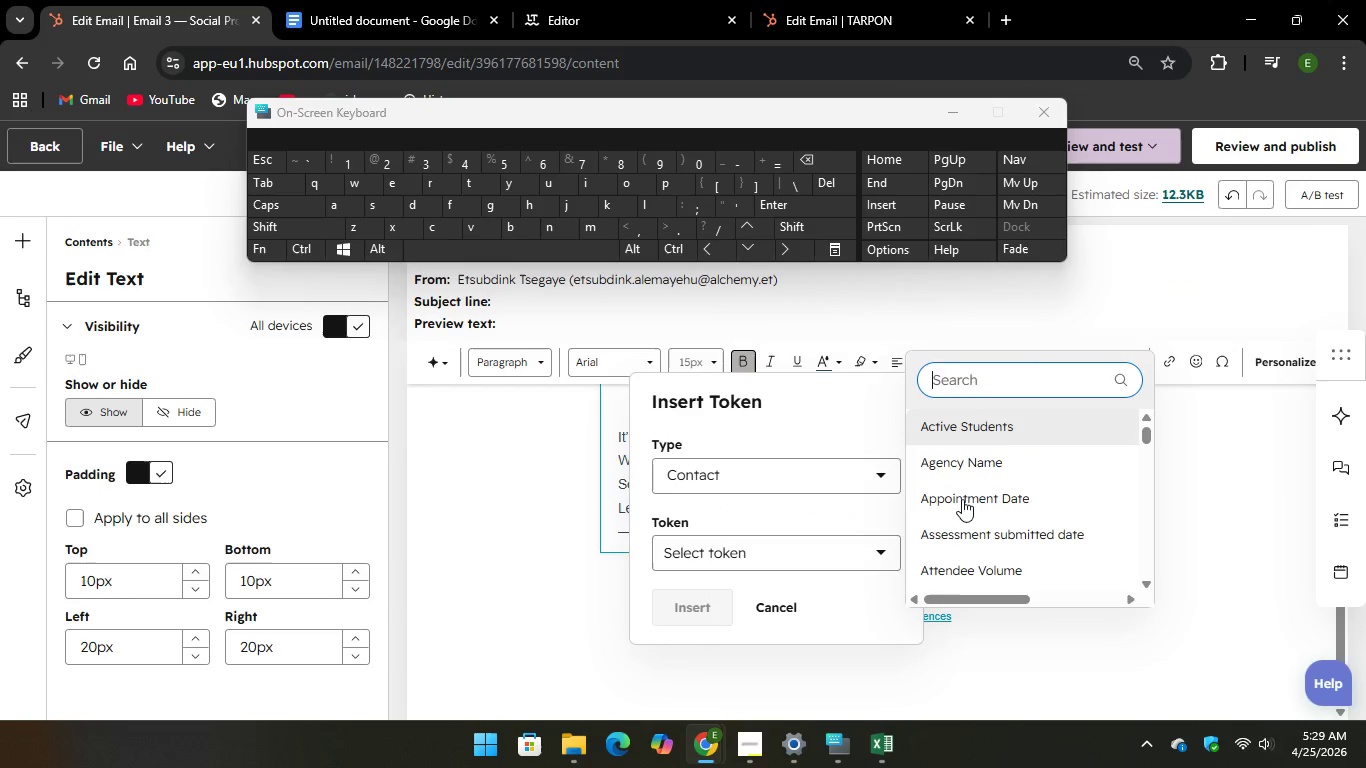 
scroll: coordinate [977, 482], scroll_direction: down, amount: 4.0
 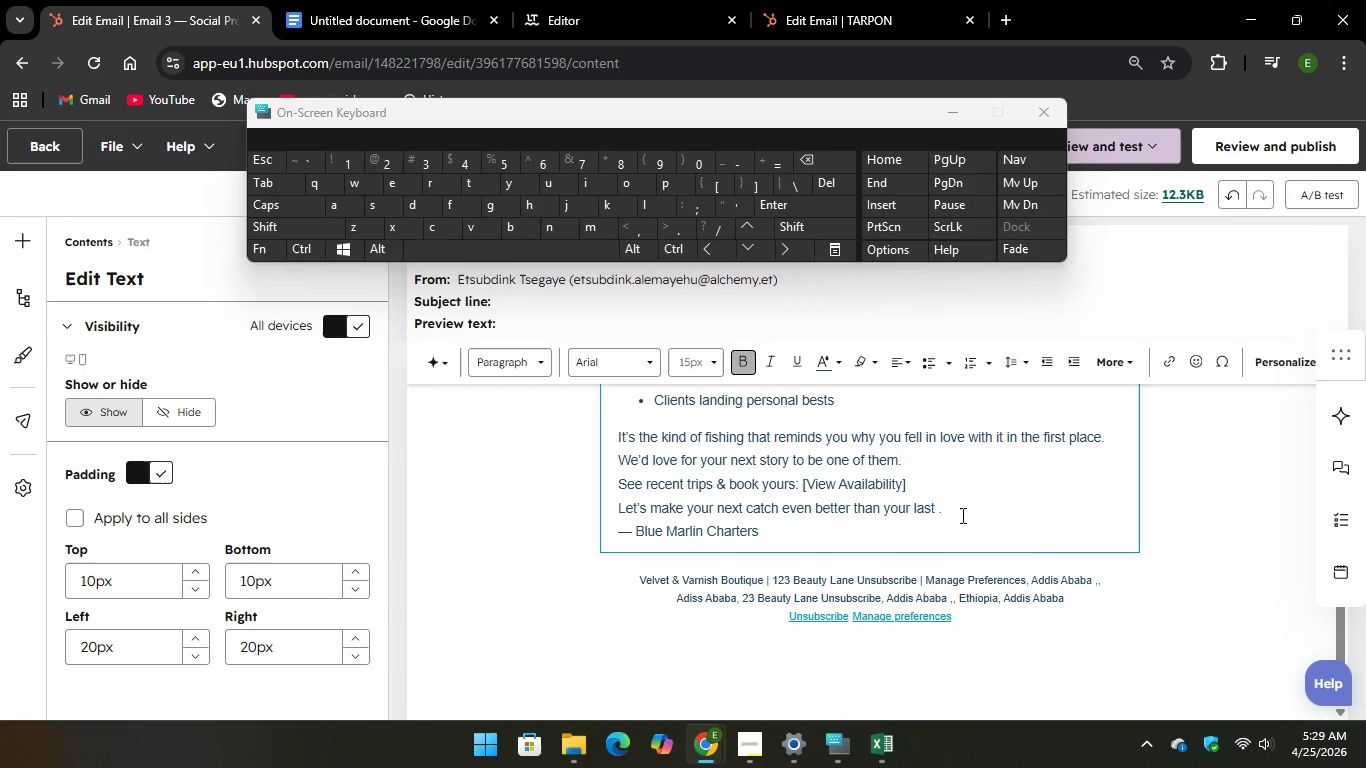 
left_click([963, 515])
 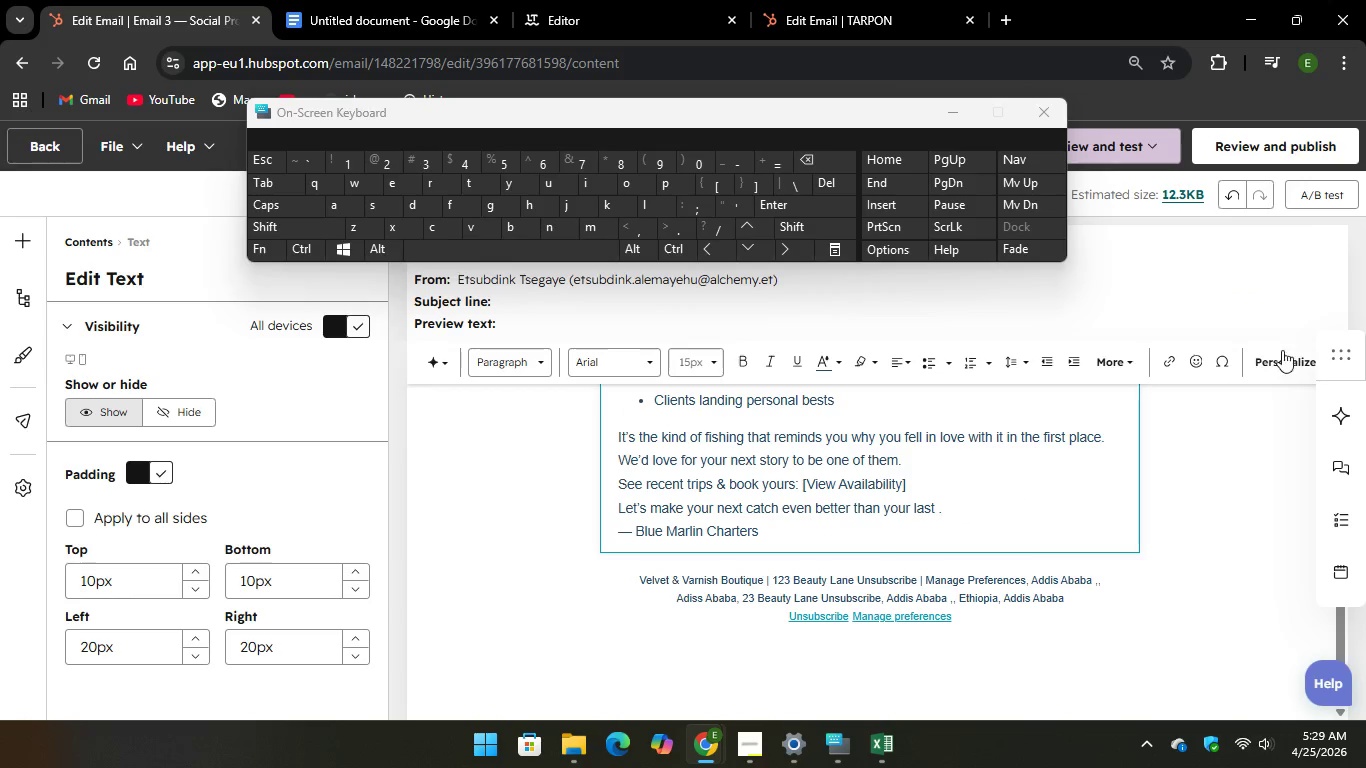 
left_click([1283, 365])
 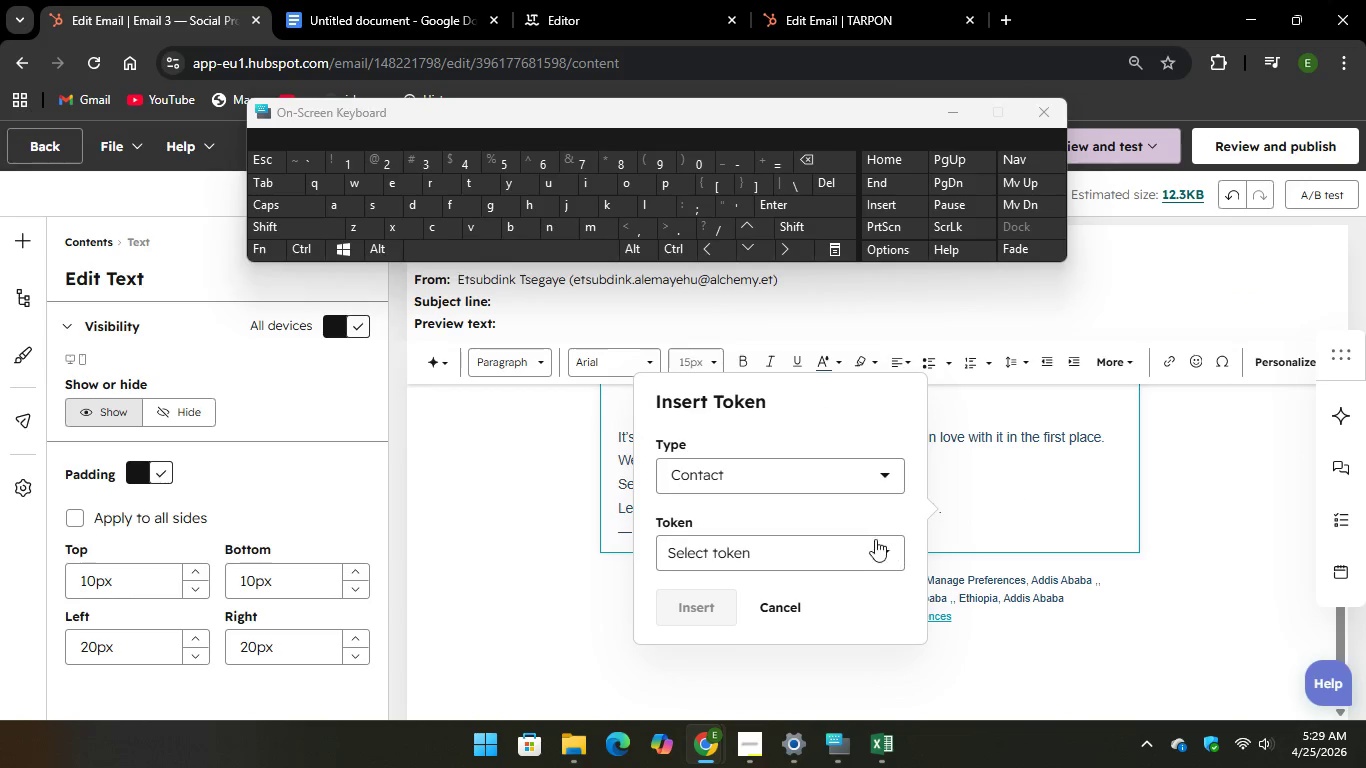 
left_click([851, 544])
 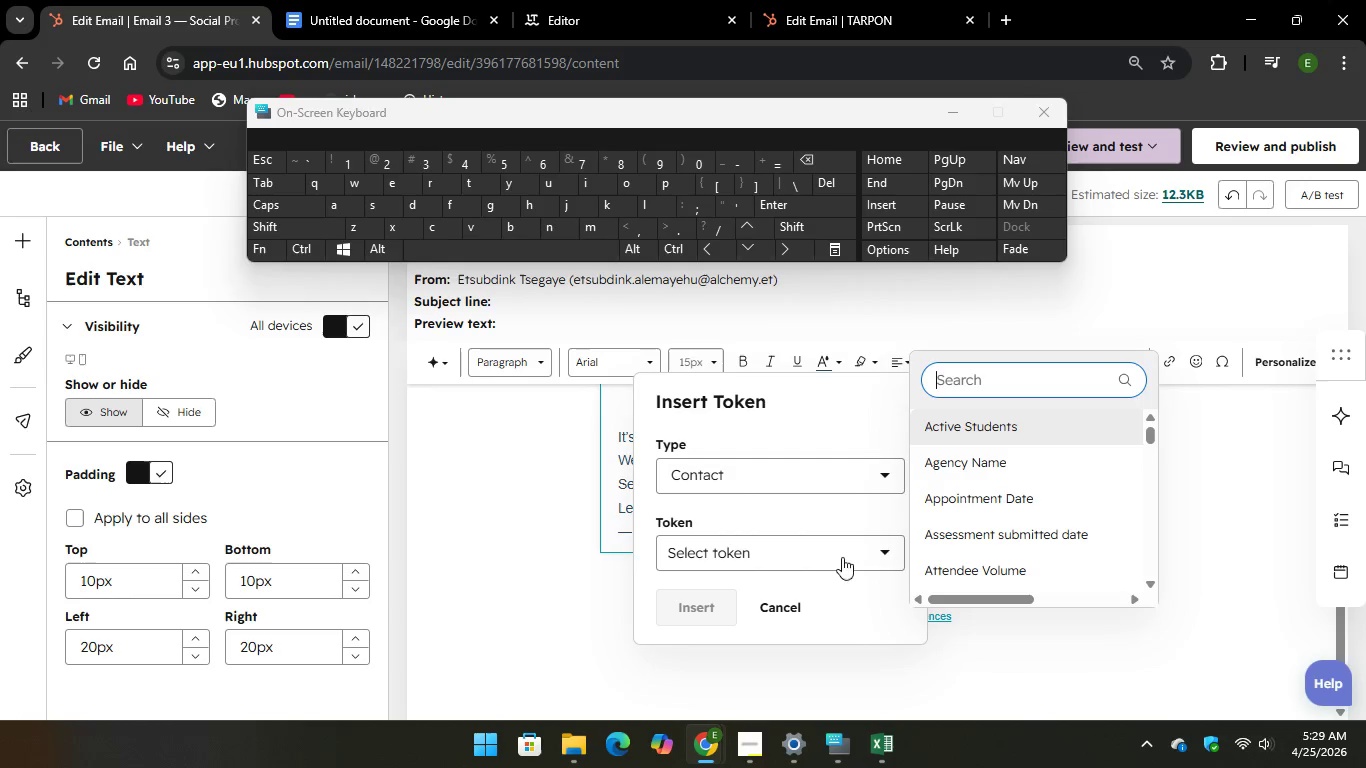 
scroll: coordinate [1010, 482], scroll_direction: down, amount: 57.0
 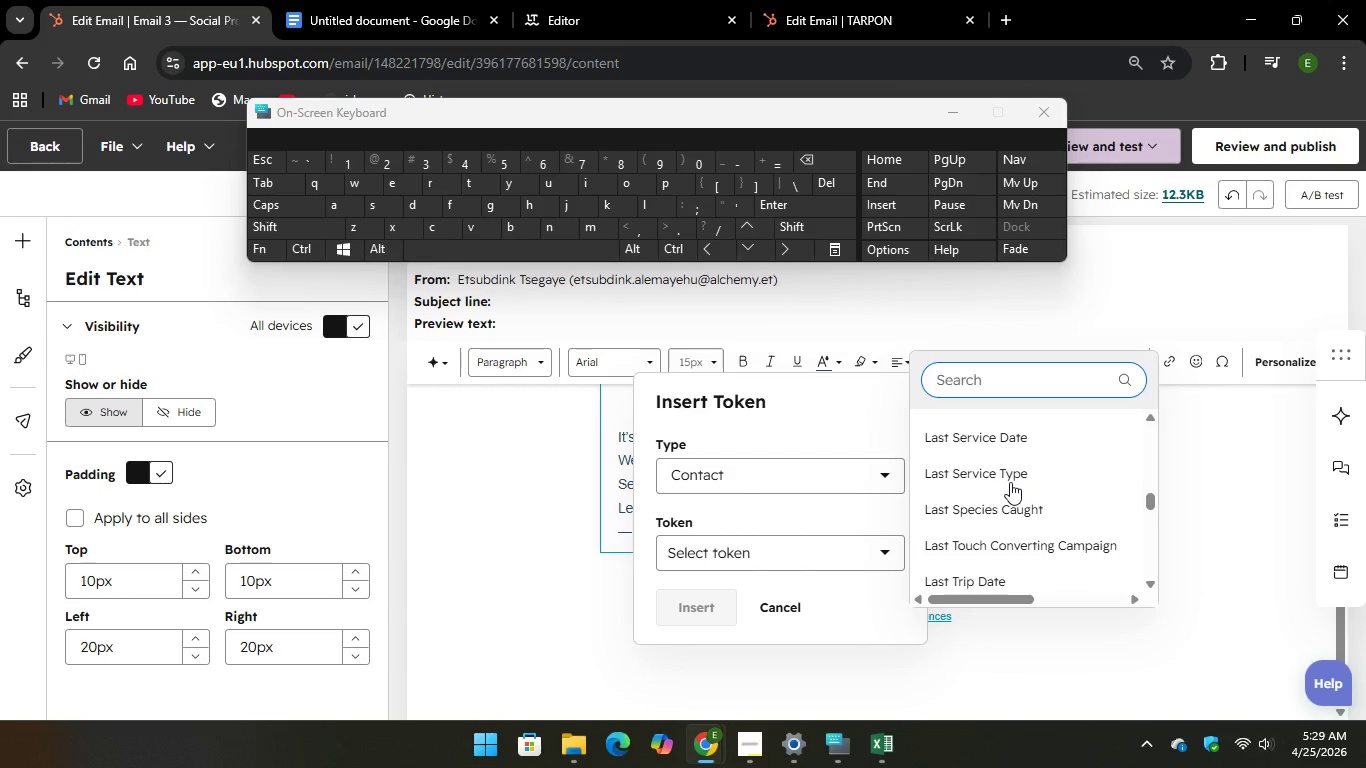 
left_click([1003, 507])
 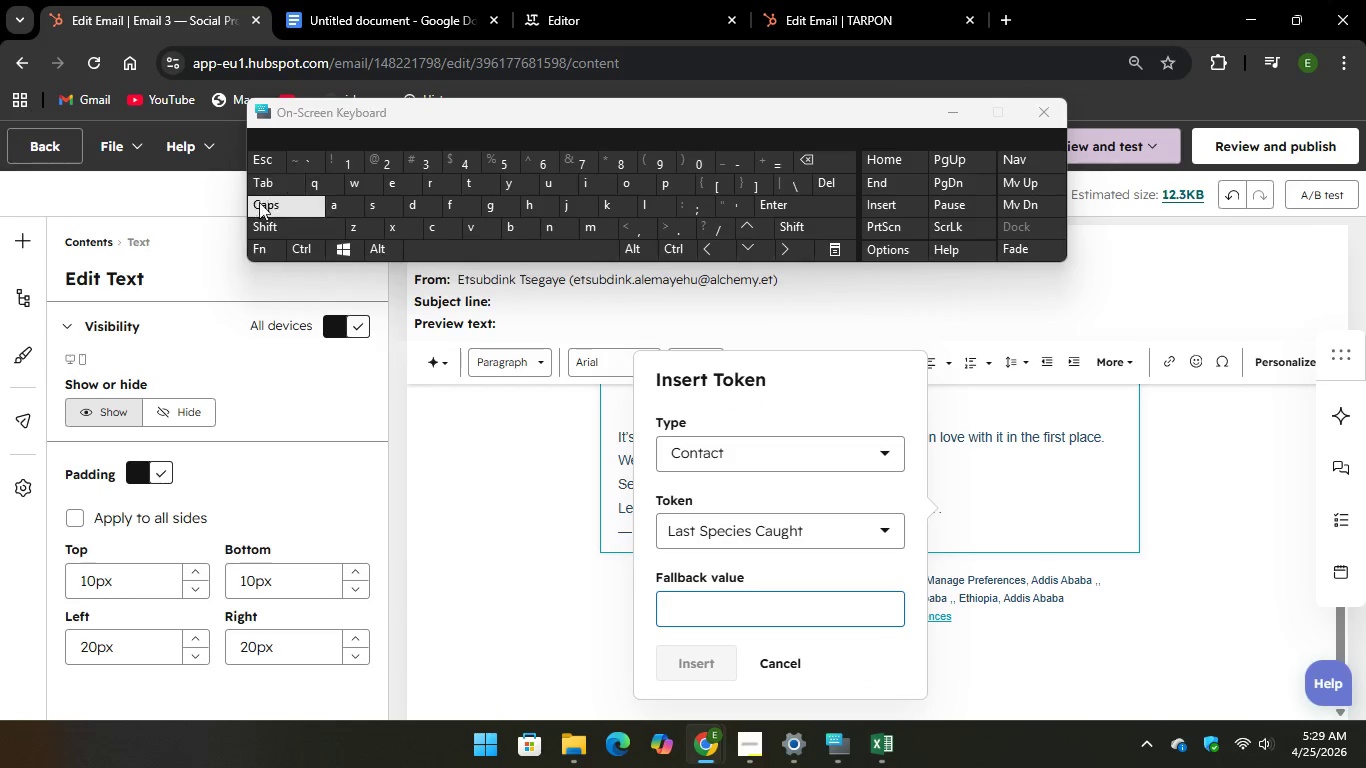 
type(LAS)
 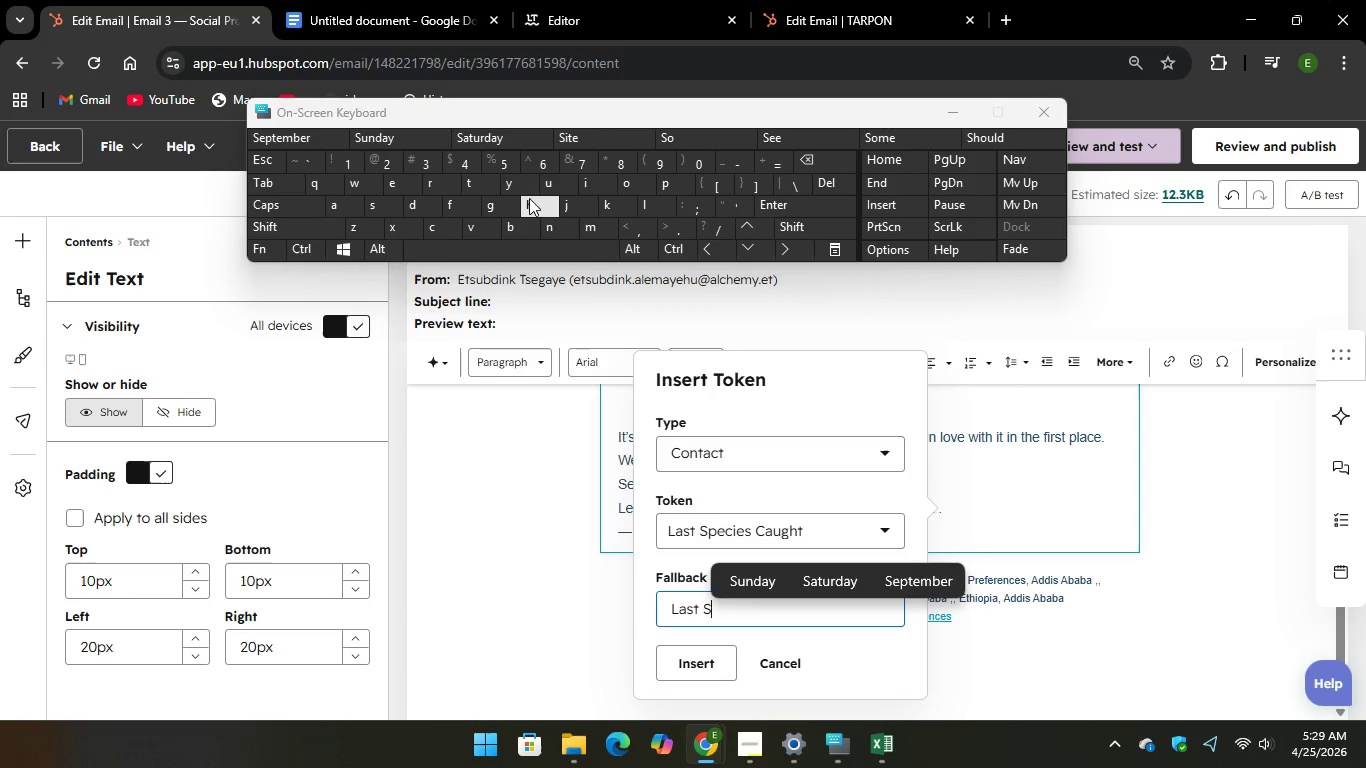 
hold_key(key=CapsLock, duration=2.64)
 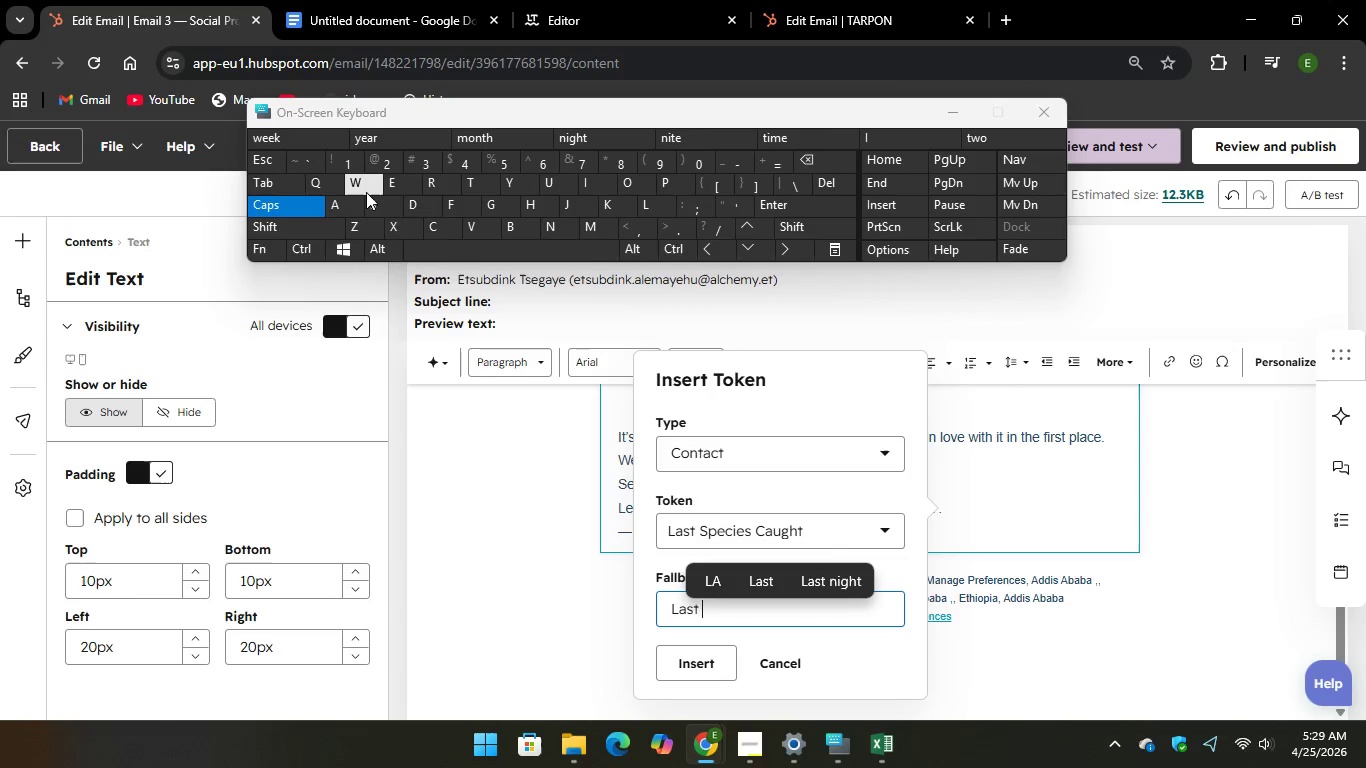 
hold_key(key=Unknown, duration=19.53)
 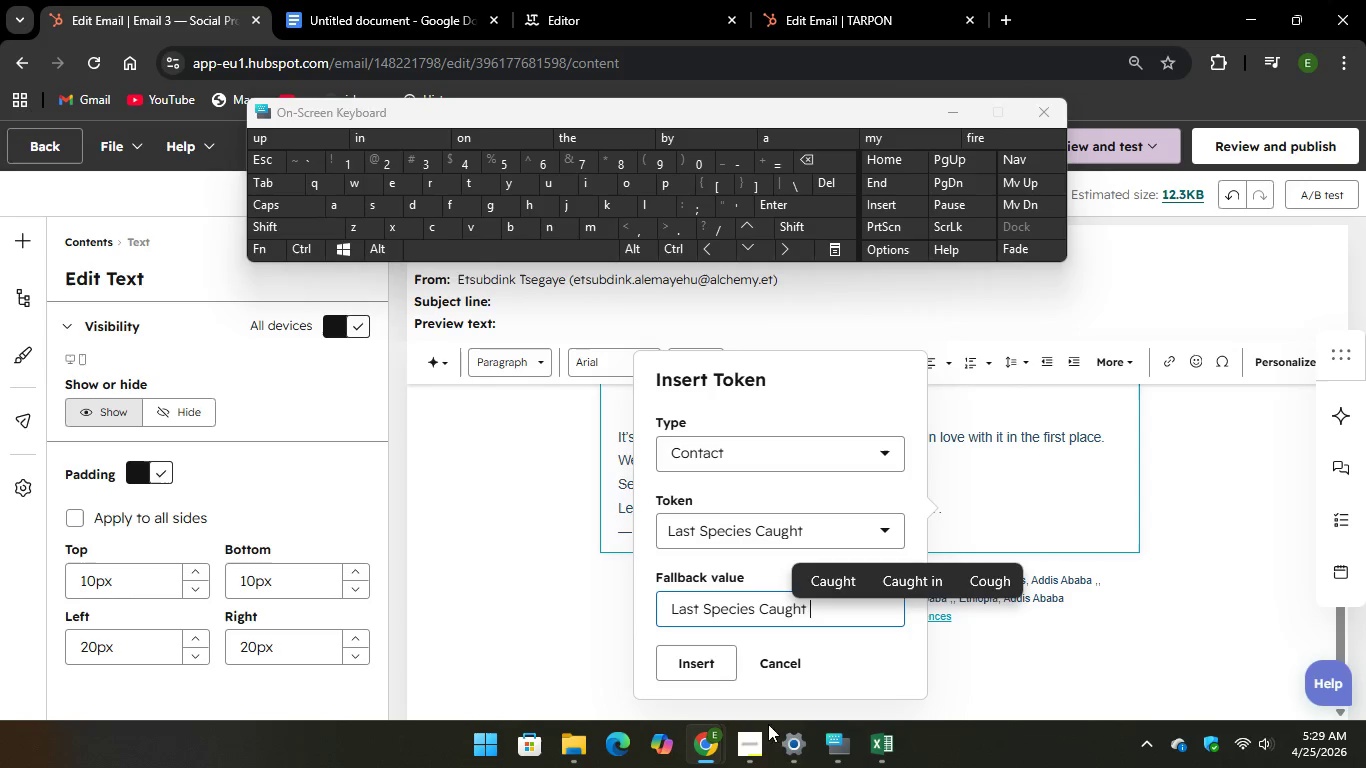 
hold_key(key=P, duration=0.34)
 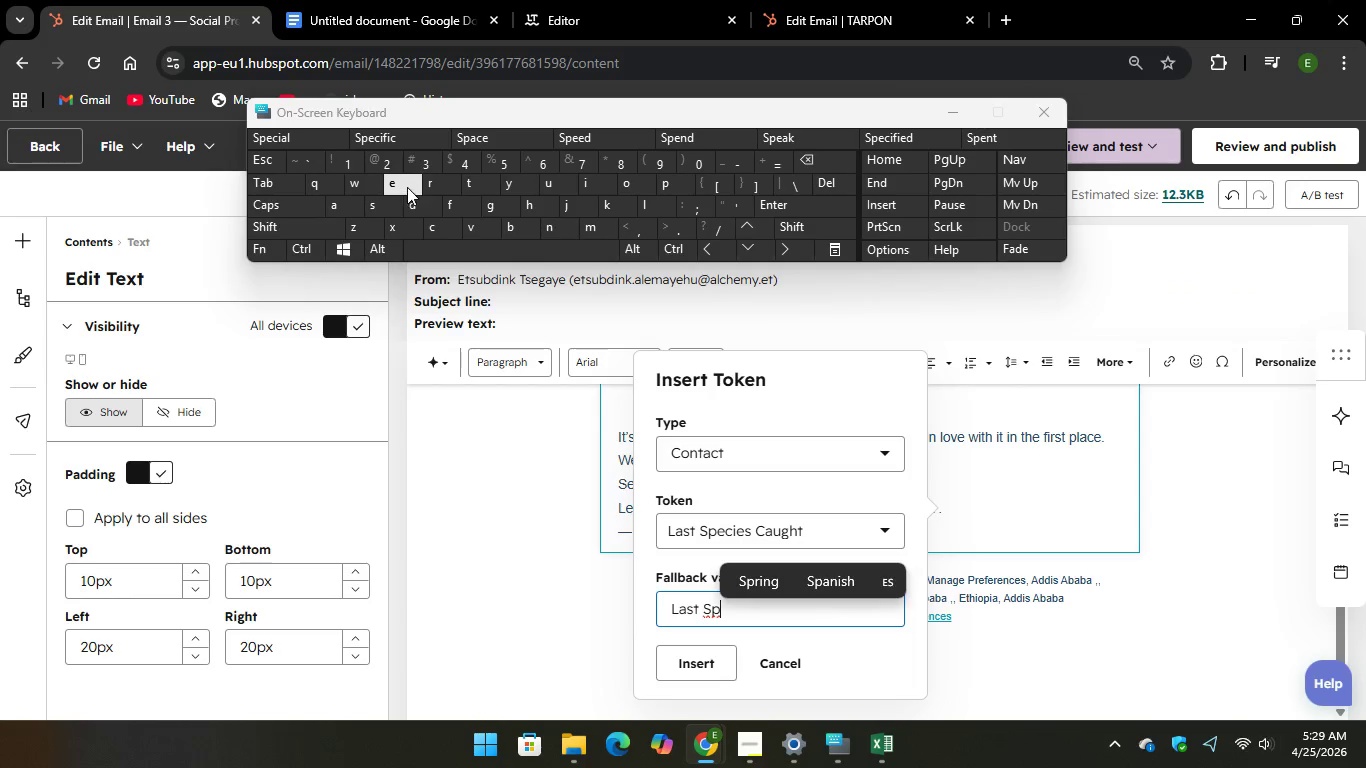 
type(EC)
 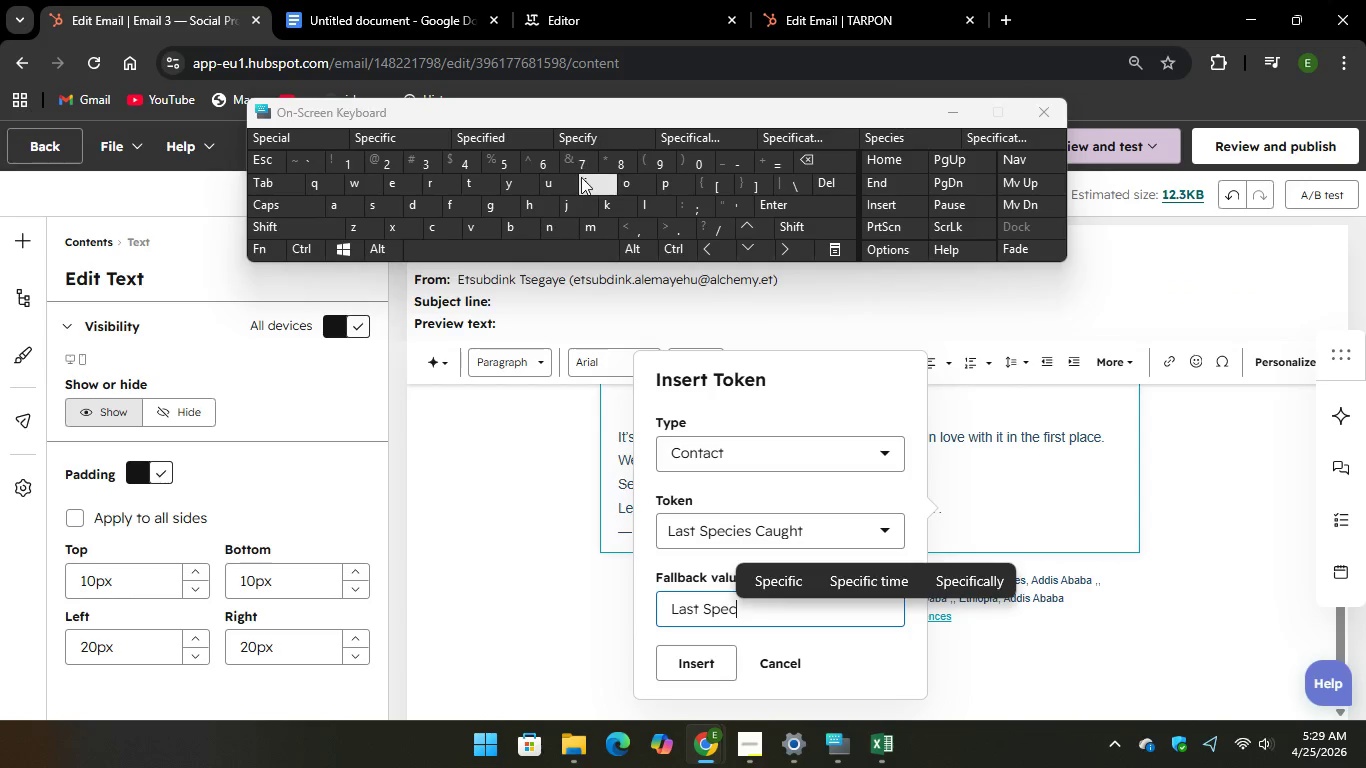 
type(IES )
 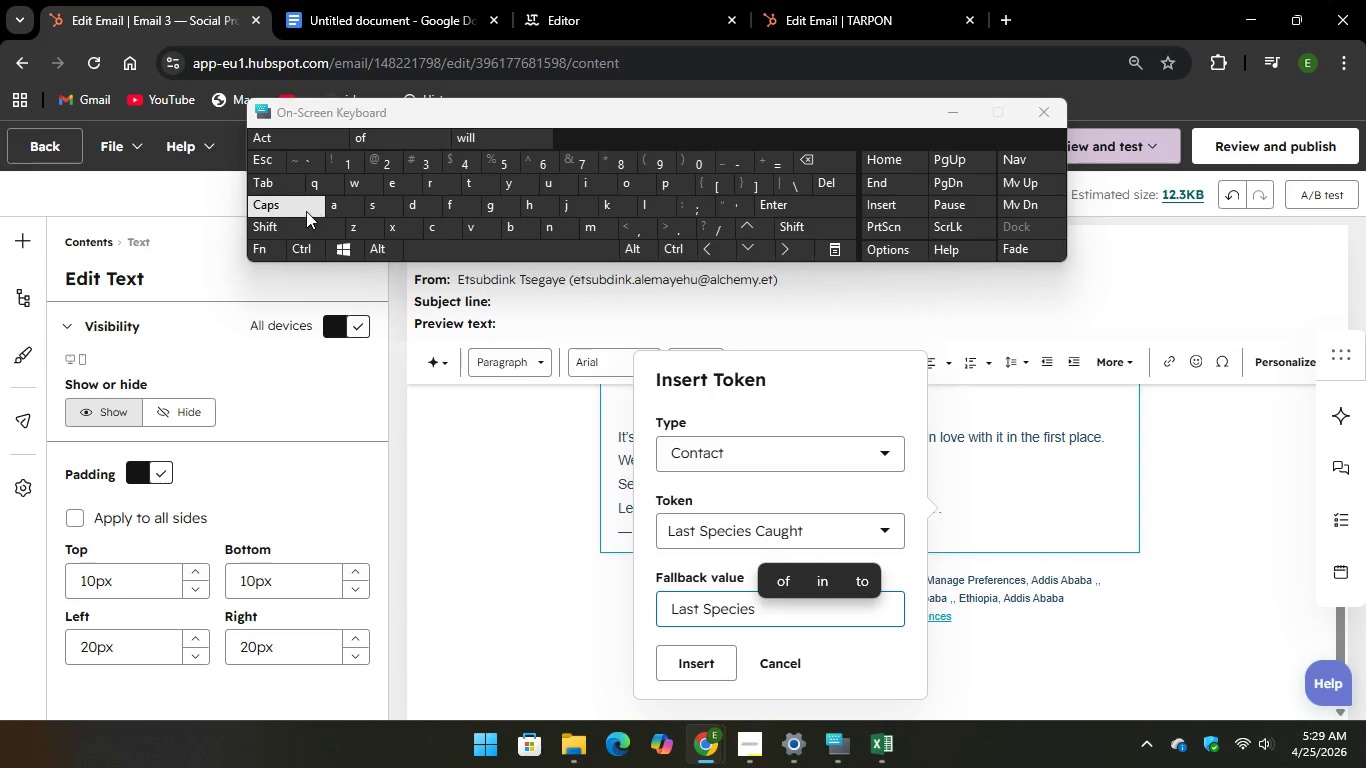 
type(Caug)
 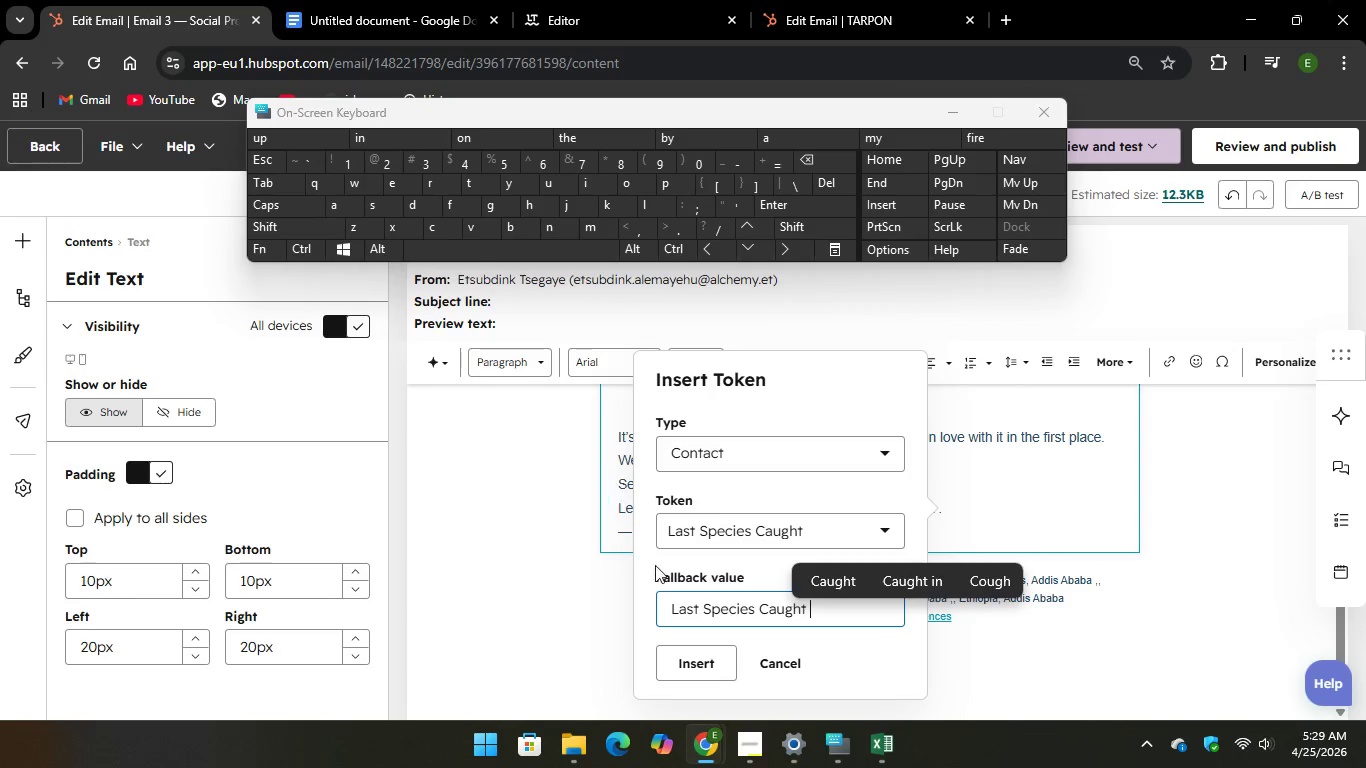 
left_click([698, 661])
 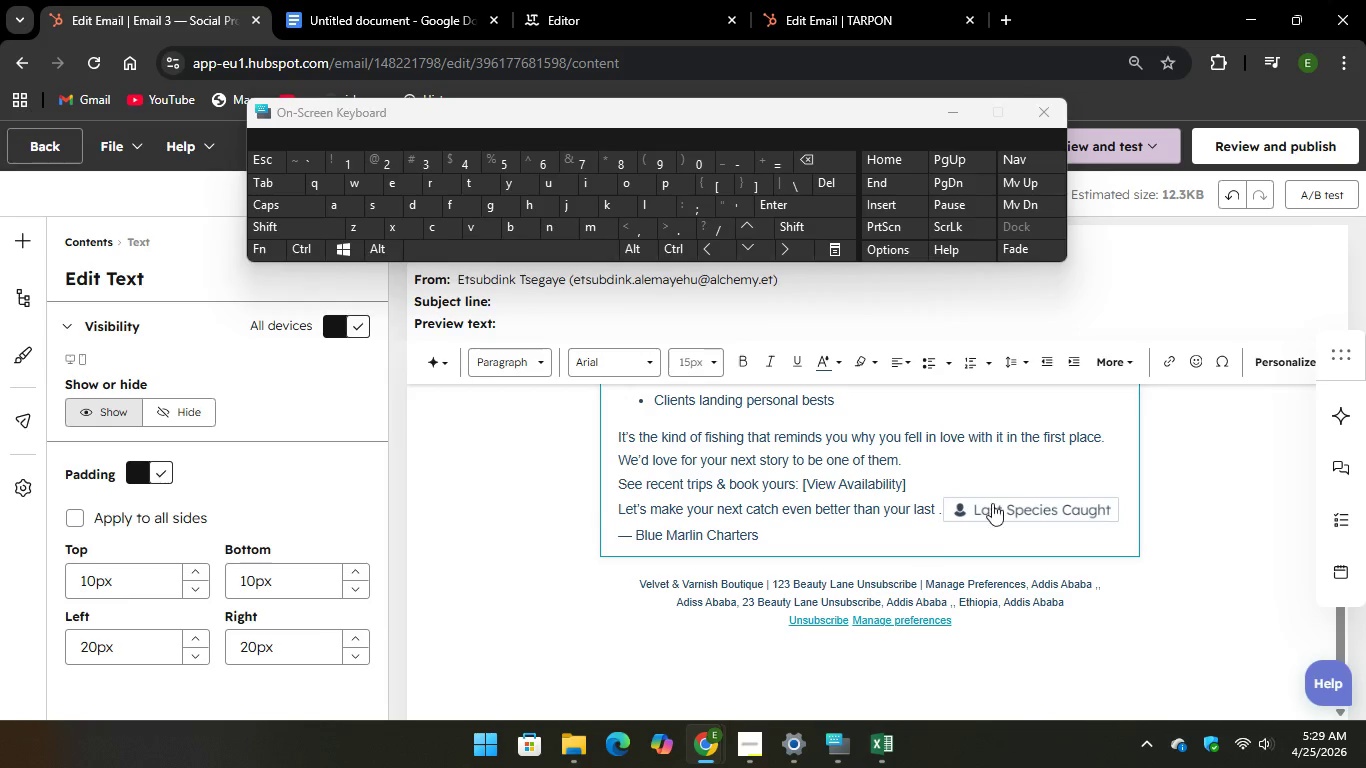 
scroll: coordinate [1001, 480], scroll_direction: up, amount: 6.0
 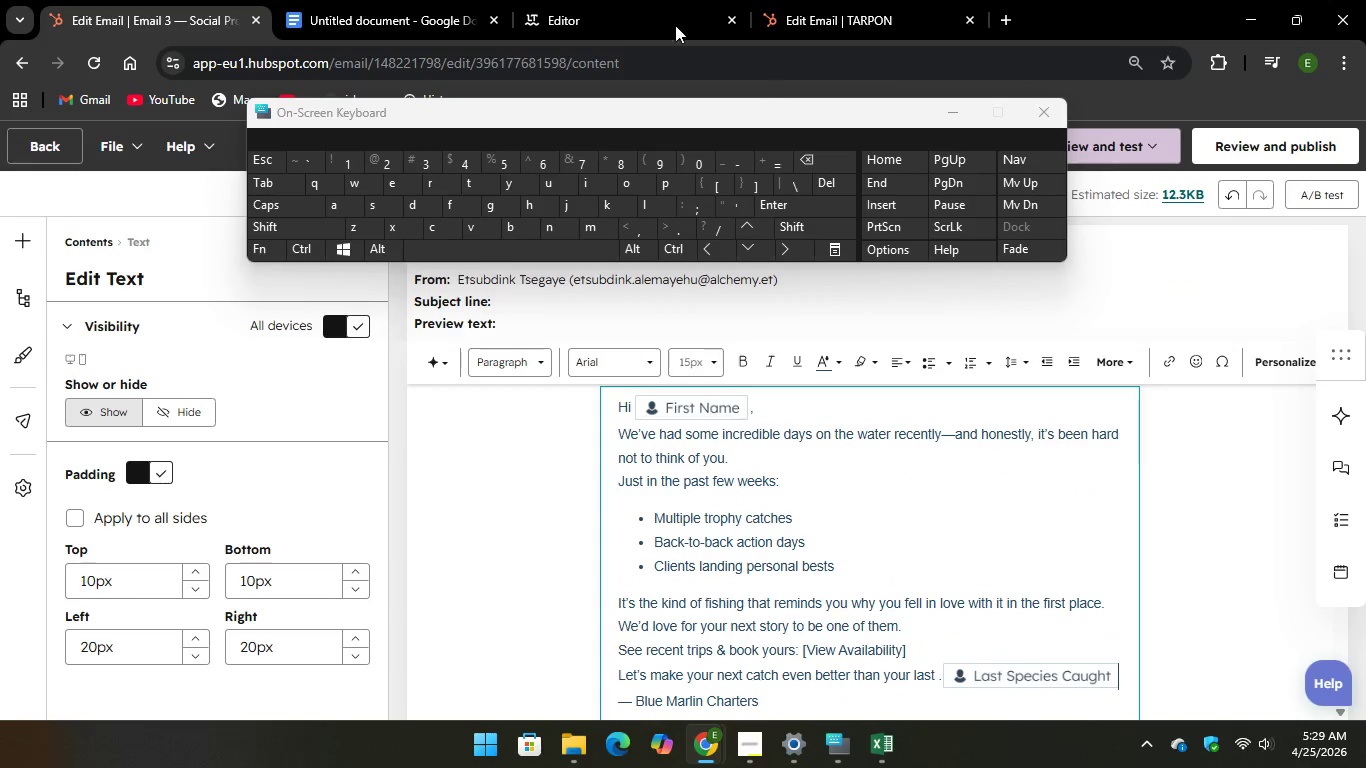 
left_click([412, 4])
 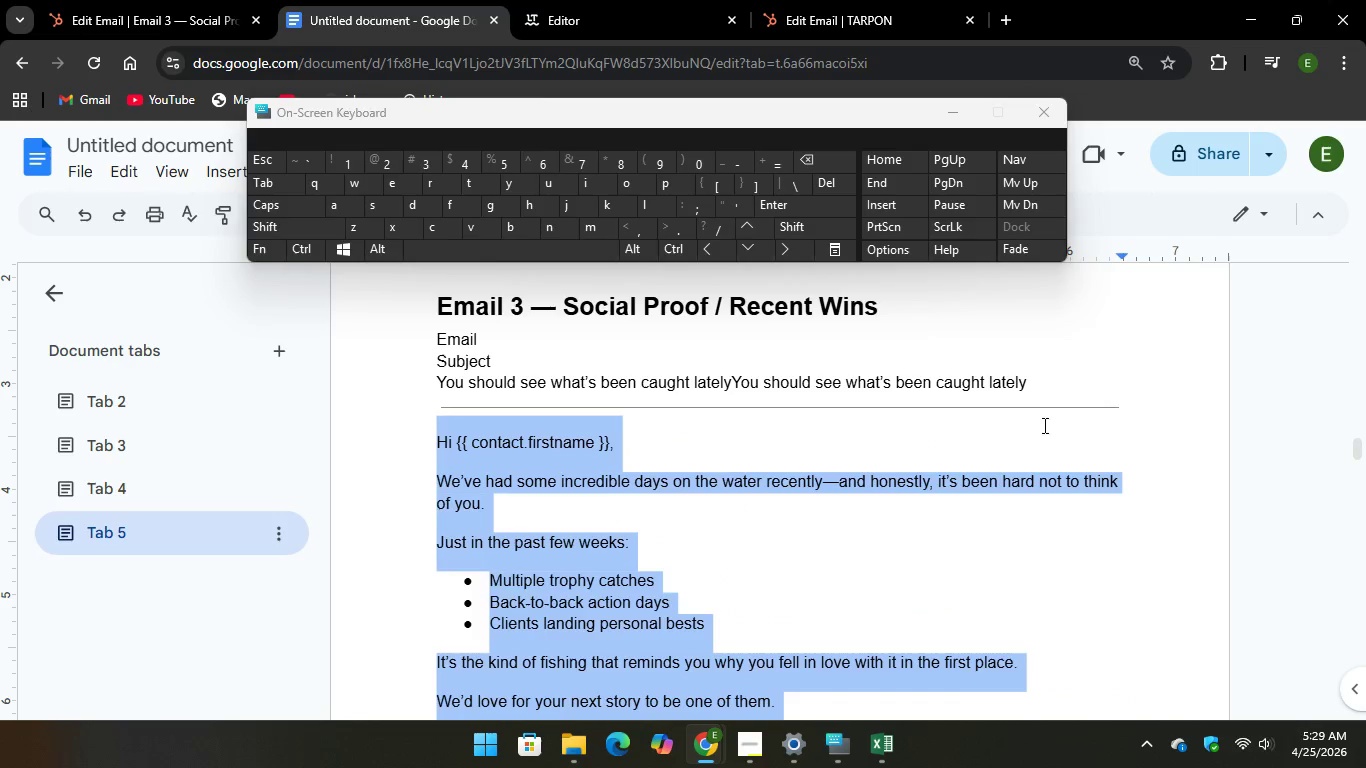 
left_click_drag(start_coordinate=[1045, 381], to_coordinate=[428, 377])
 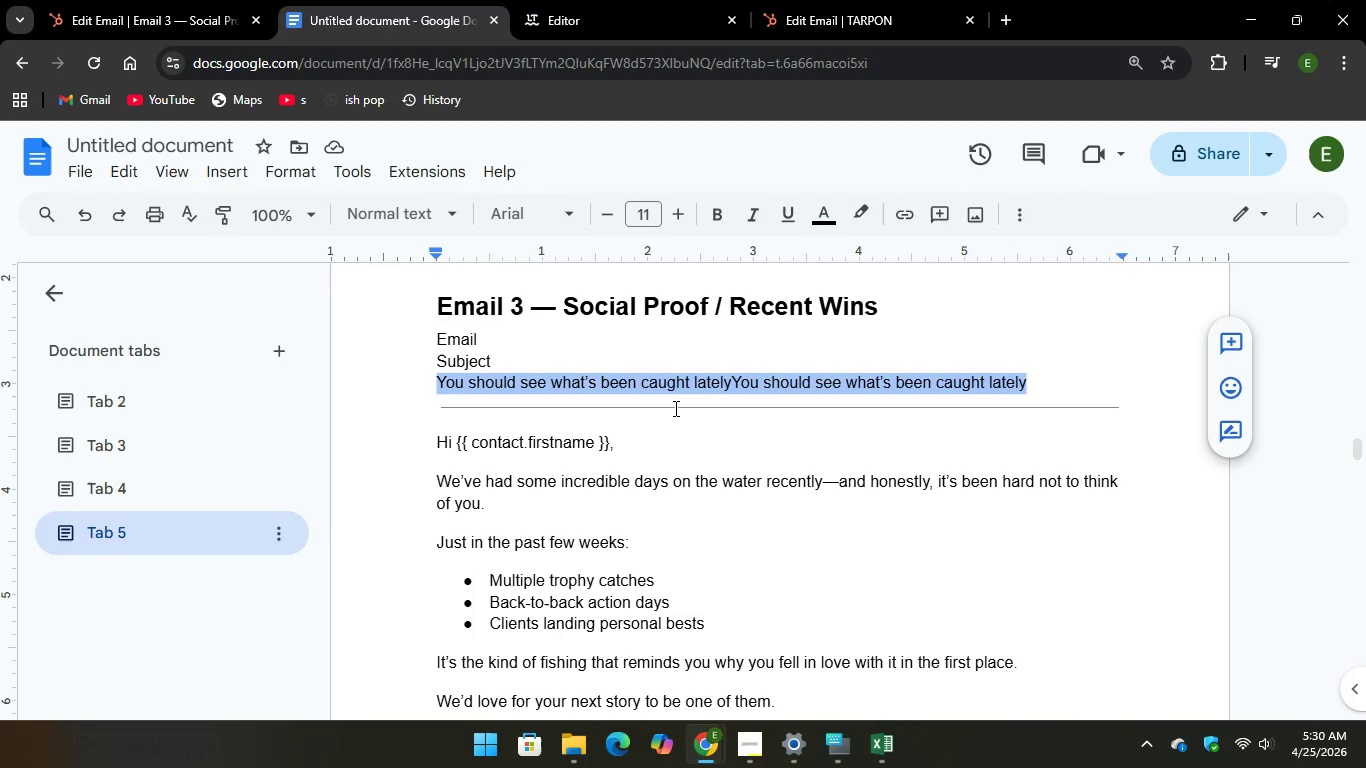 
right_click([680, 392])
 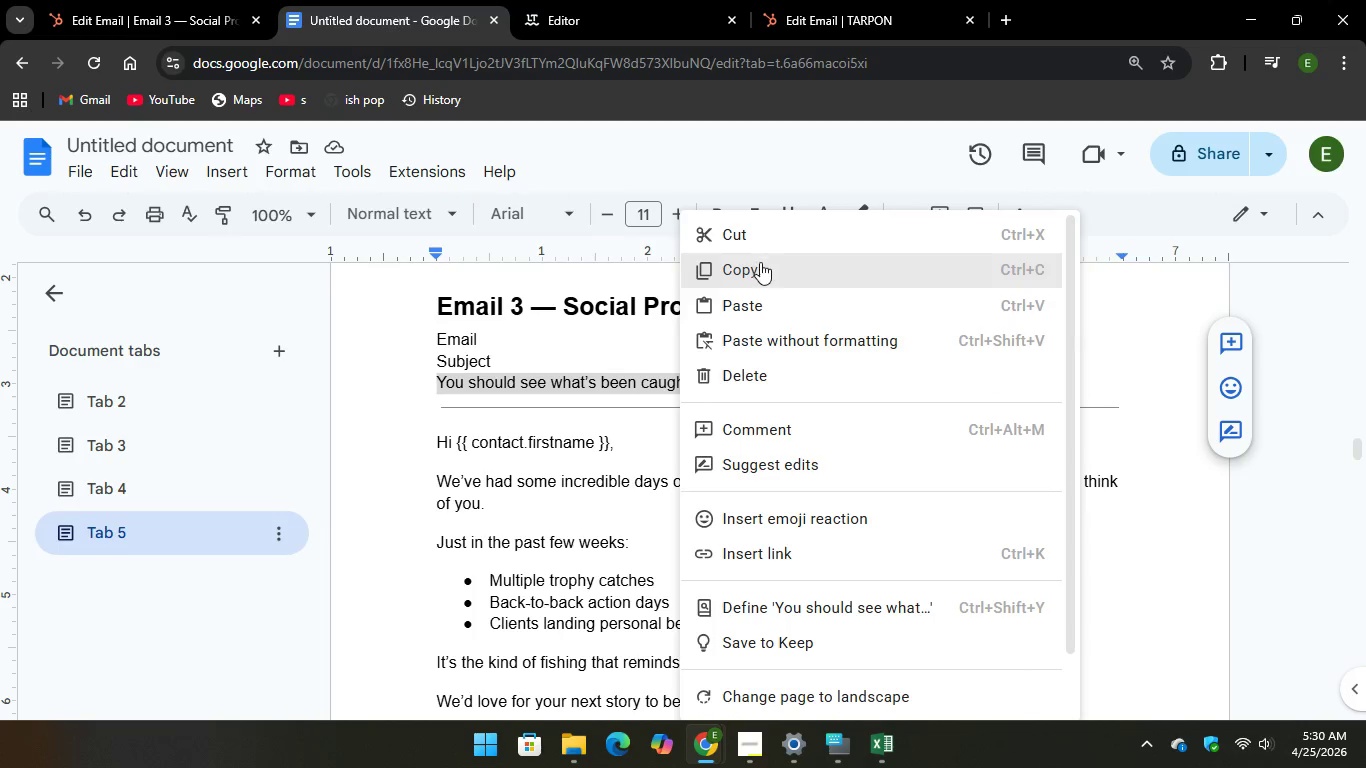 
left_click([748, 273])
 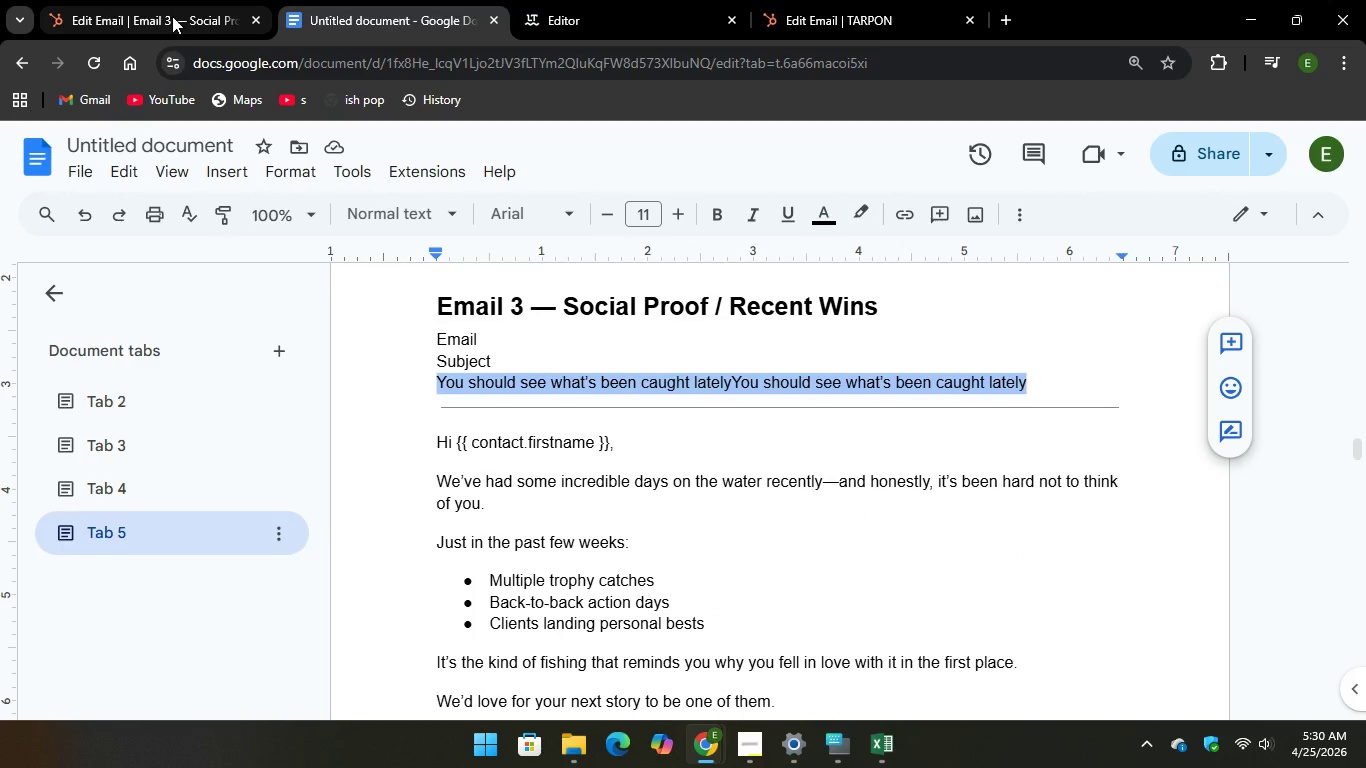 
left_click([172, 16])
 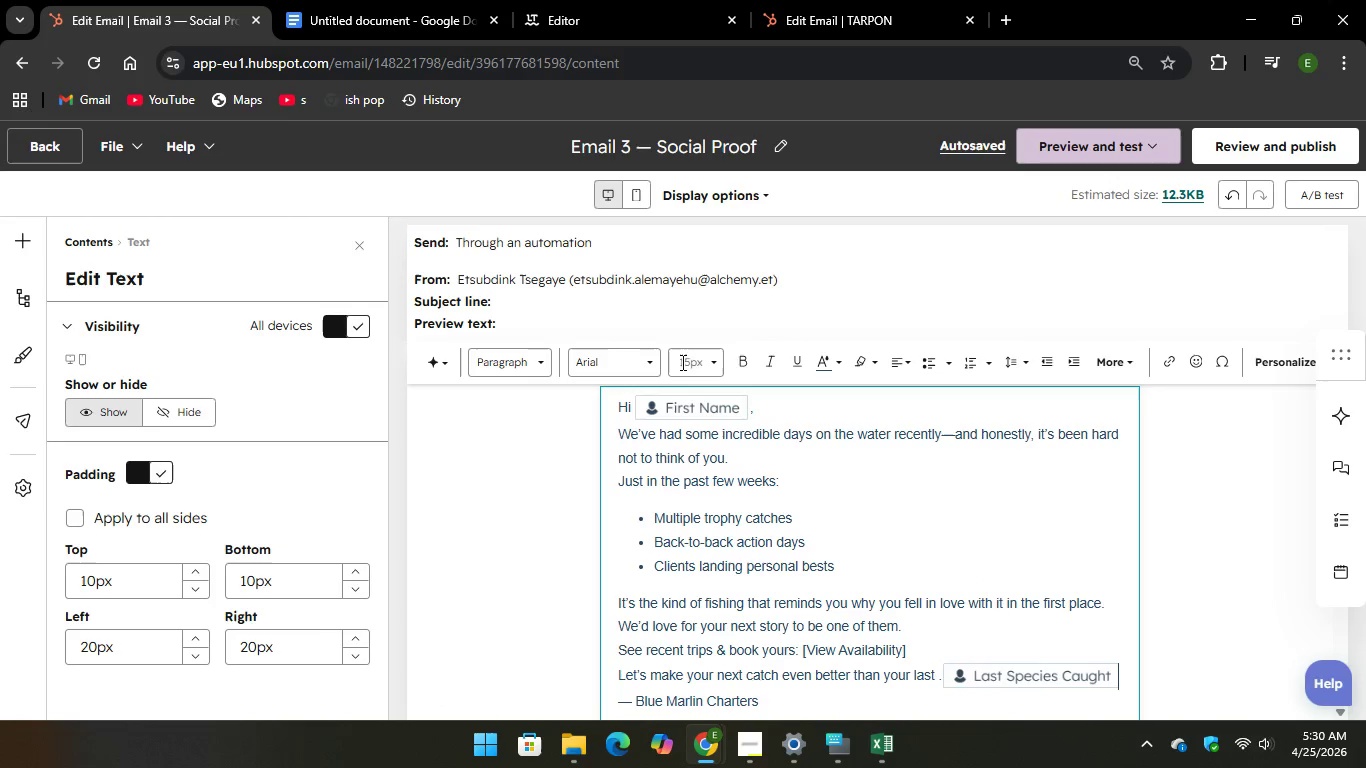 
left_click([528, 325])
 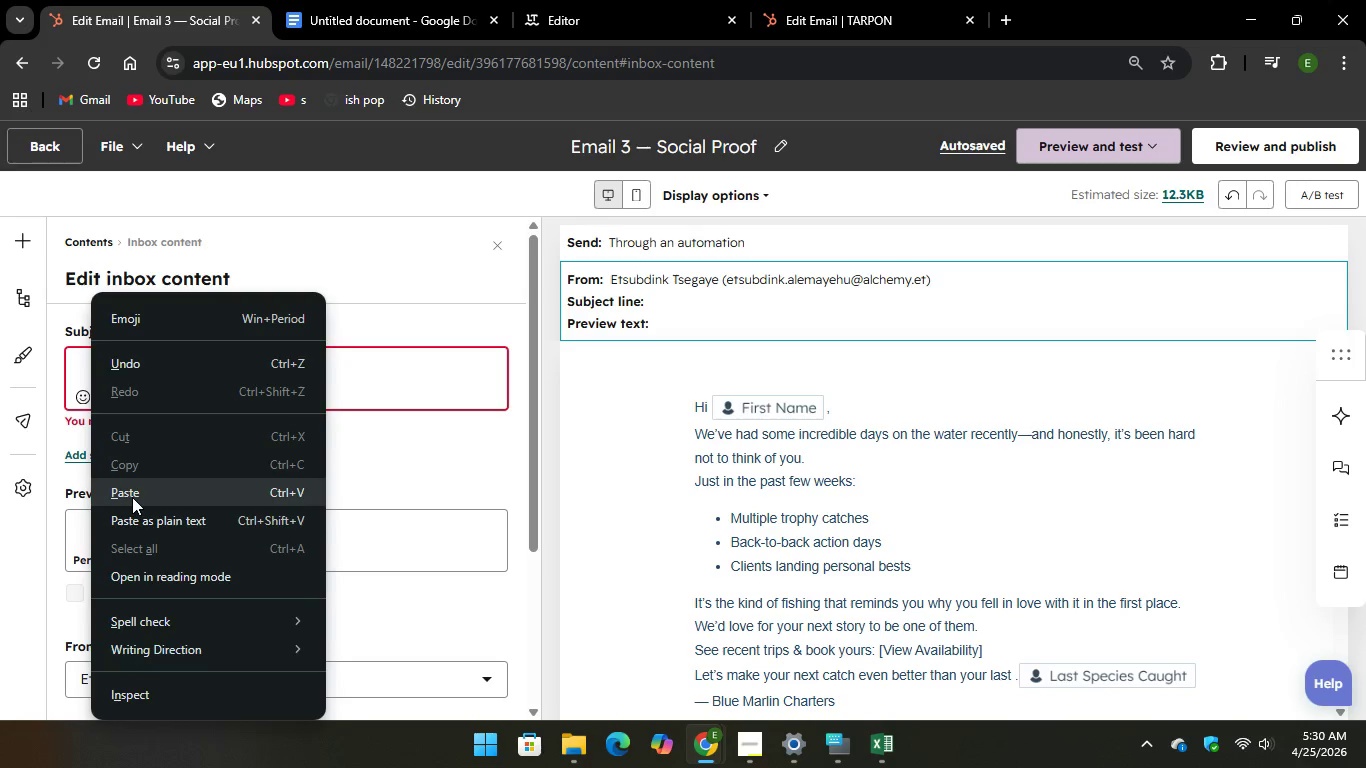 
wait(5.2)
 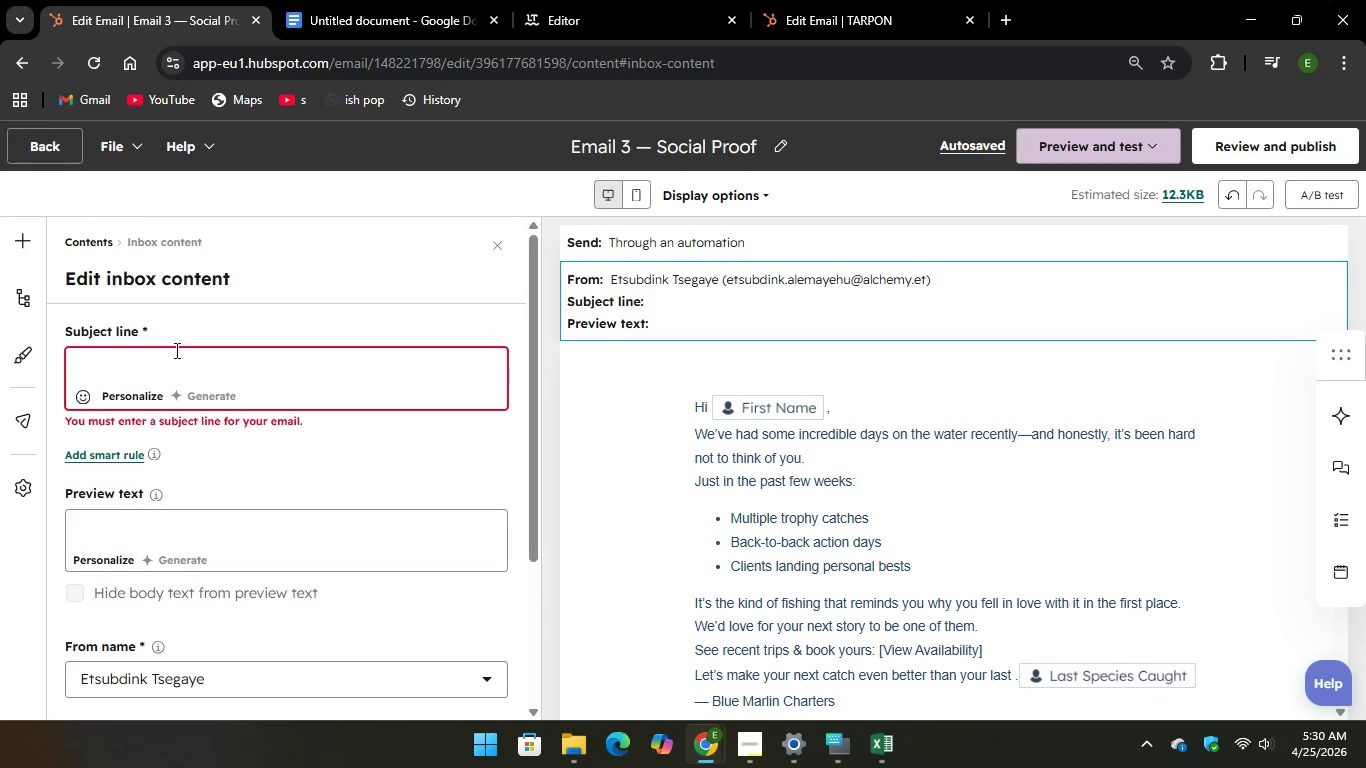 
left_click([132, 497])
 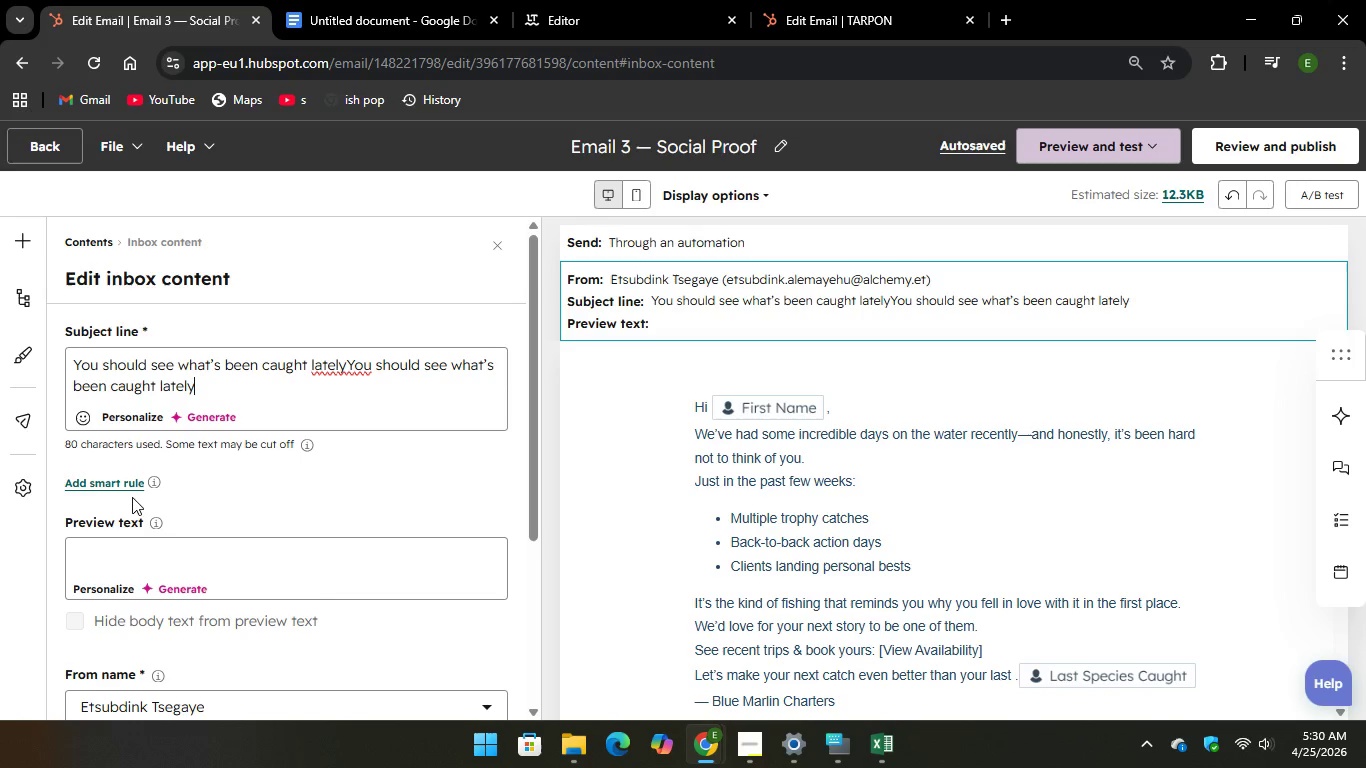 
wait(17.38)
 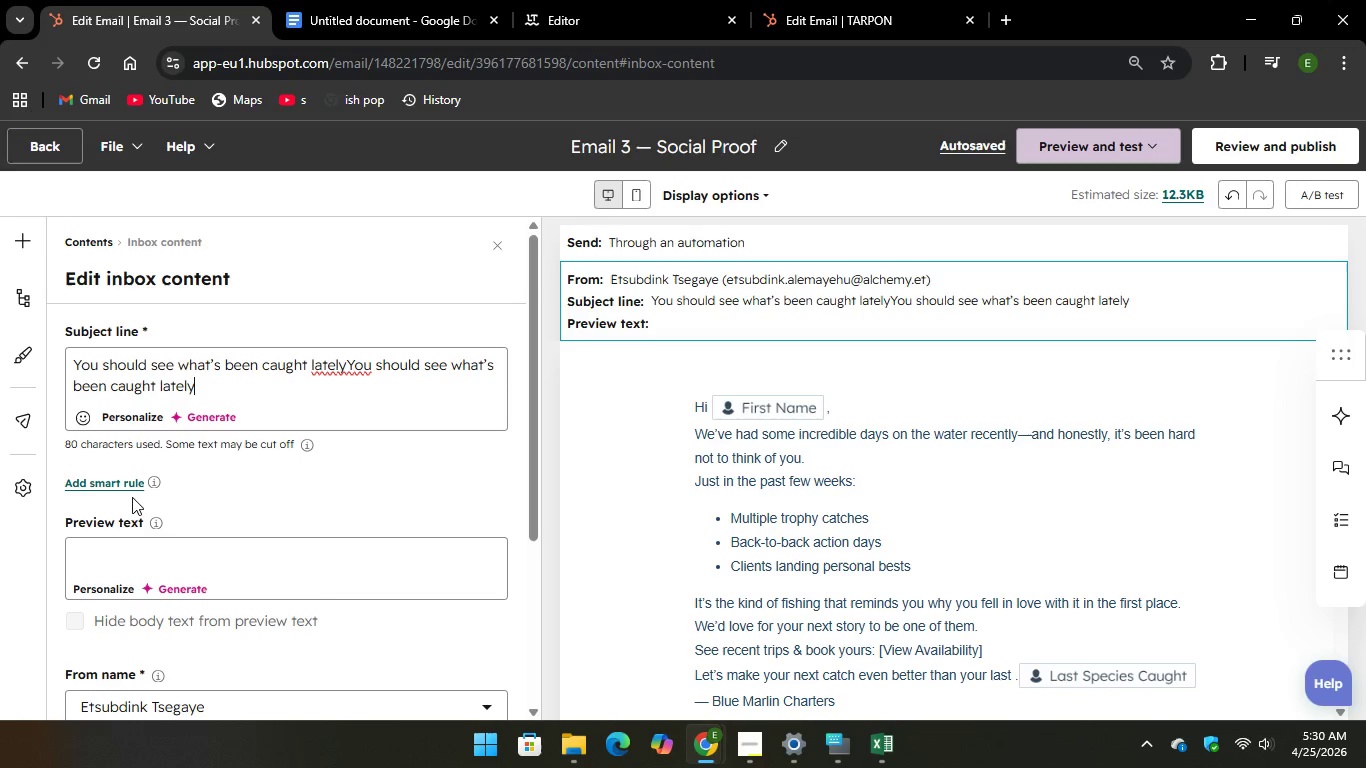 
left_click([353, 369])
 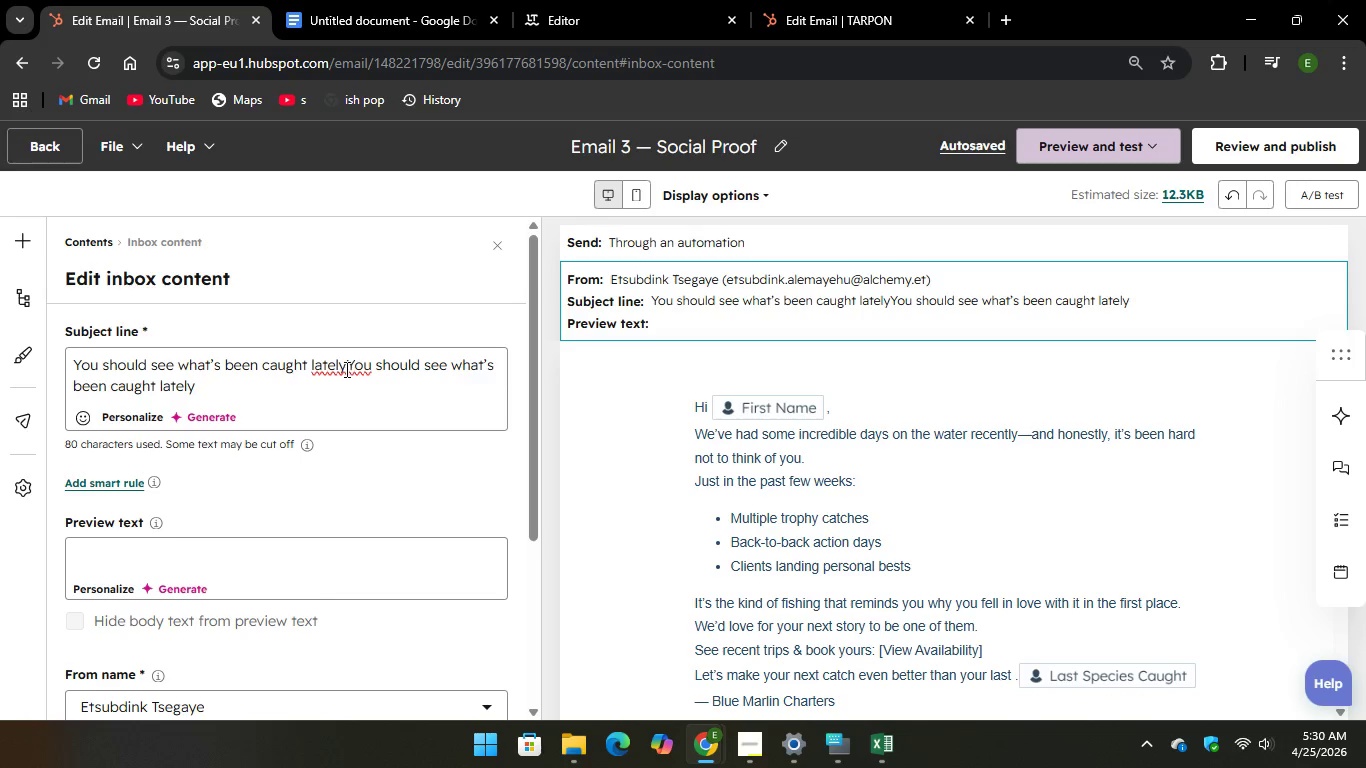 
left_click([343, 369])
 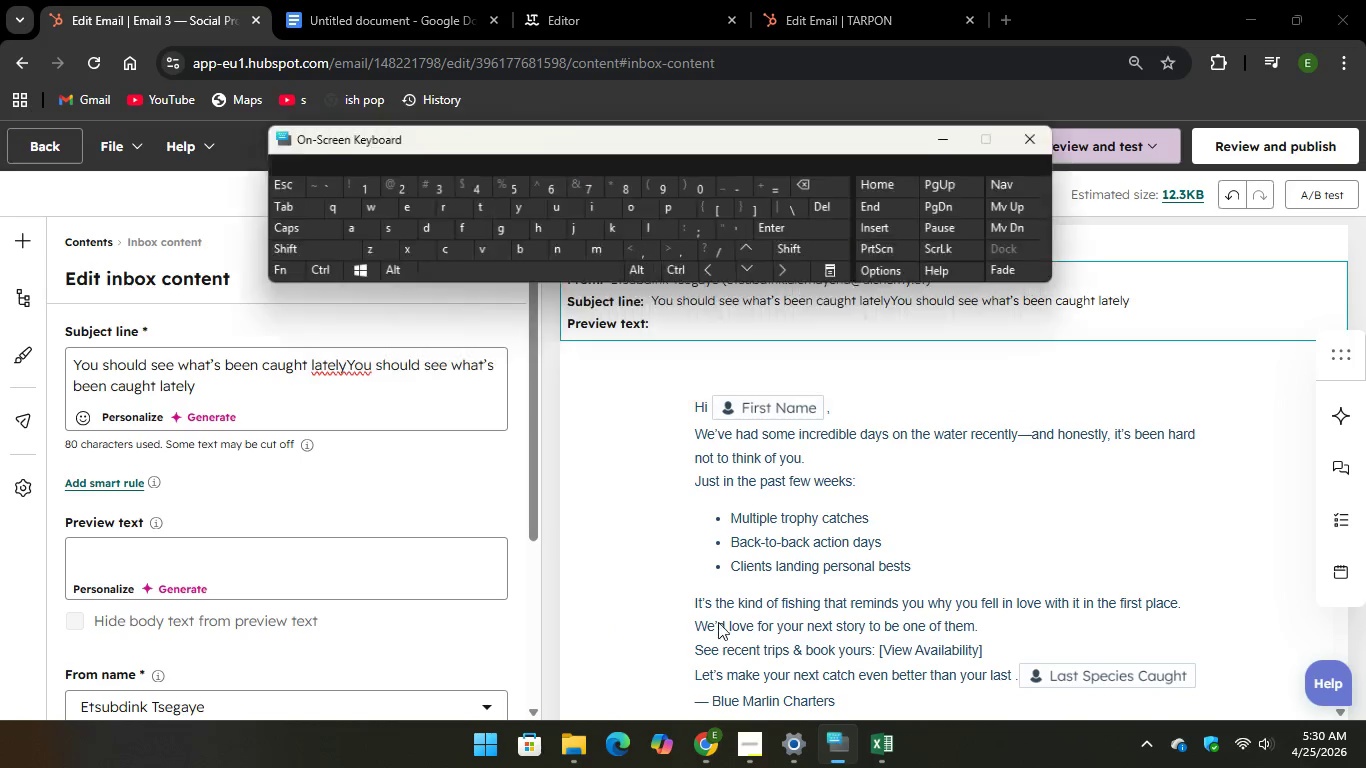 
key(Space)
 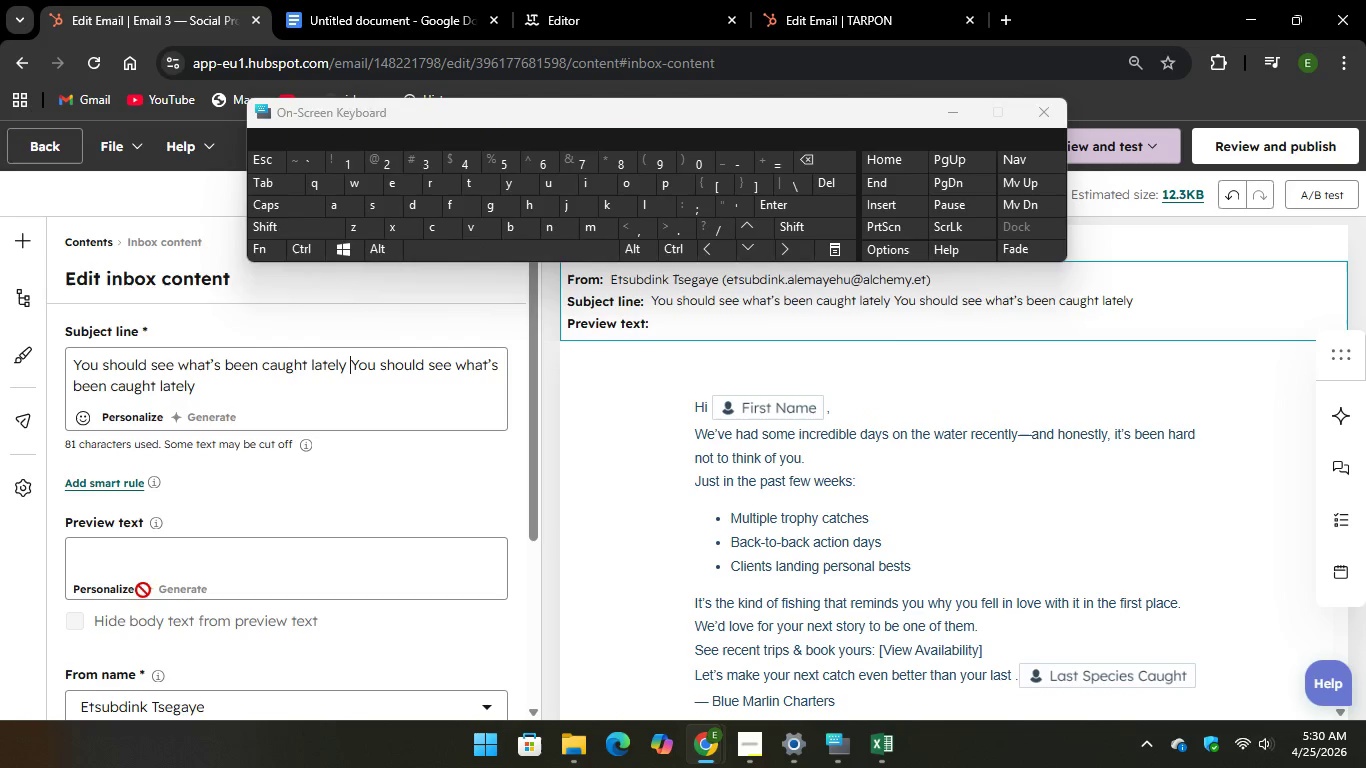 
left_click([139, 564])
 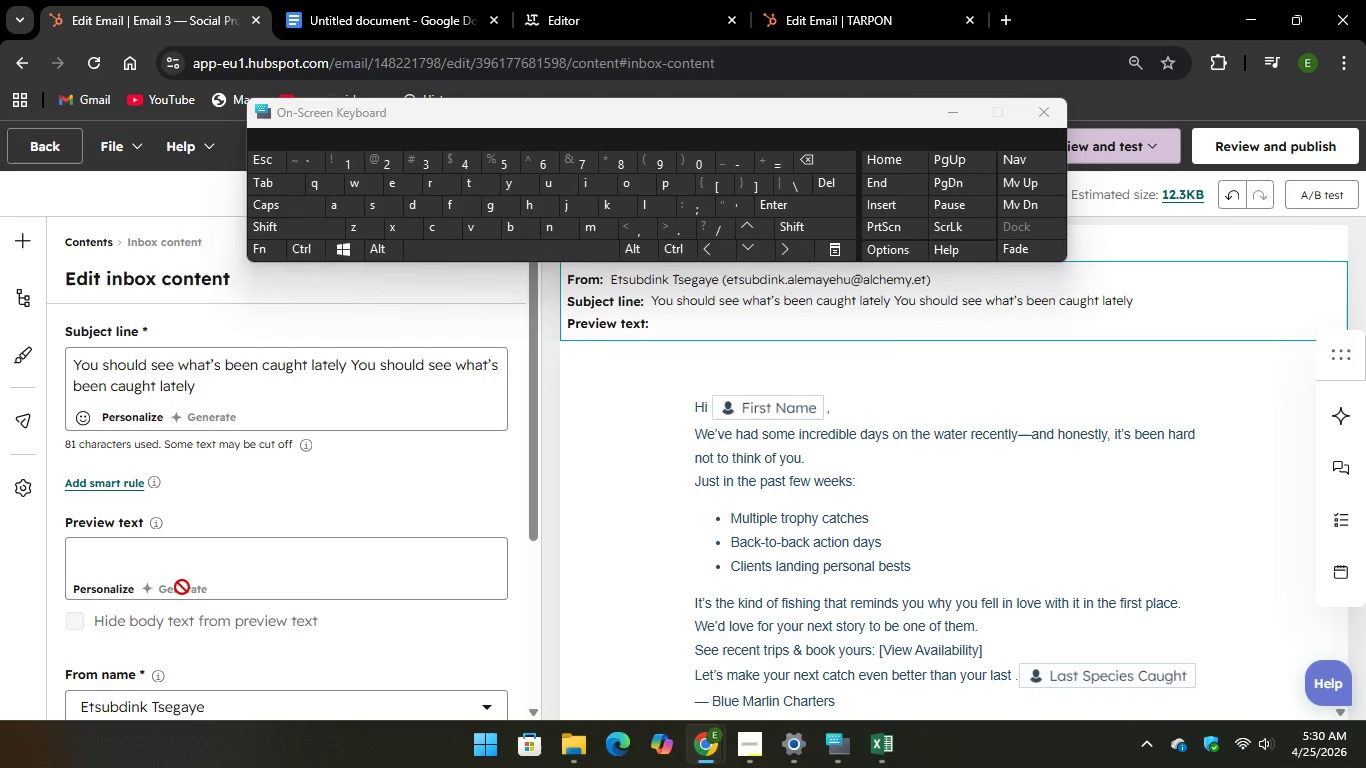 
left_click([182, 587])
 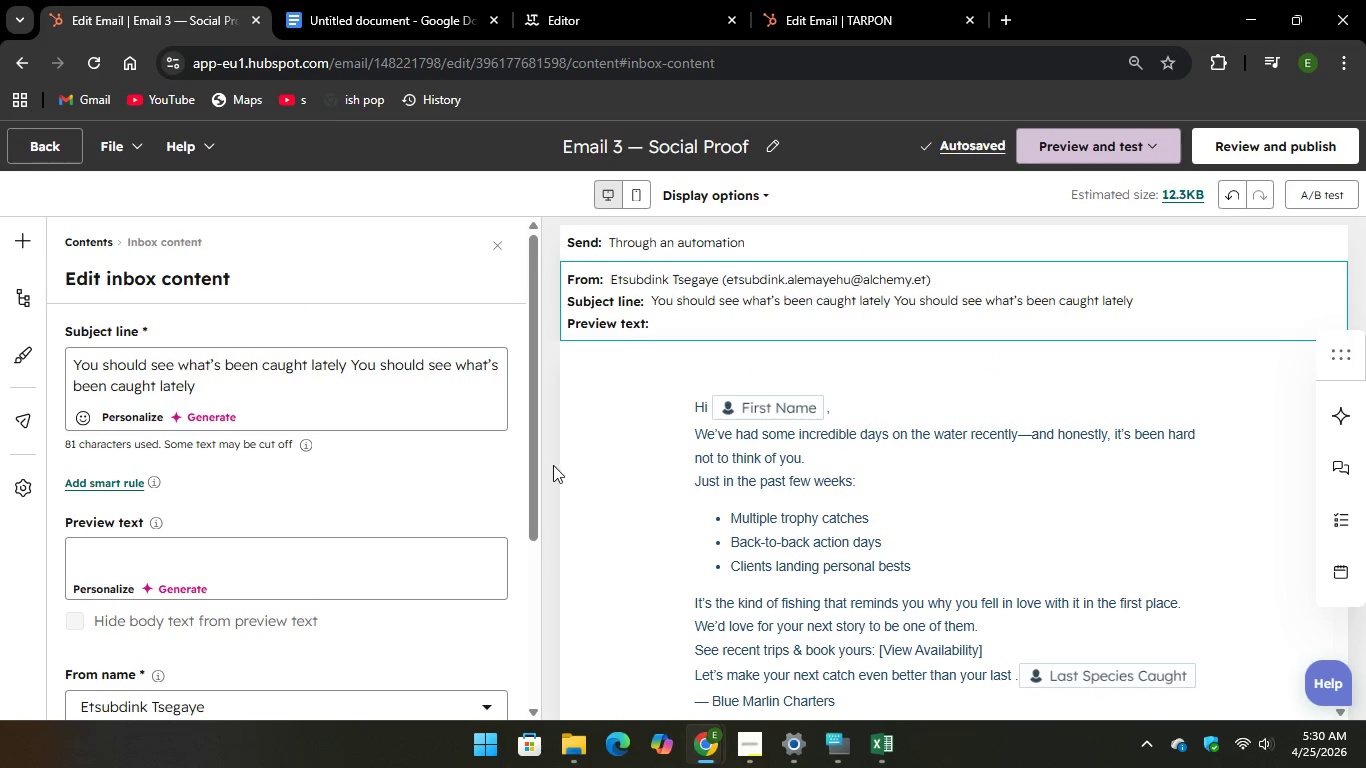 
scroll: coordinate [229, 545], scroll_direction: down, amount: 1.0
 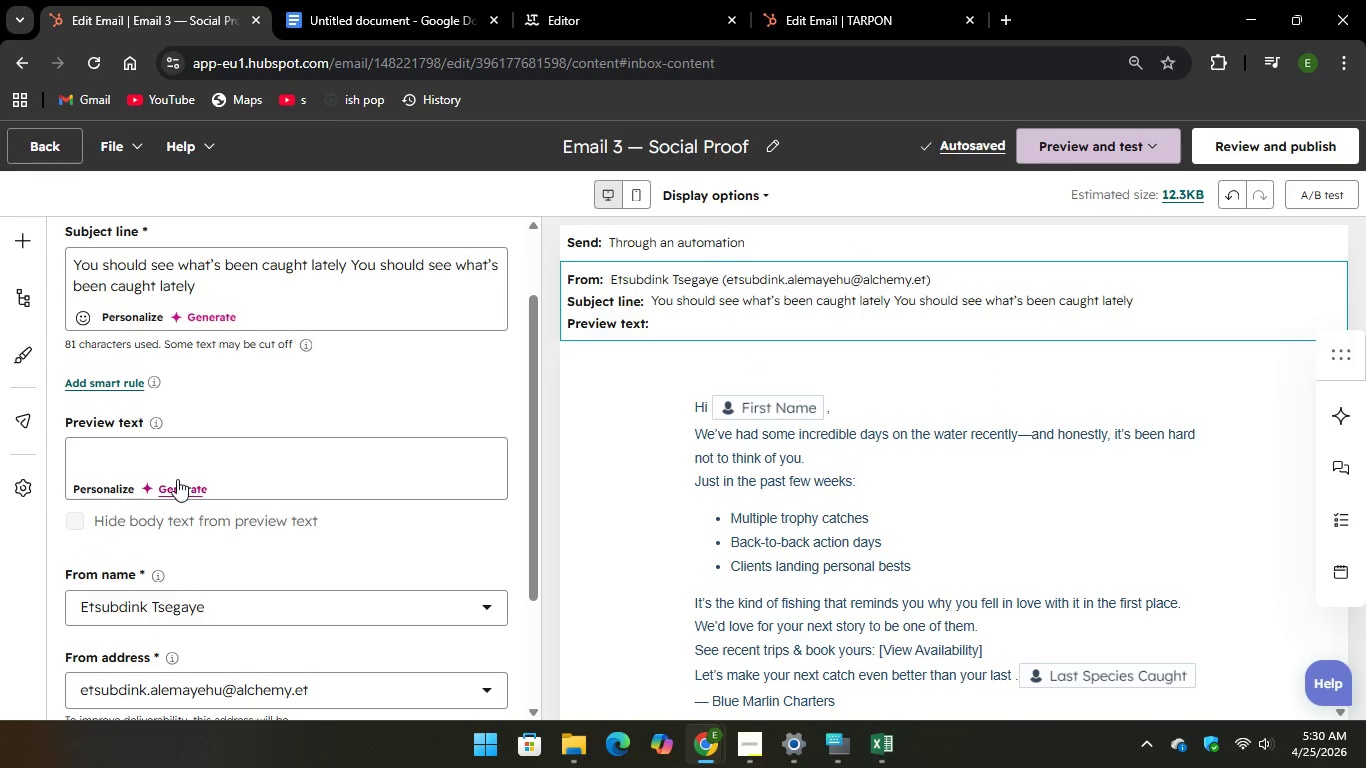 
left_click([174, 479])
 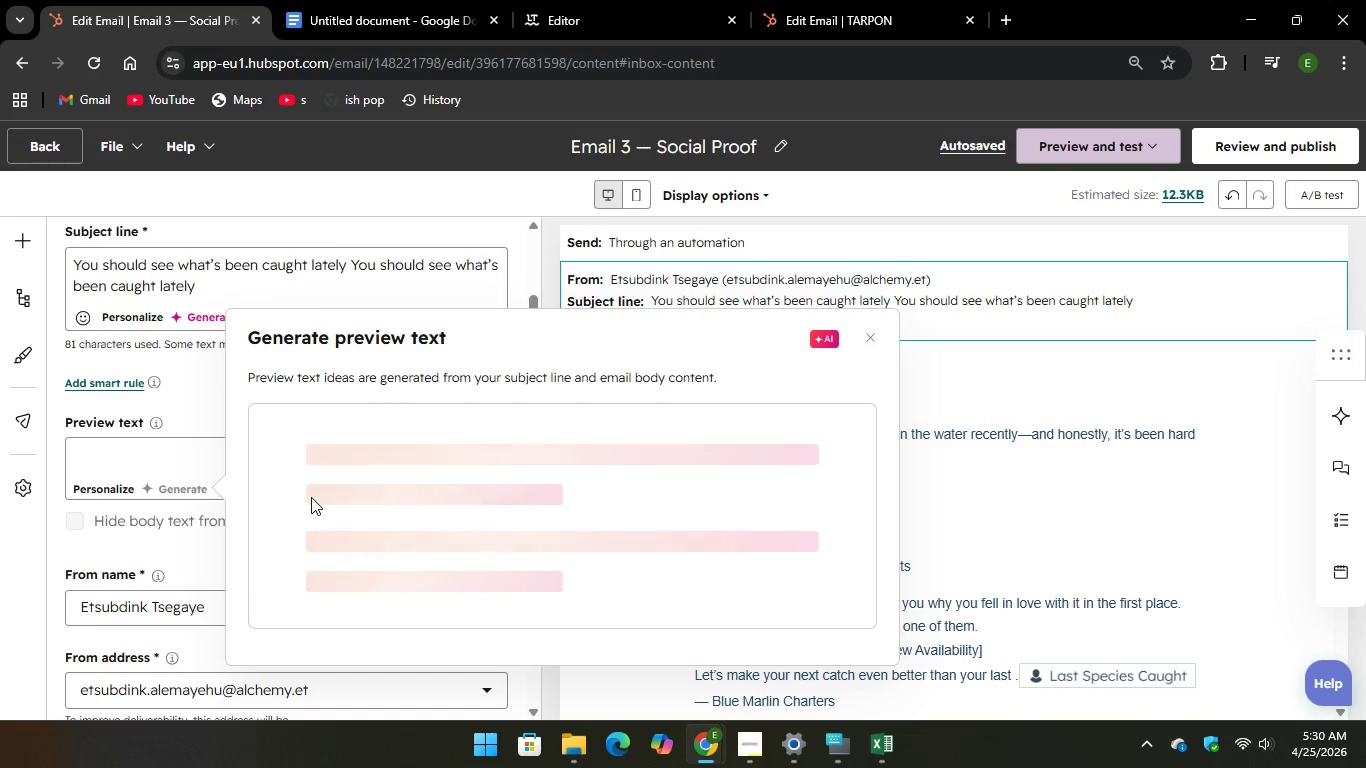 
wait(18.47)
 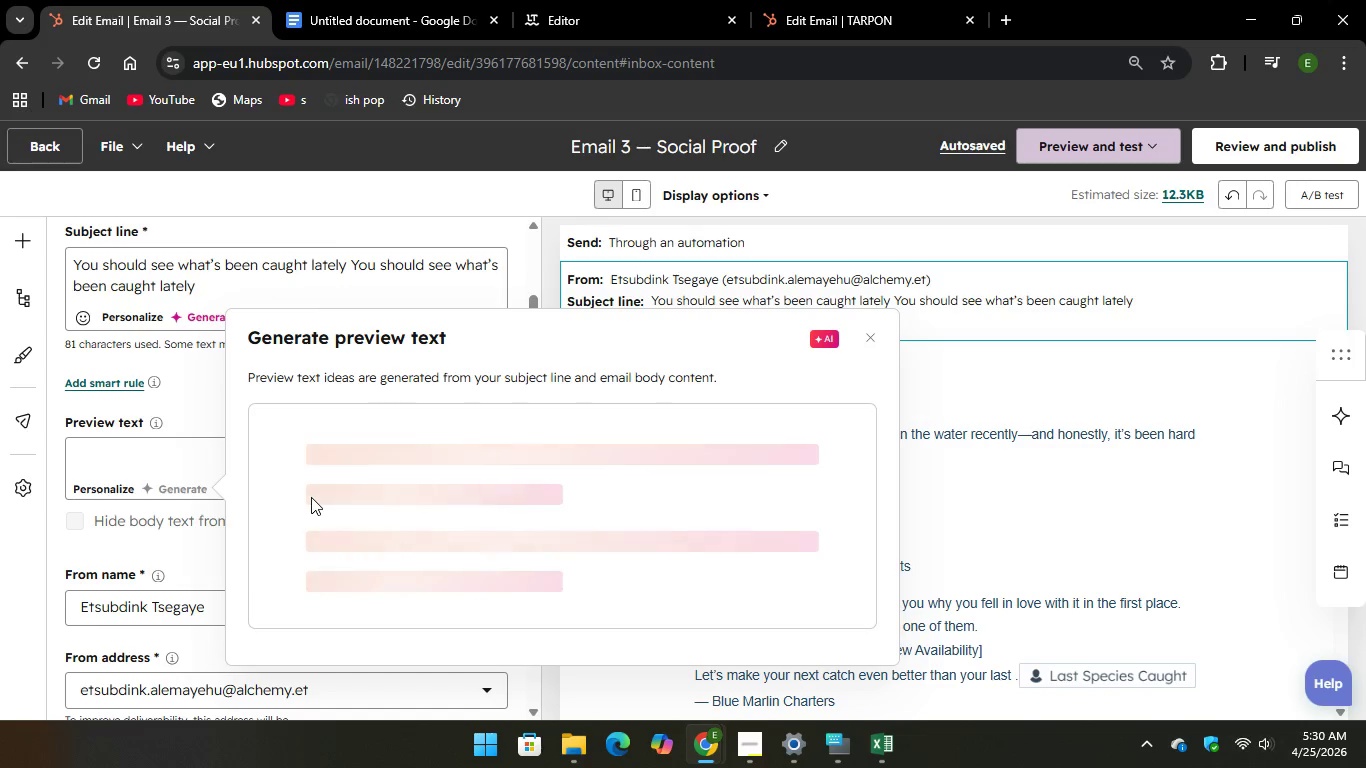 
left_click([1001, 556])
 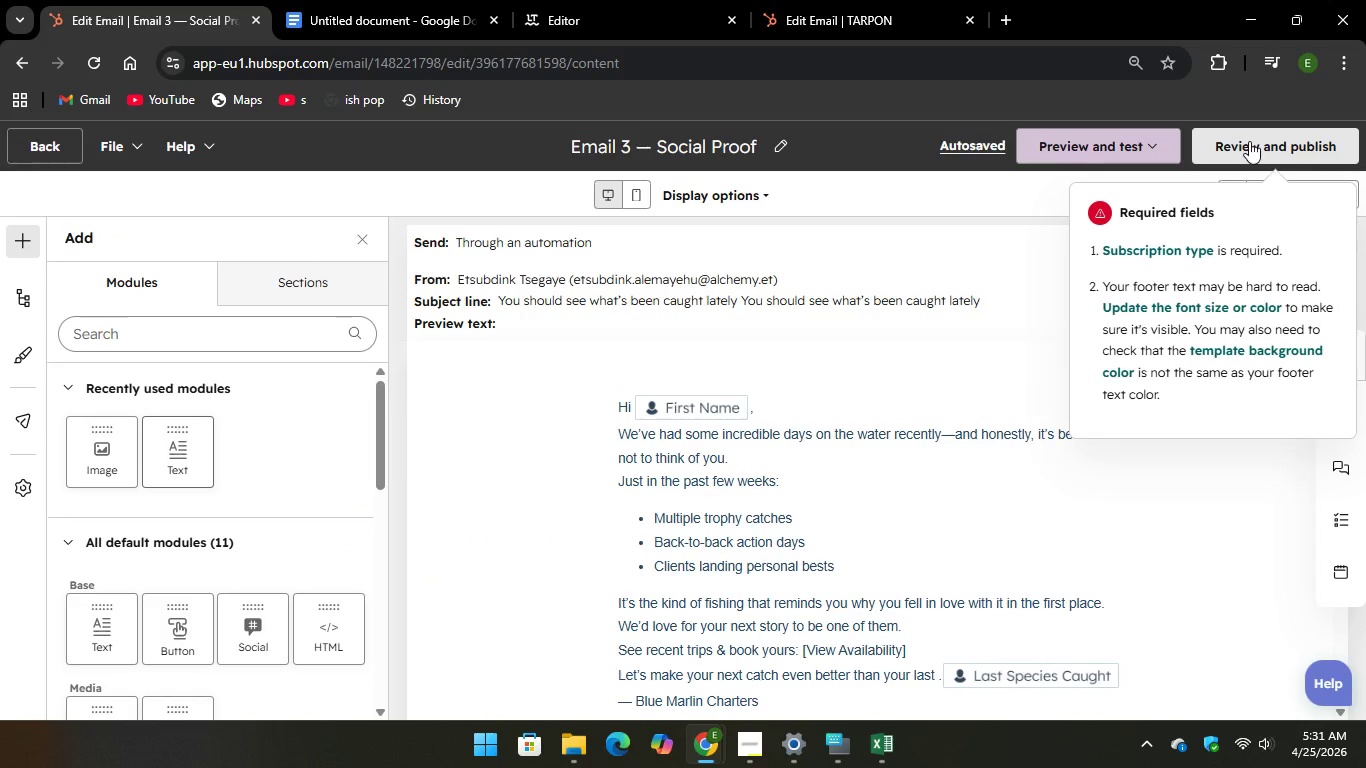 
left_click([1249, 141])
 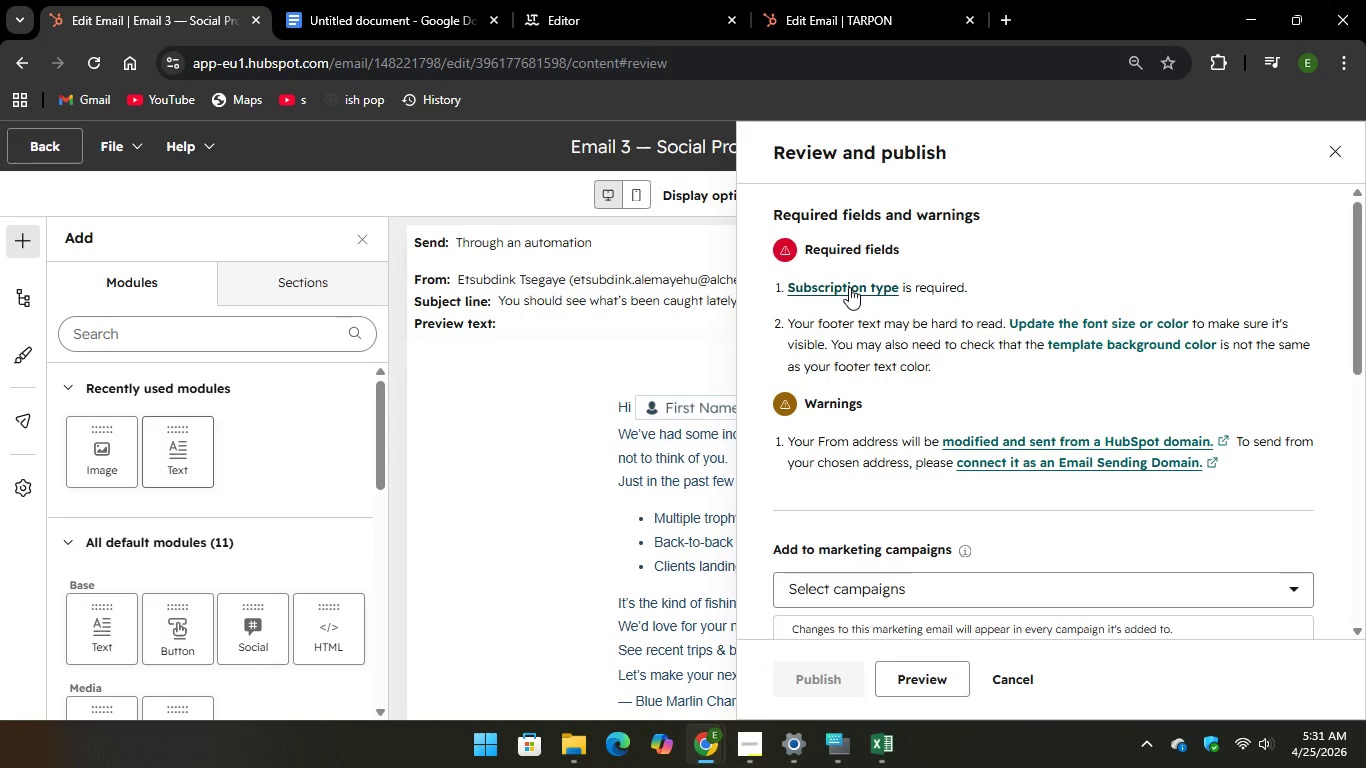 
left_click([849, 287])
 